 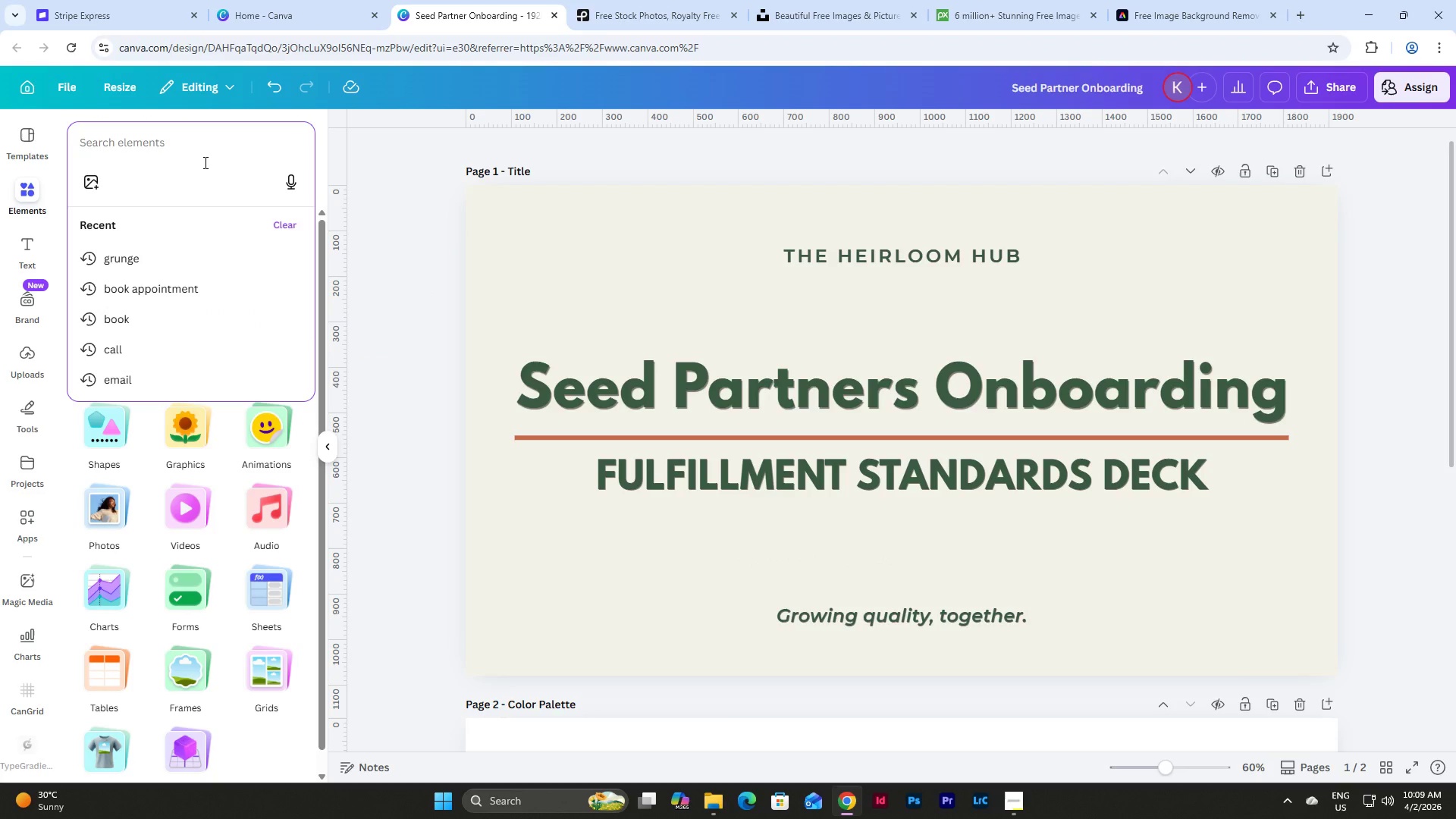 
type(leave)
 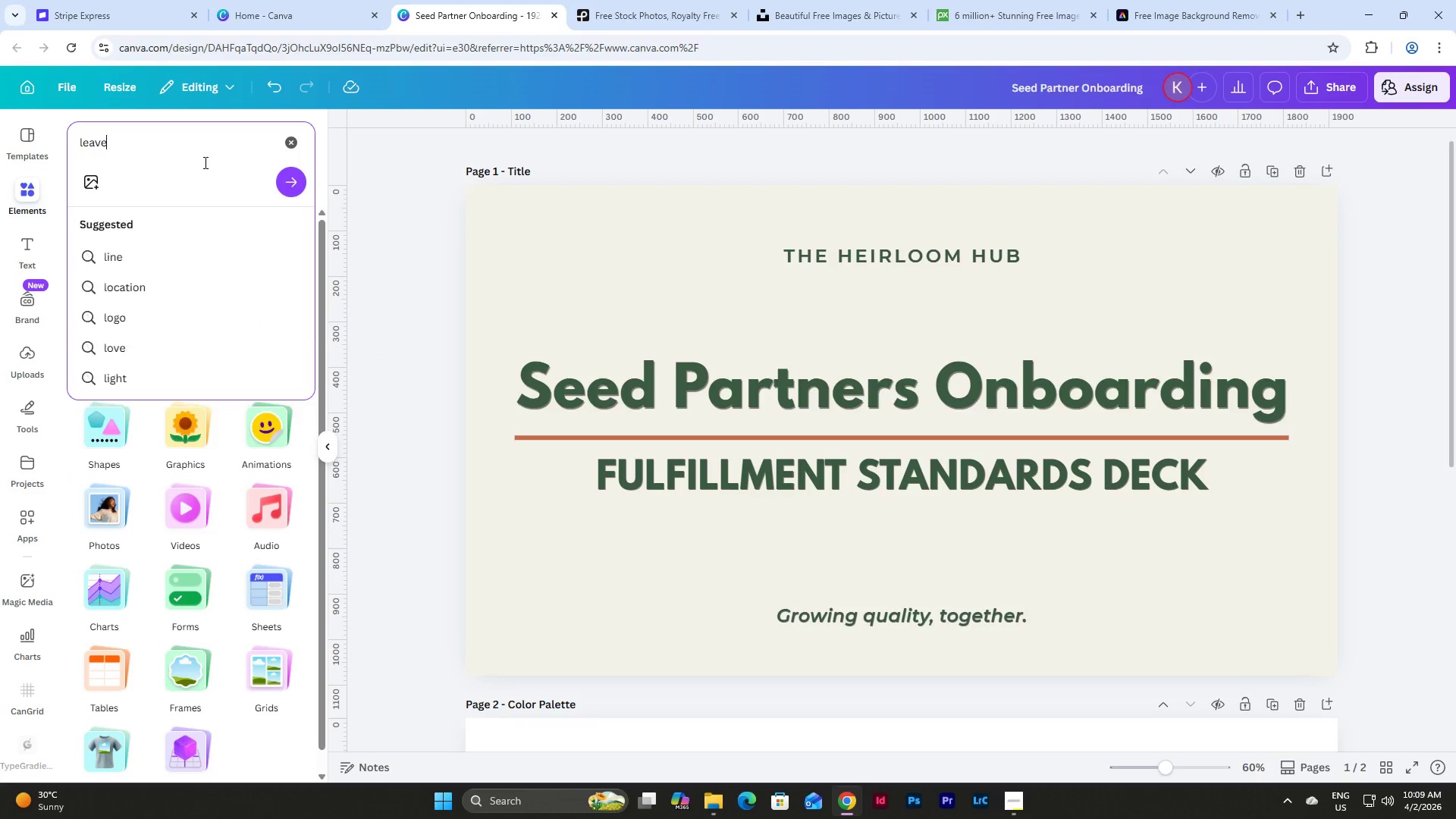 
key(Enter)
 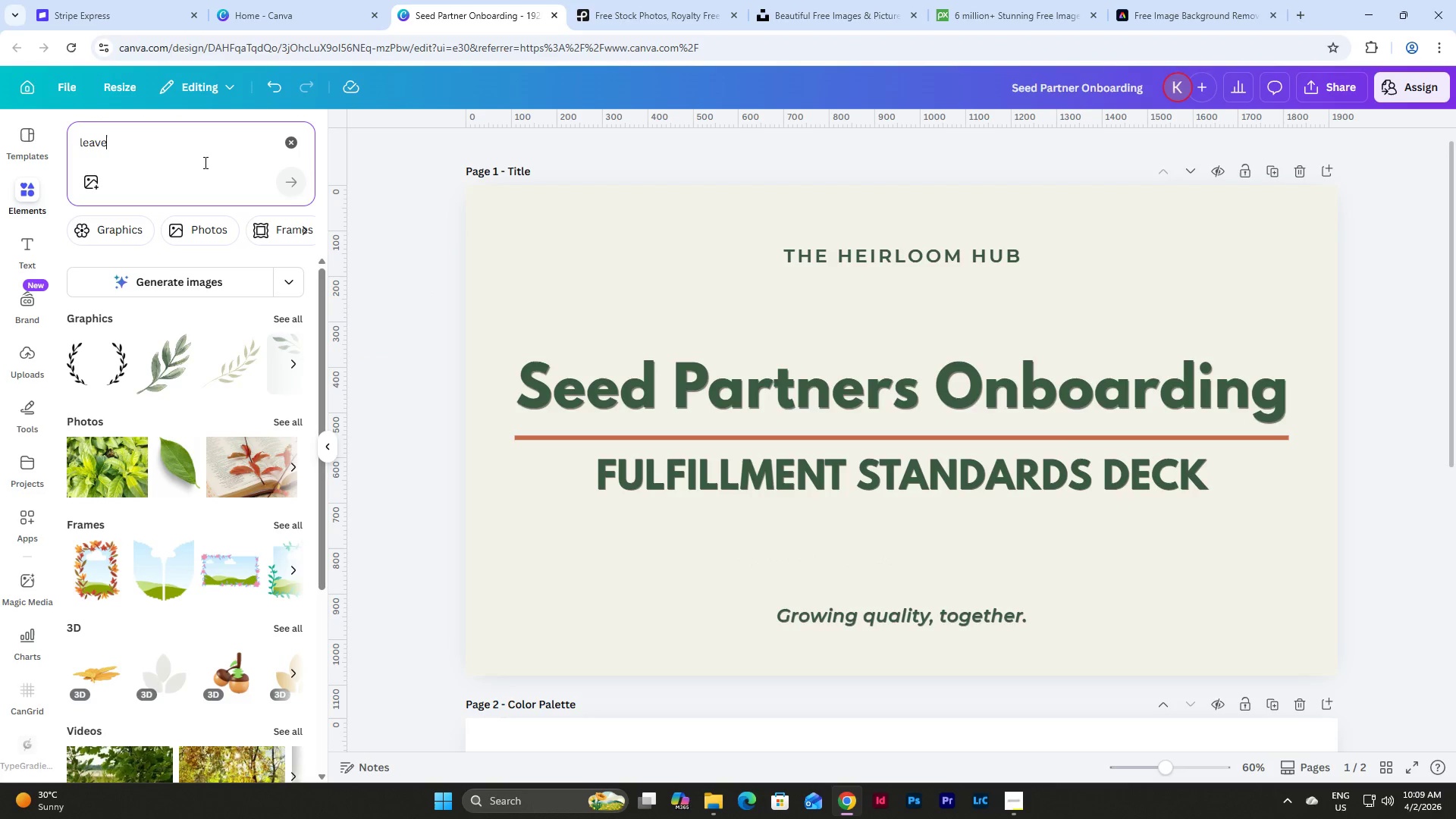 
left_click([160, 369])
 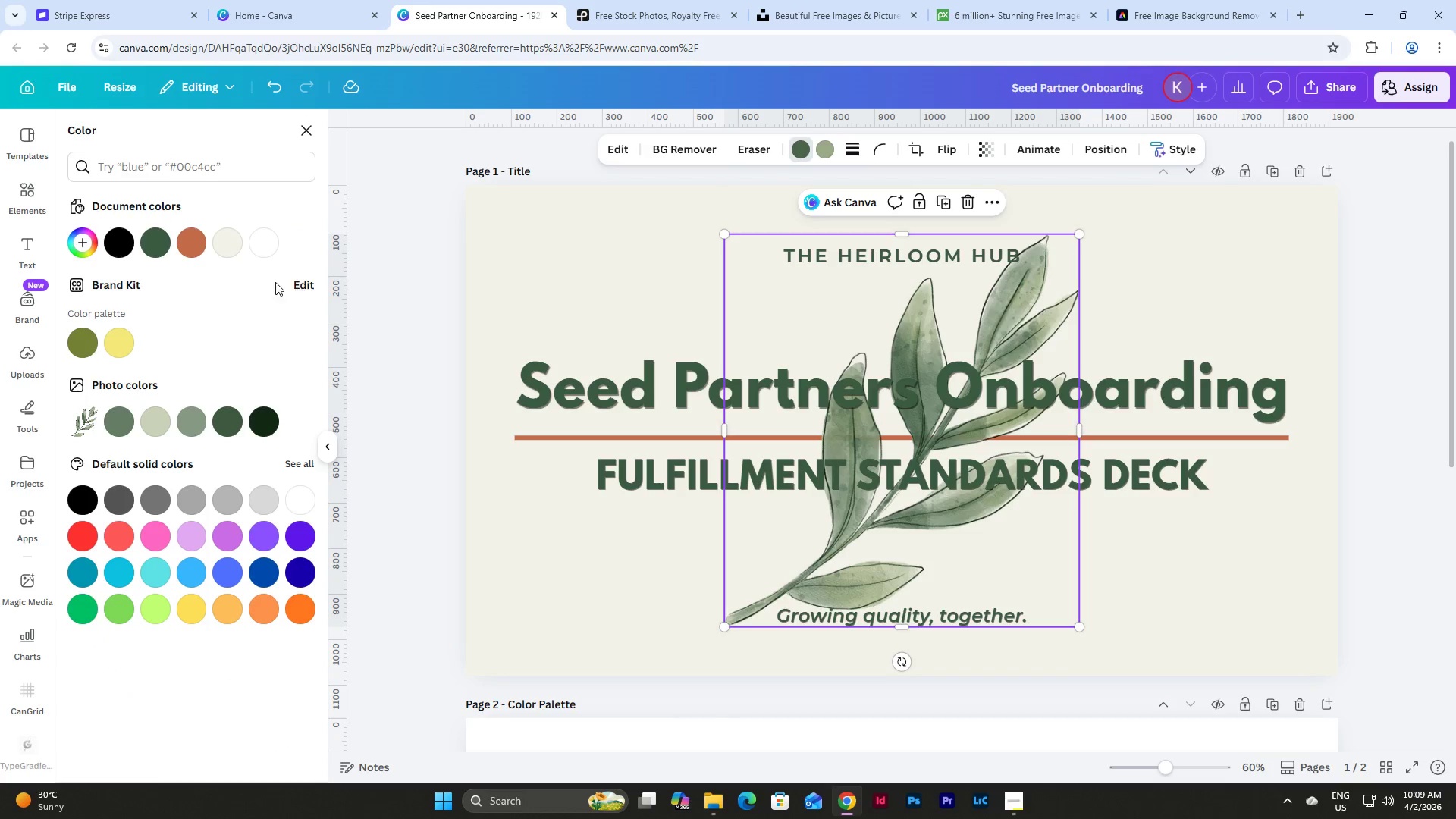 
left_click_drag(start_coordinate=[1003, 298], to_coordinate=[726, 356])
 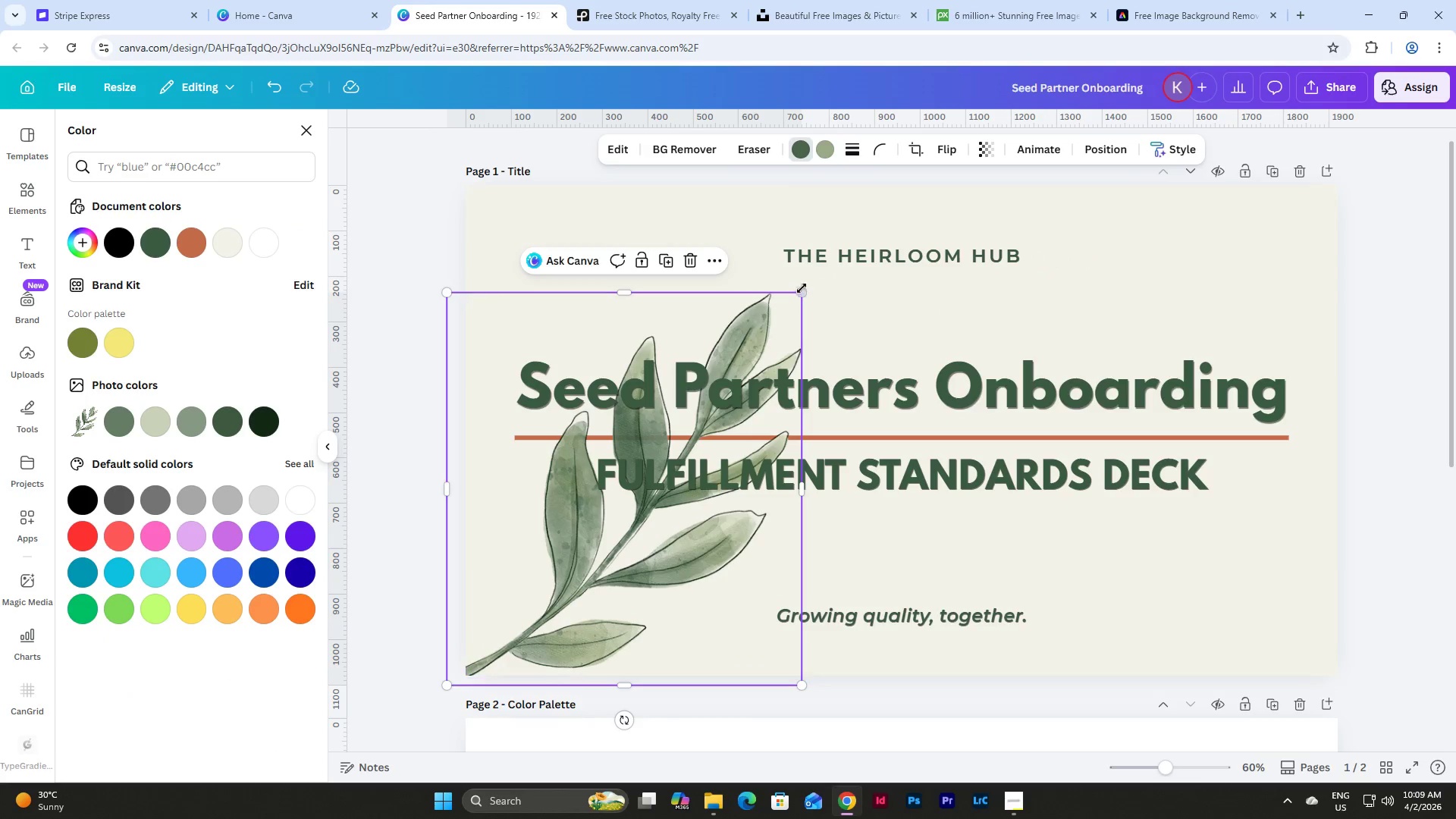 
left_click_drag(start_coordinate=[802, 290], to_coordinate=[654, 551])
 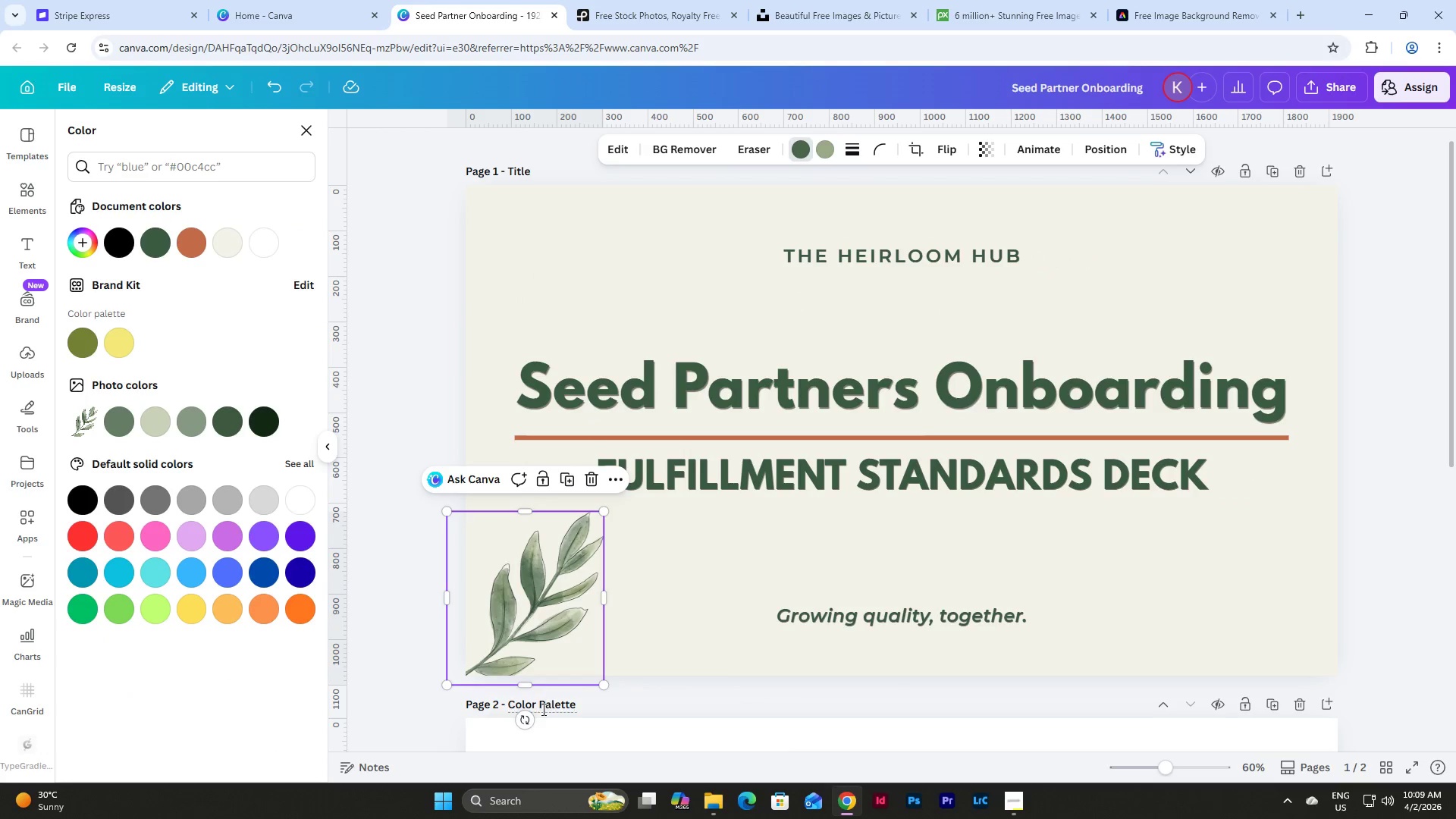 
left_click_drag(start_coordinate=[529, 724], to_coordinate=[409, 643])
 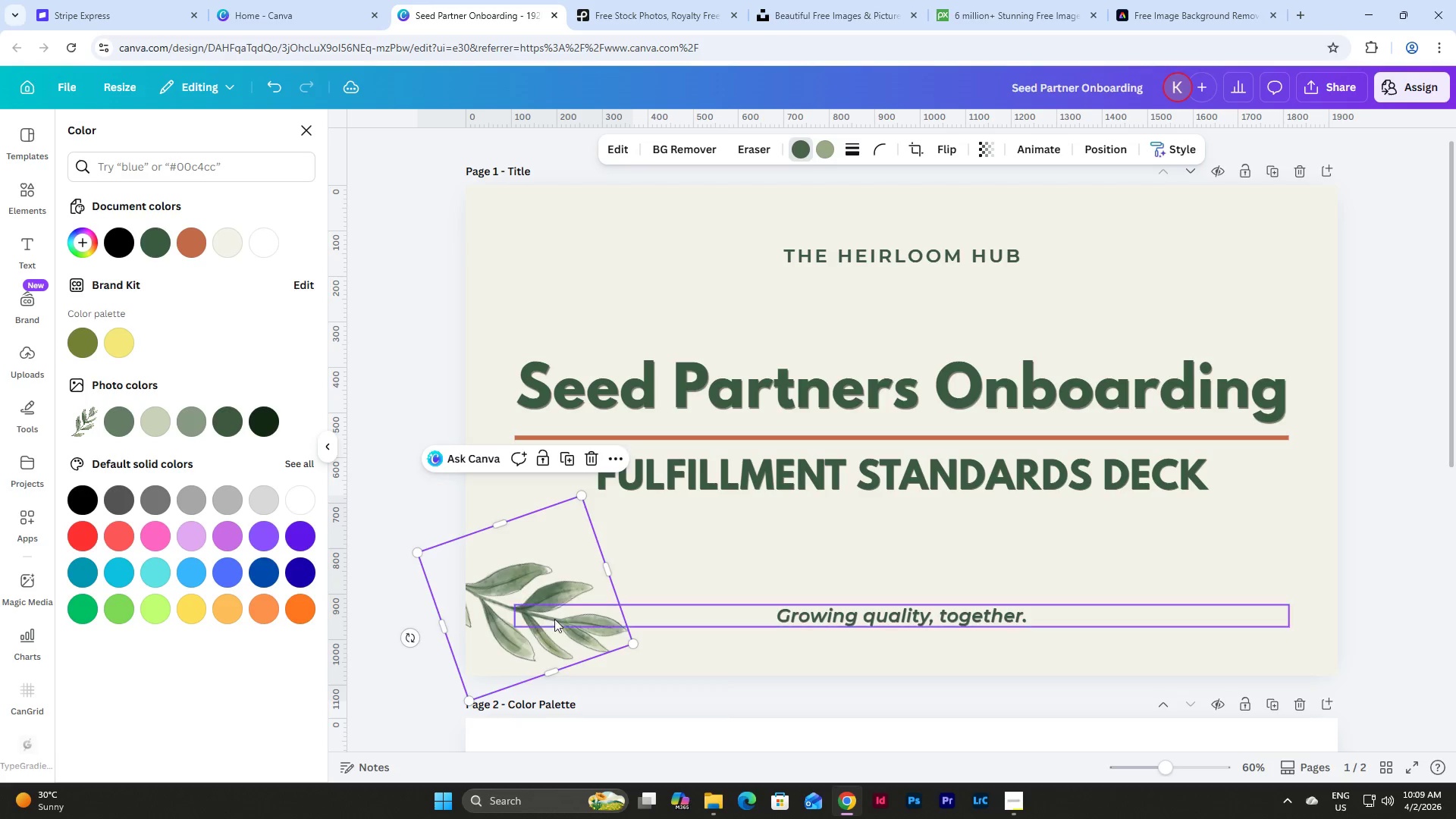 
left_click_drag(start_coordinate=[559, 619], to_coordinate=[677, 599])
 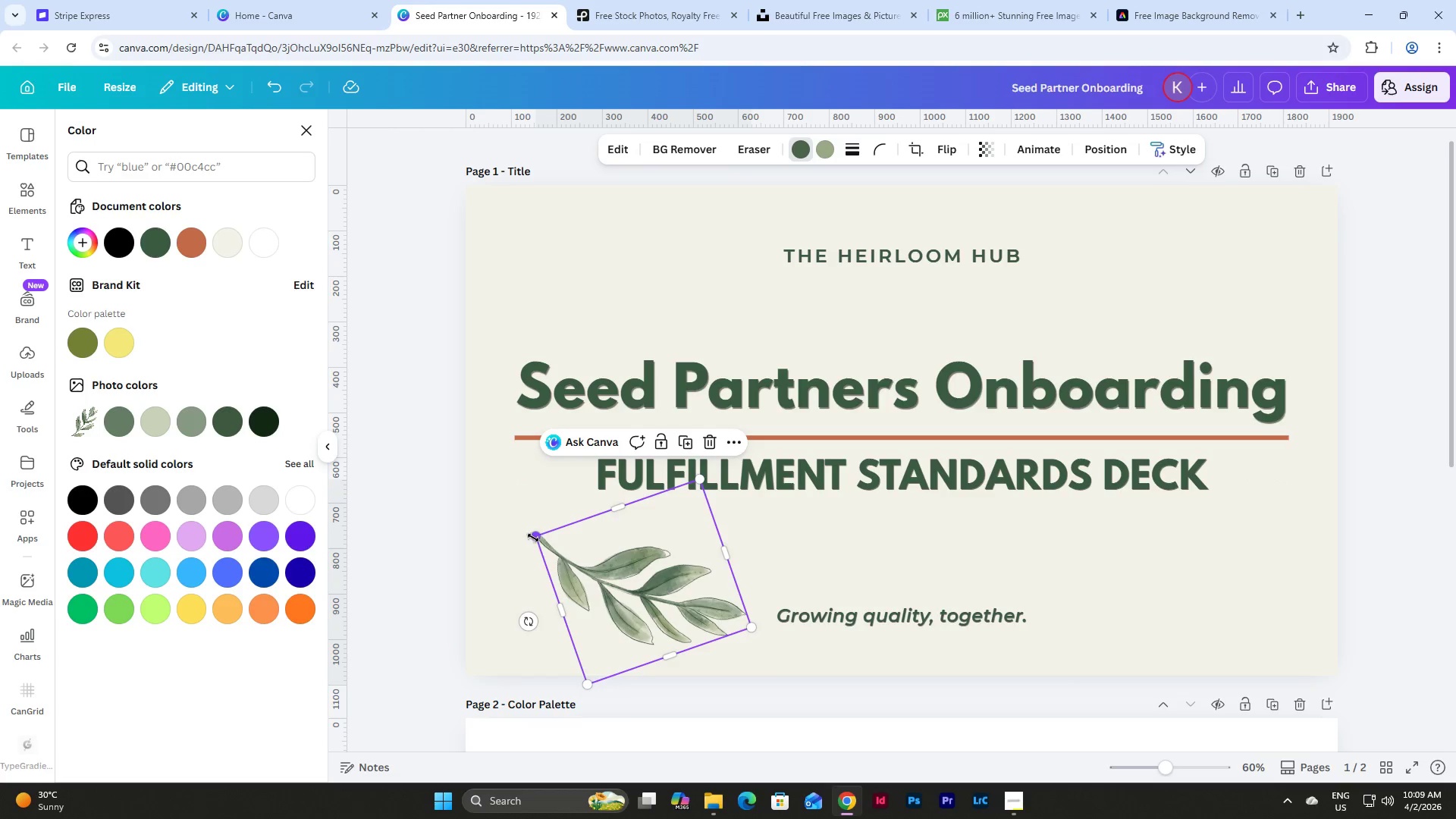 
left_click_drag(start_coordinate=[534, 535], to_coordinate=[395, 514])
 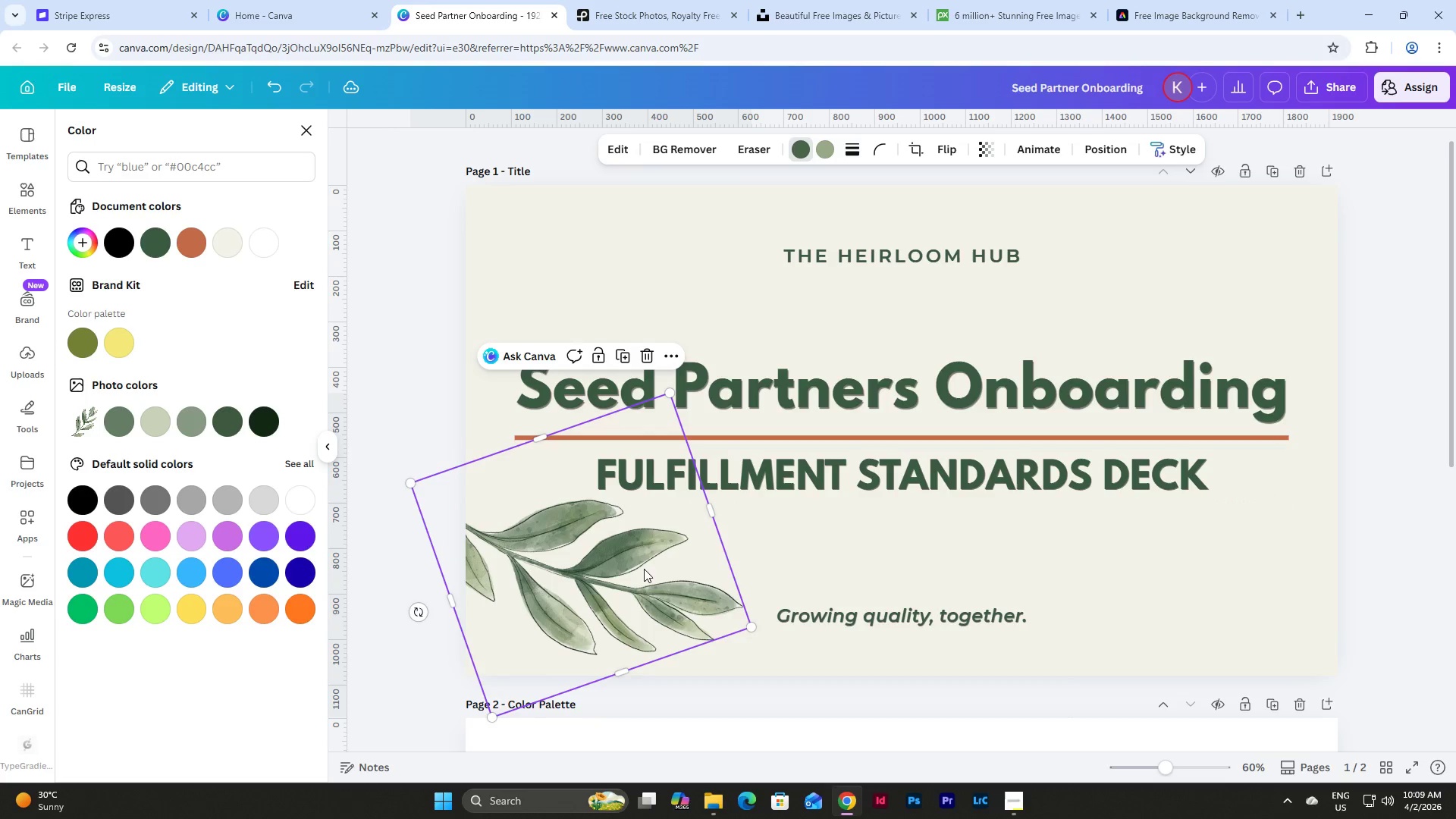 
left_click_drag(start_coordinate=[644, 568], to_coordinate=[644, 580])
 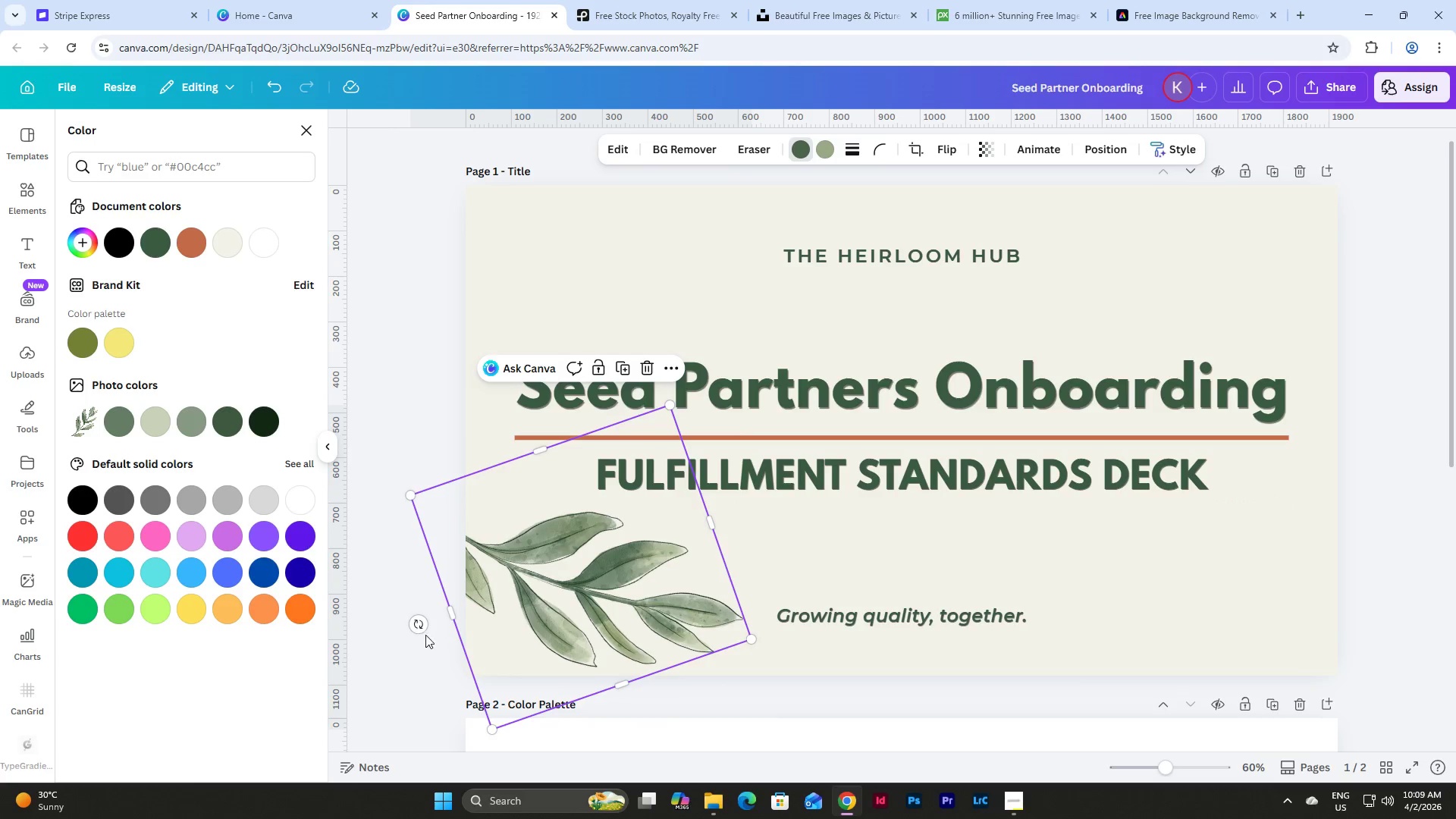 
left_click_drag(start_coordinate=[413, 623], to_coordinate=[419, 627])
 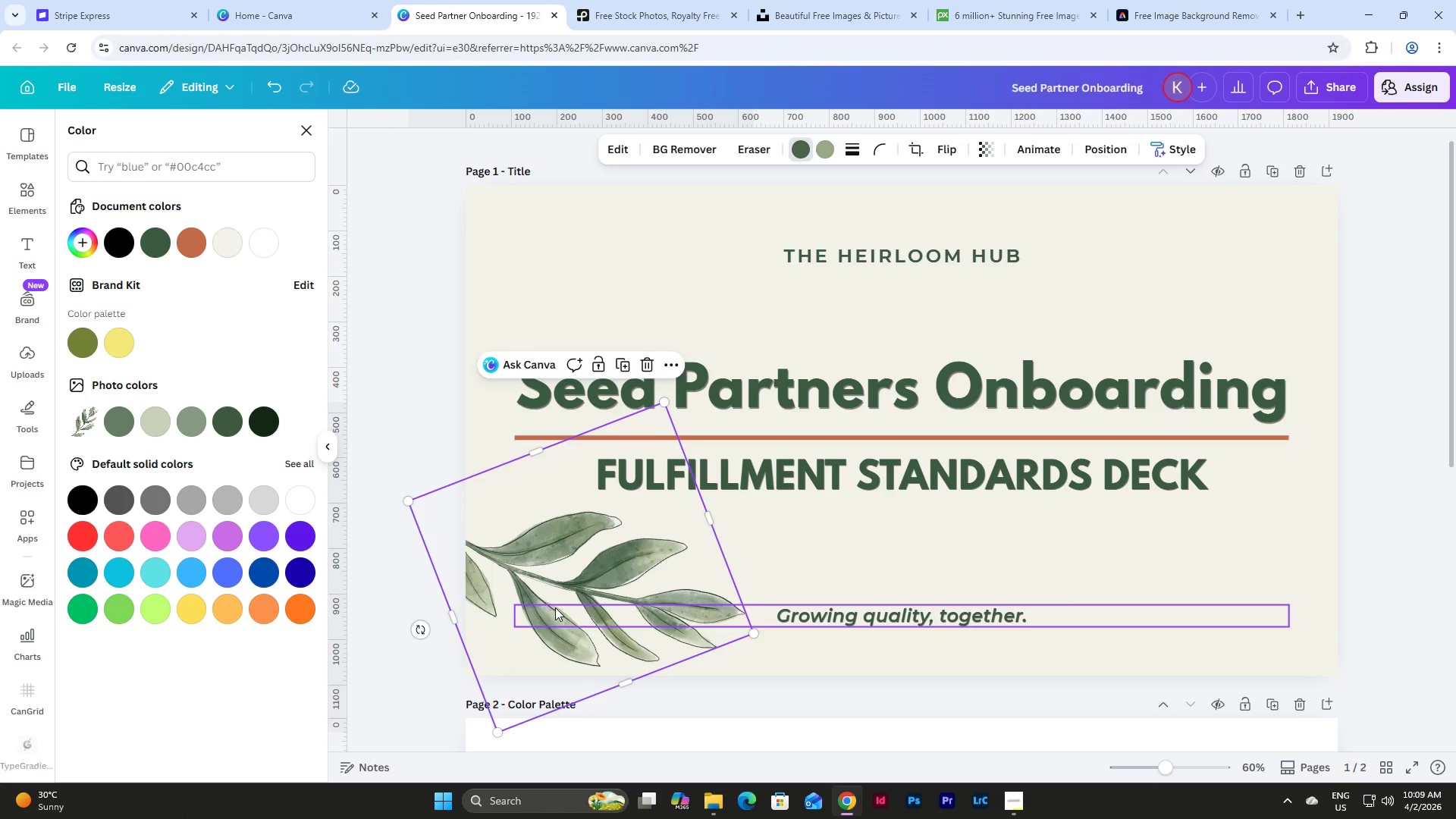 
left_click_drag(start_coordinate=[551, 607], to_coordinate=[579, 610])
 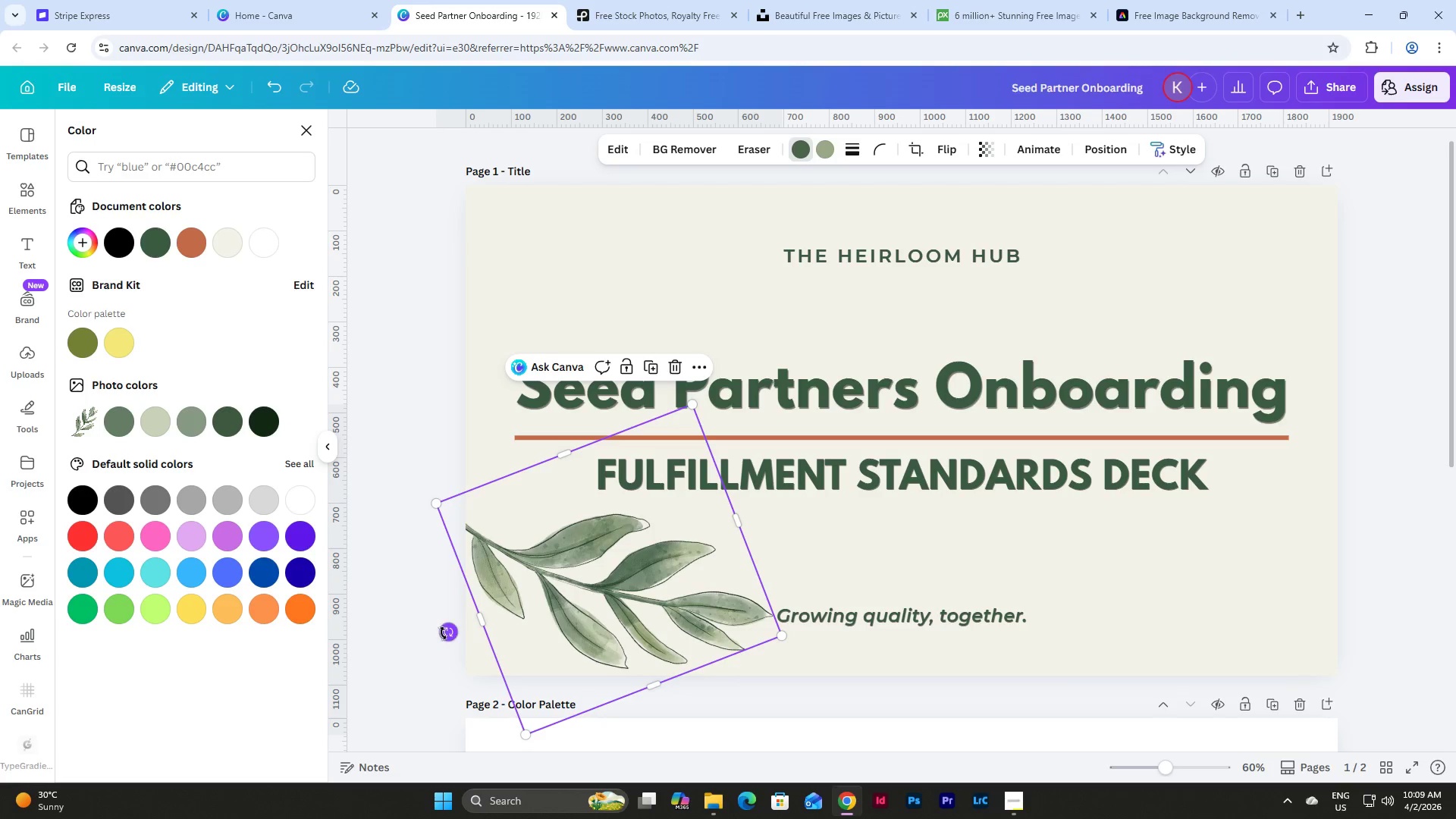 
left_click_drag(start_coordinate=[443, 633], to_coordinate=[457, 637])
 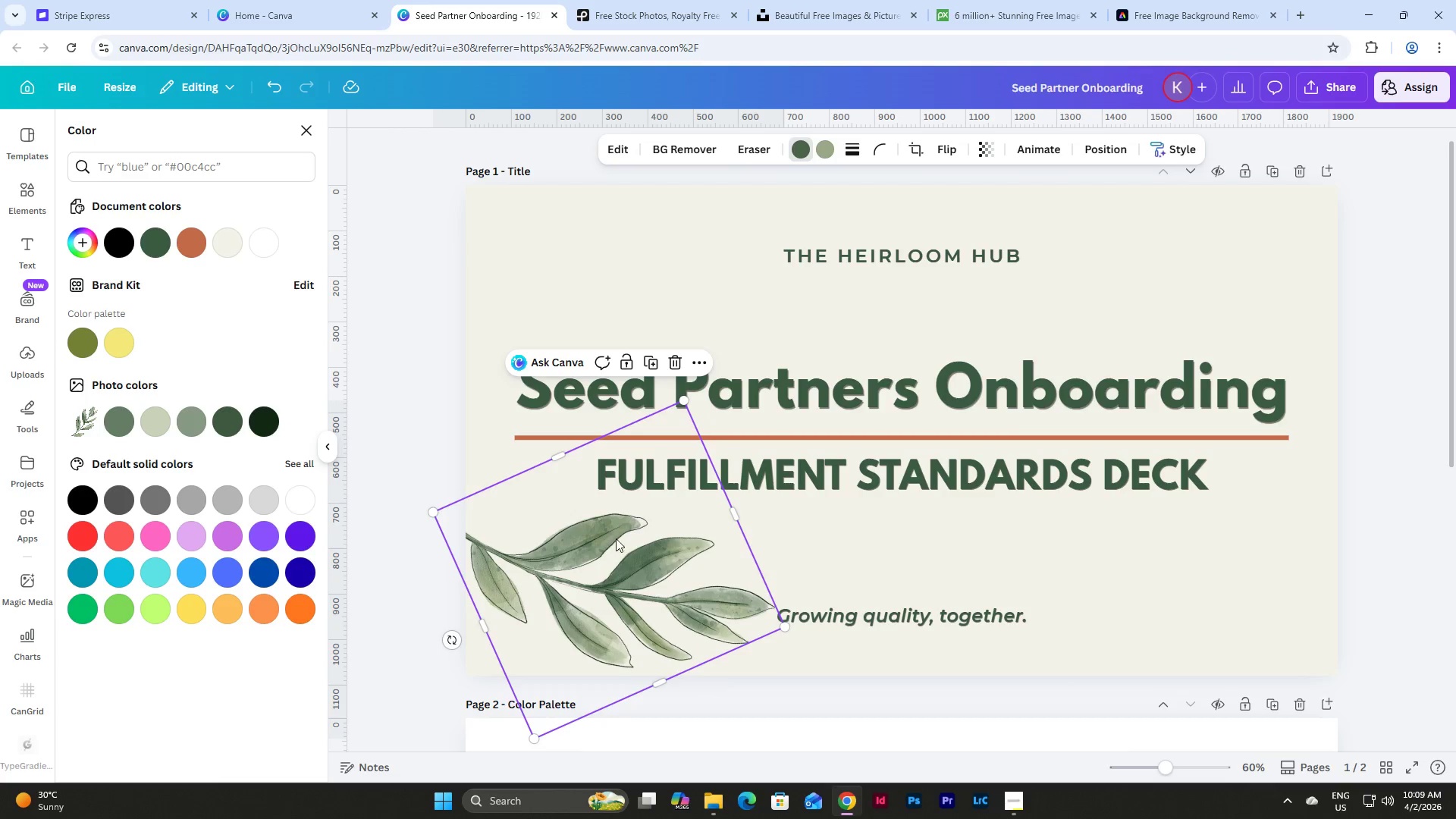 
left_click_drag(start_coordinate=[616, 538], to_coordinate=[604, 535])
 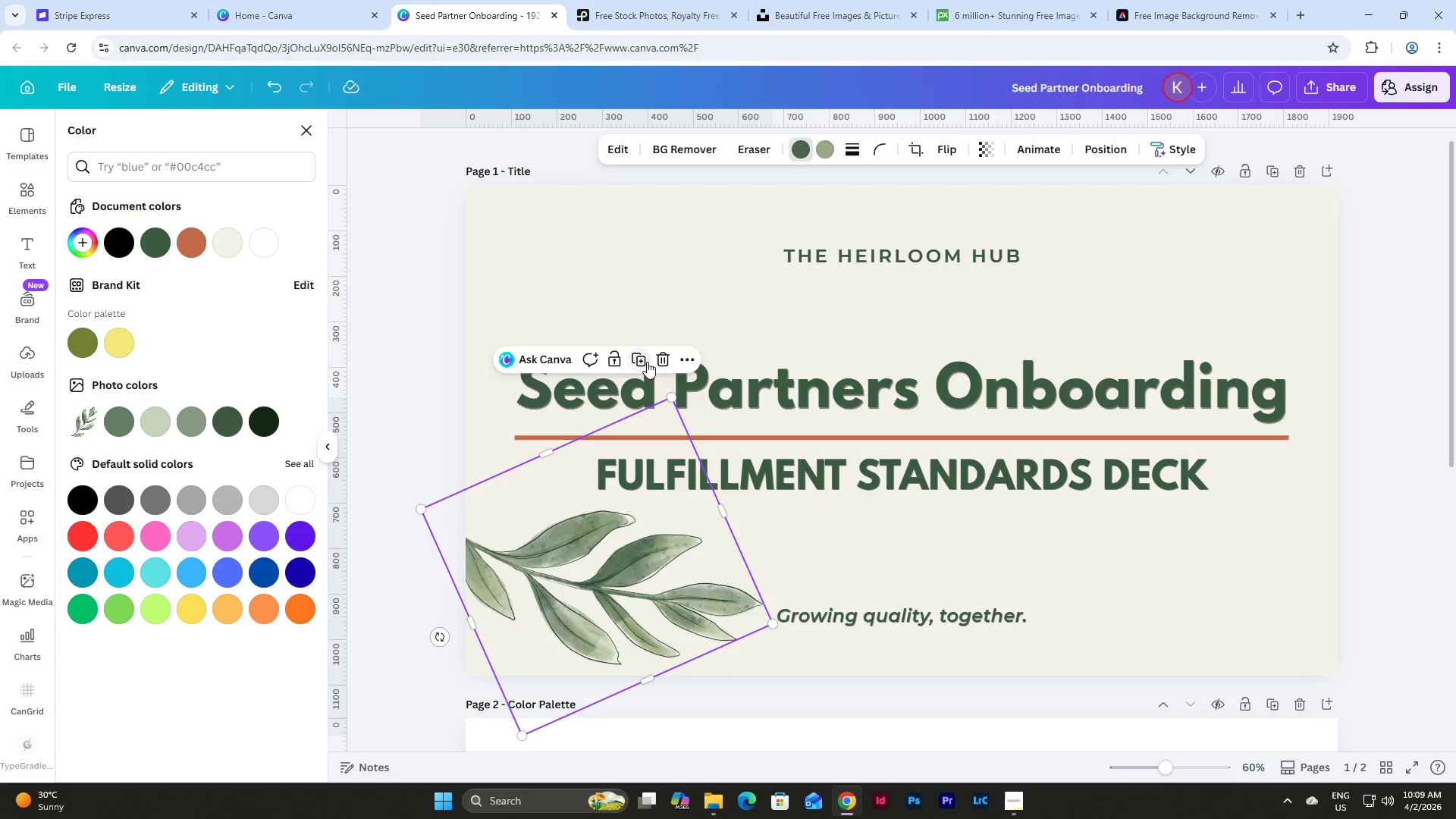 
left_click([647, 362])
 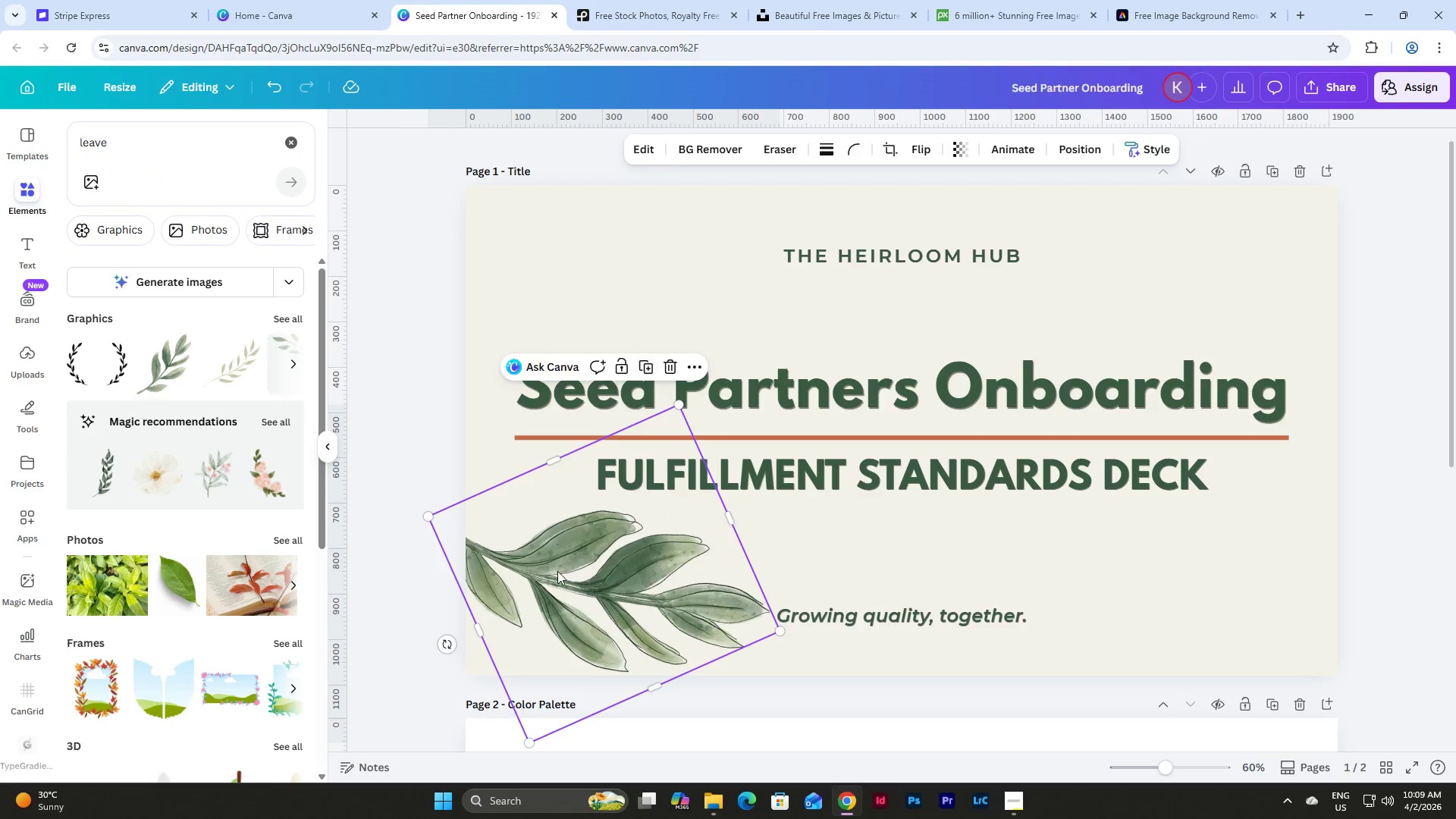 
left_click_drag(start_coordinate=[558, 568], to_coordinate=[1125, 372])
 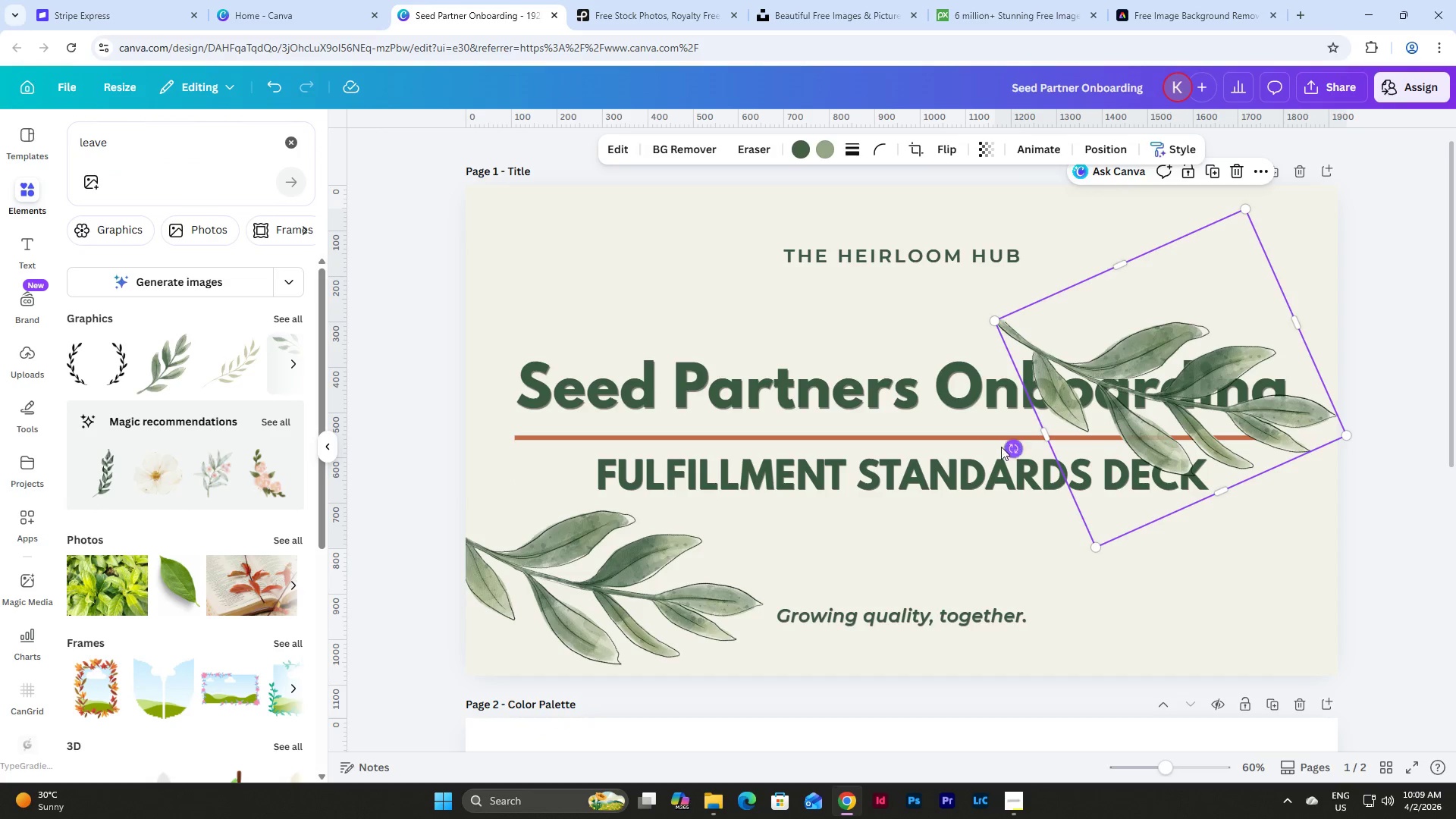 
left_click([944, 154])
 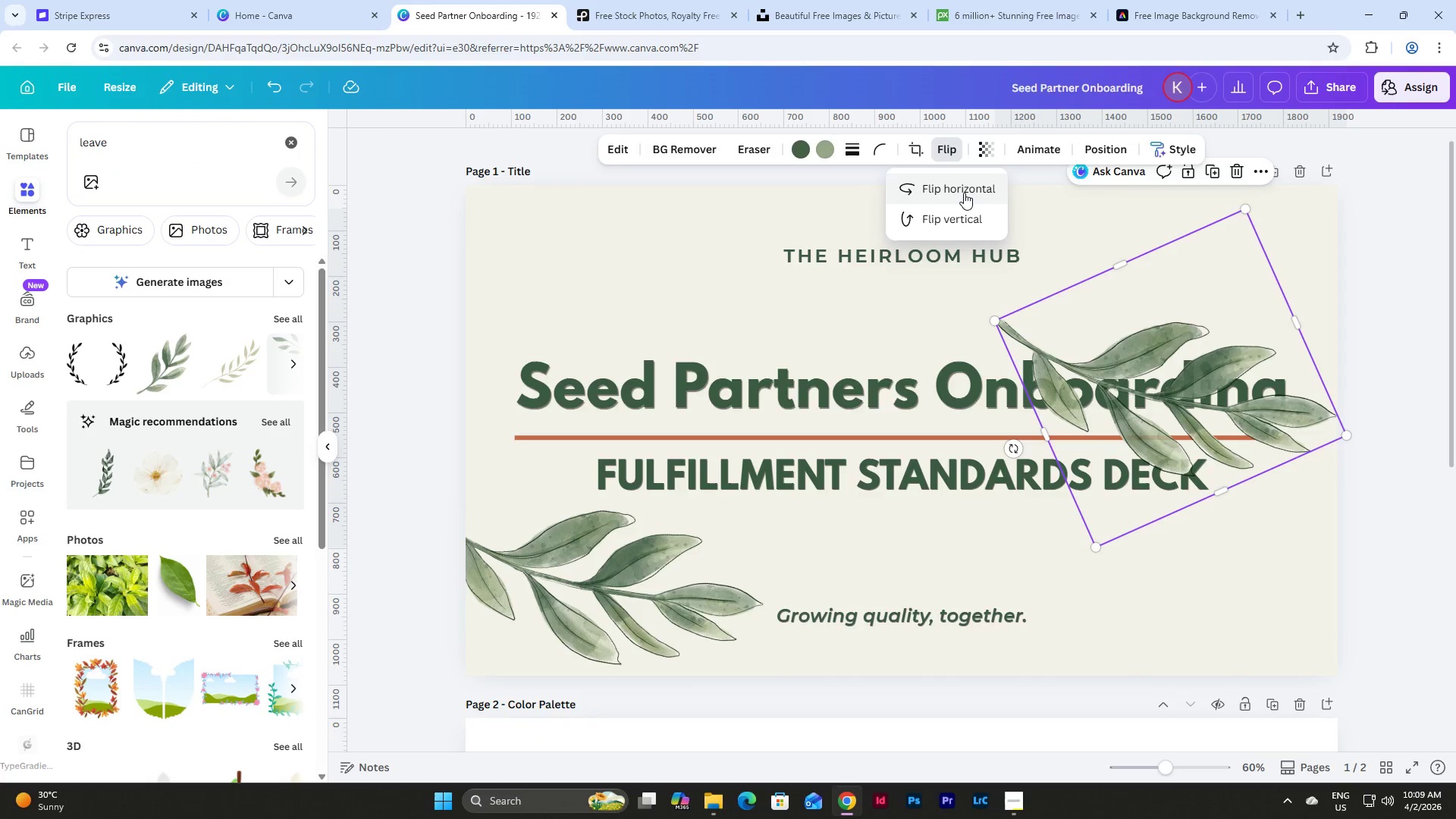 
left_click([964, 193])
 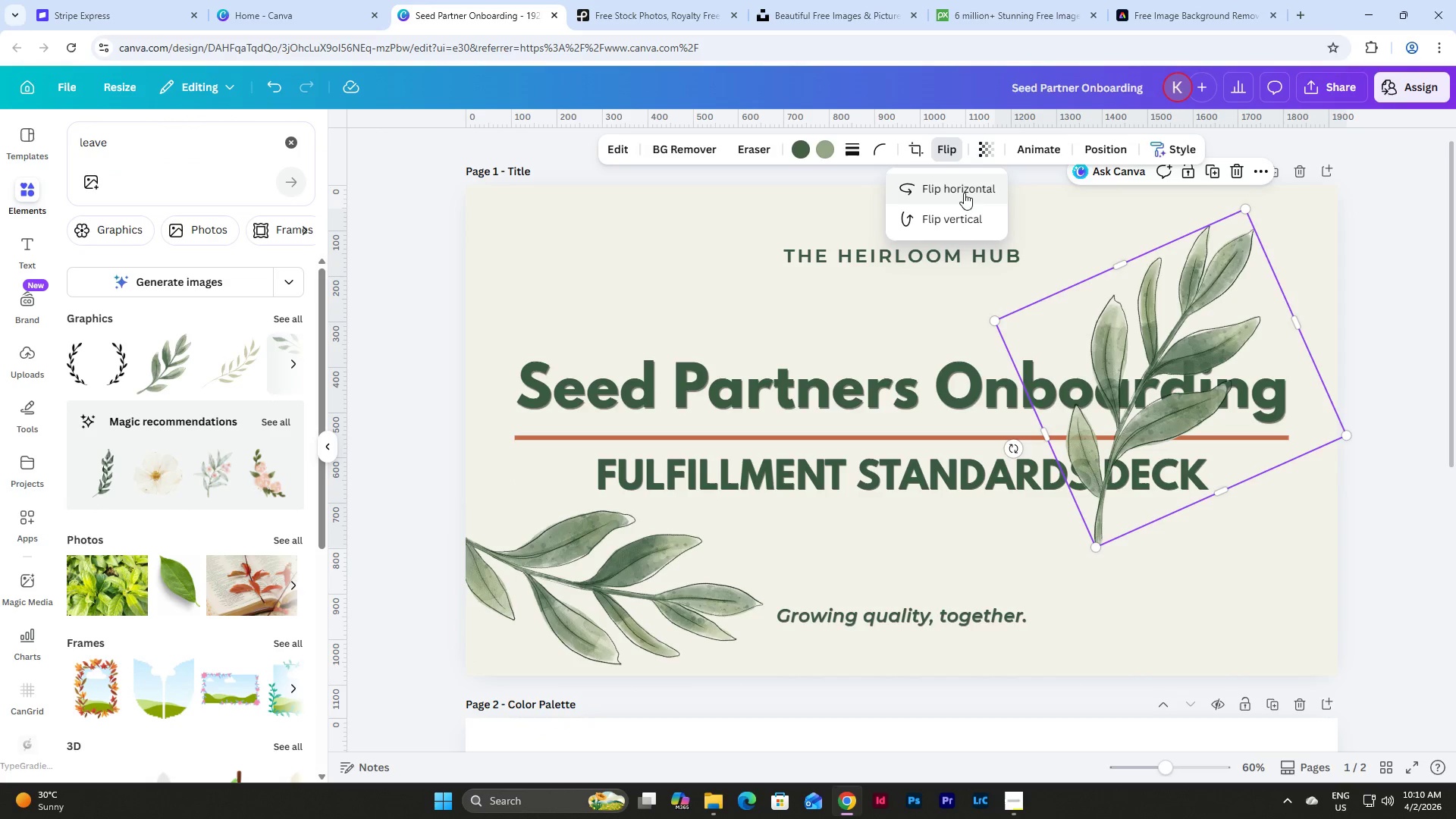 
left_click([966, 224])
 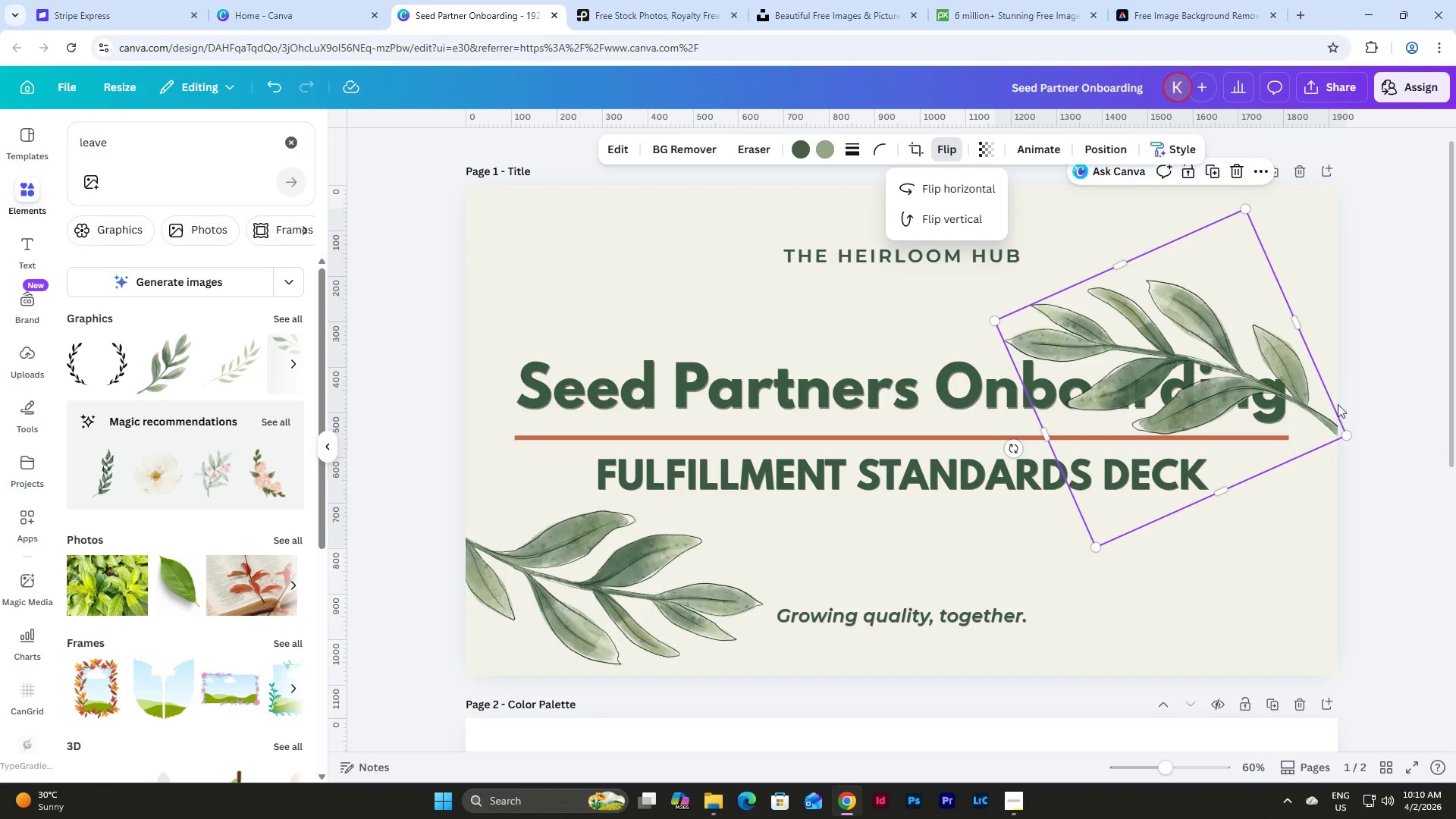 
left_click([979, 187])
 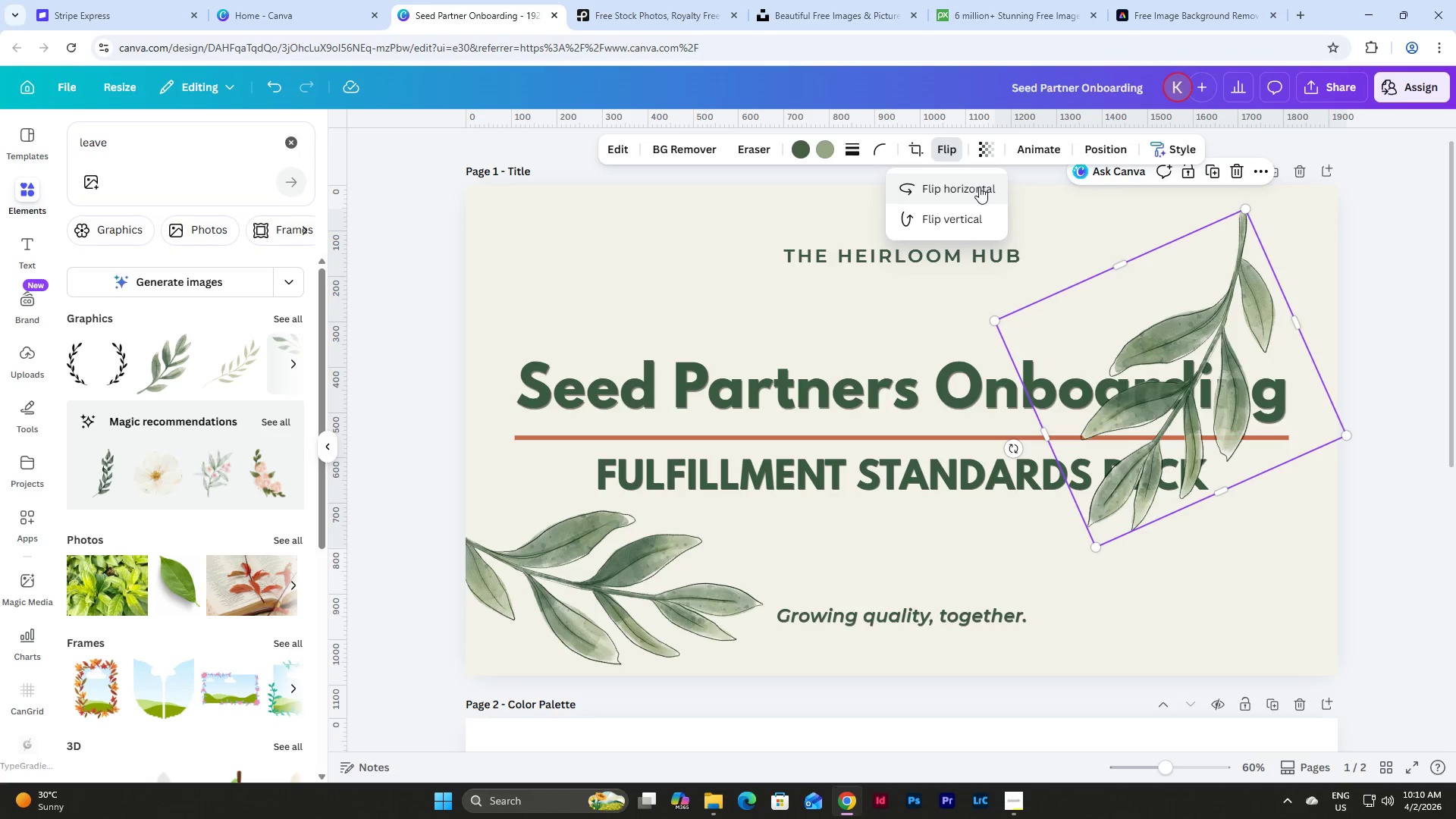 
left_click([977, 213])
 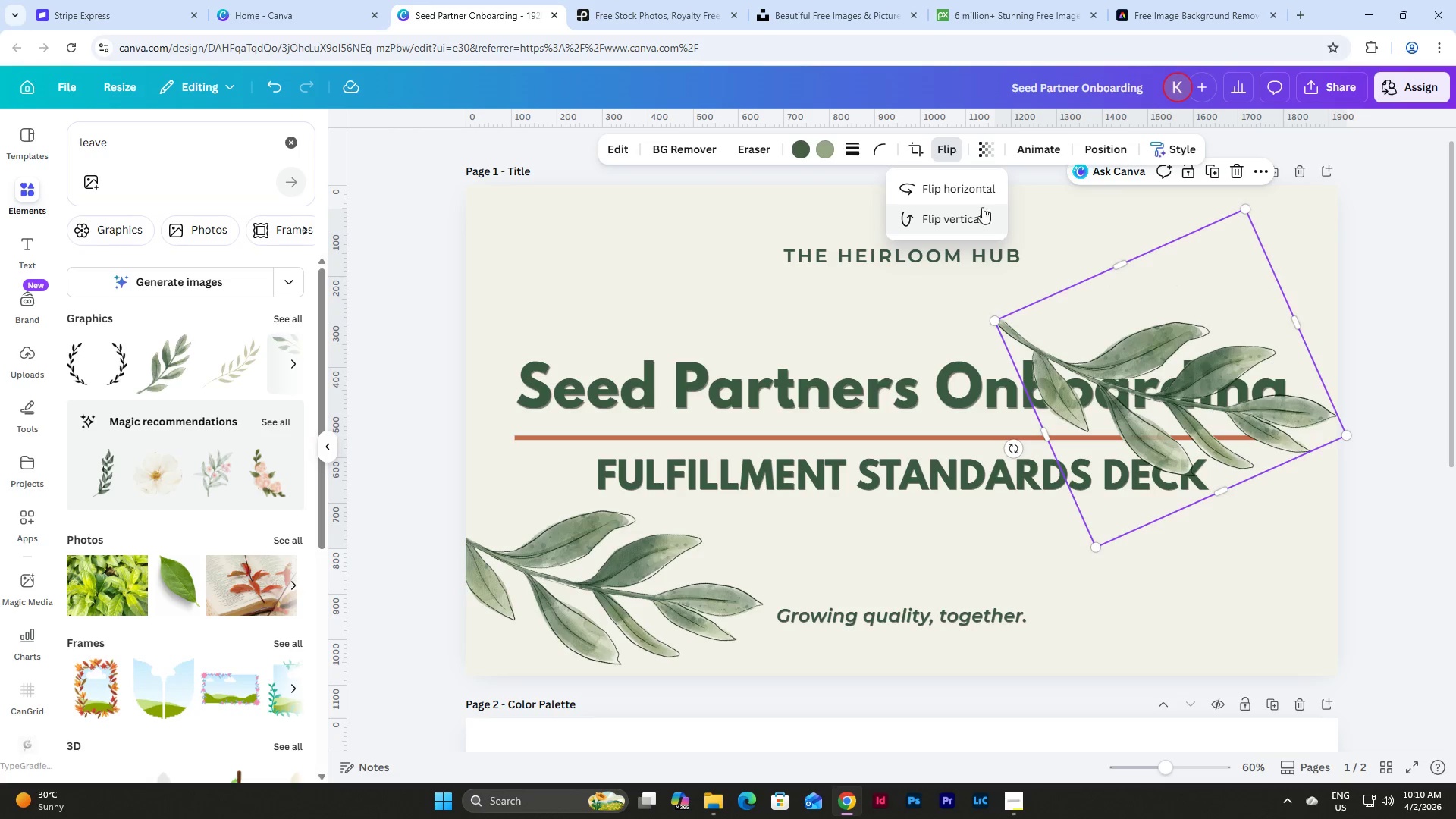 
left_click([965, 187])
 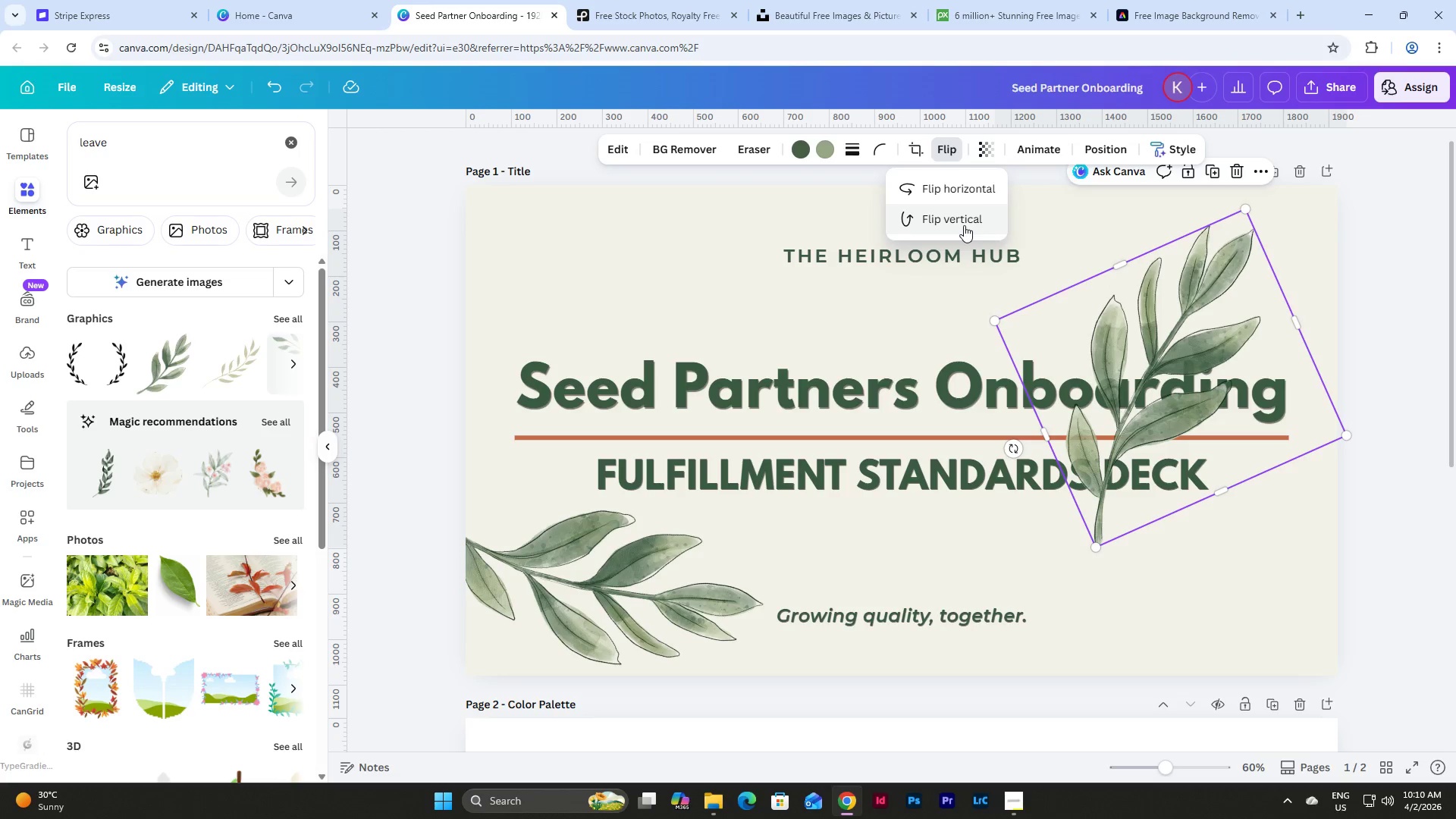 
left_click([964, 225])
 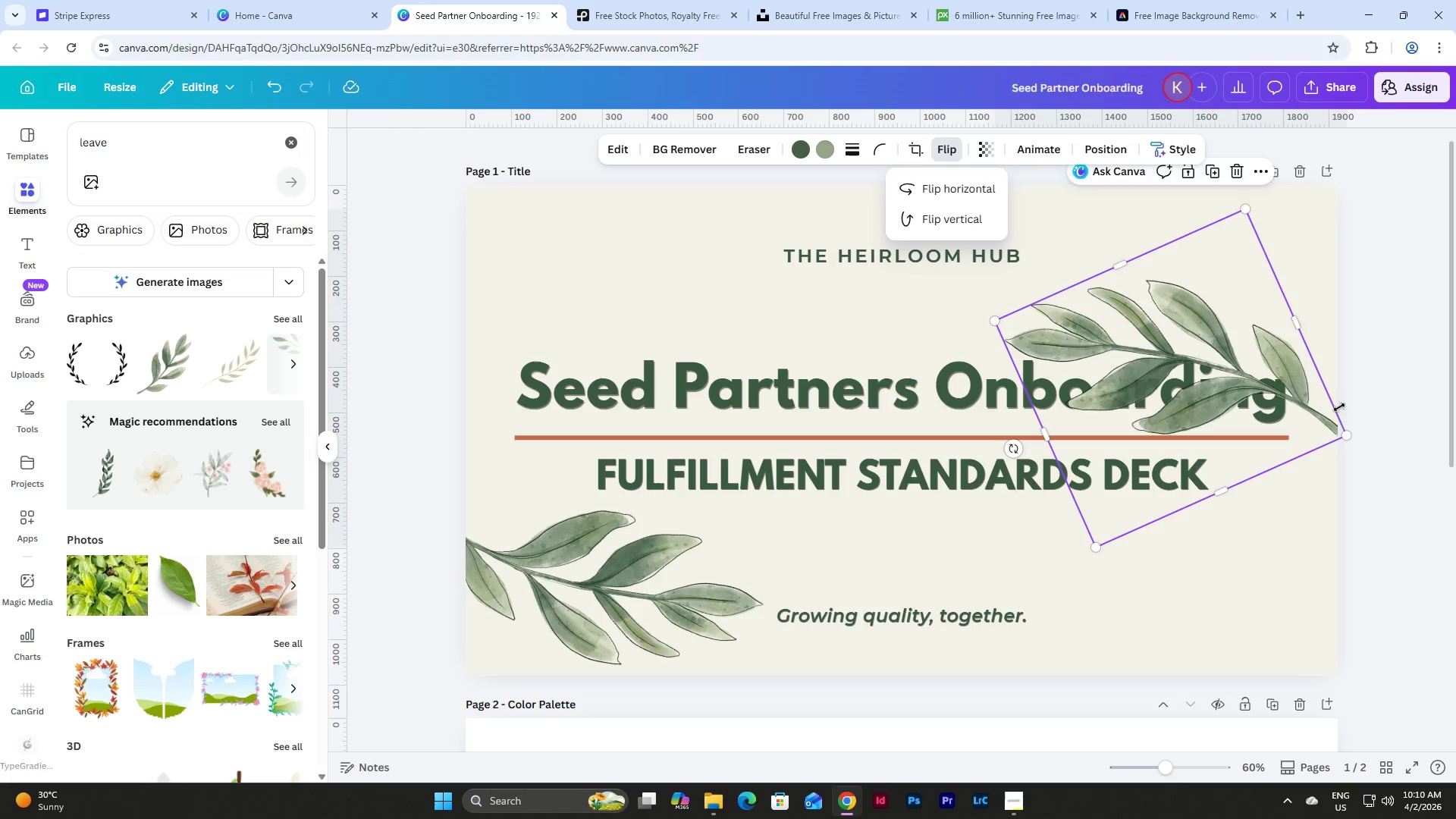 
left_click_drag(start_coordinate=[1222, 372], to_coordinate=[1260, 290])
 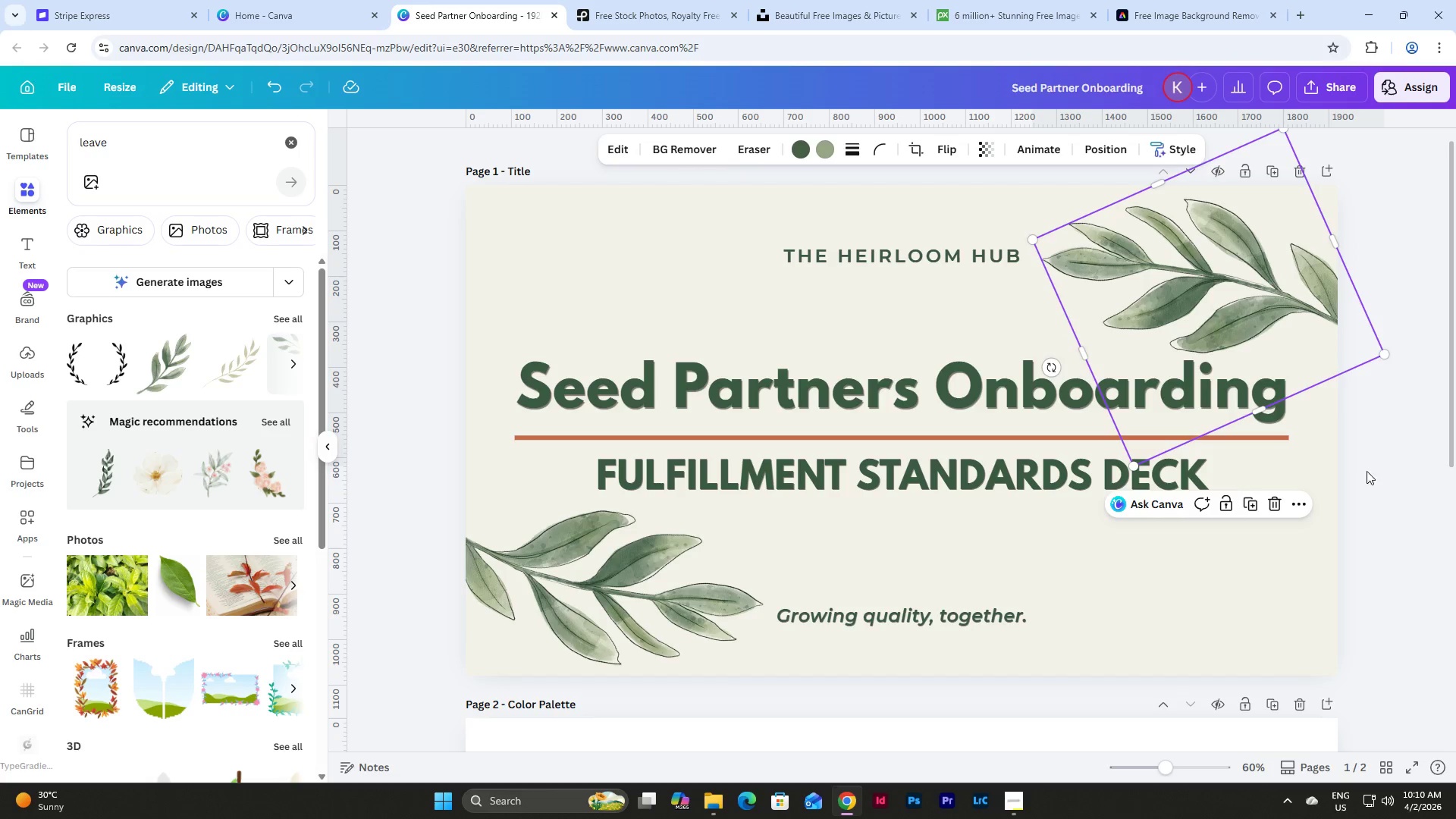 
left_click([1372, 478])
 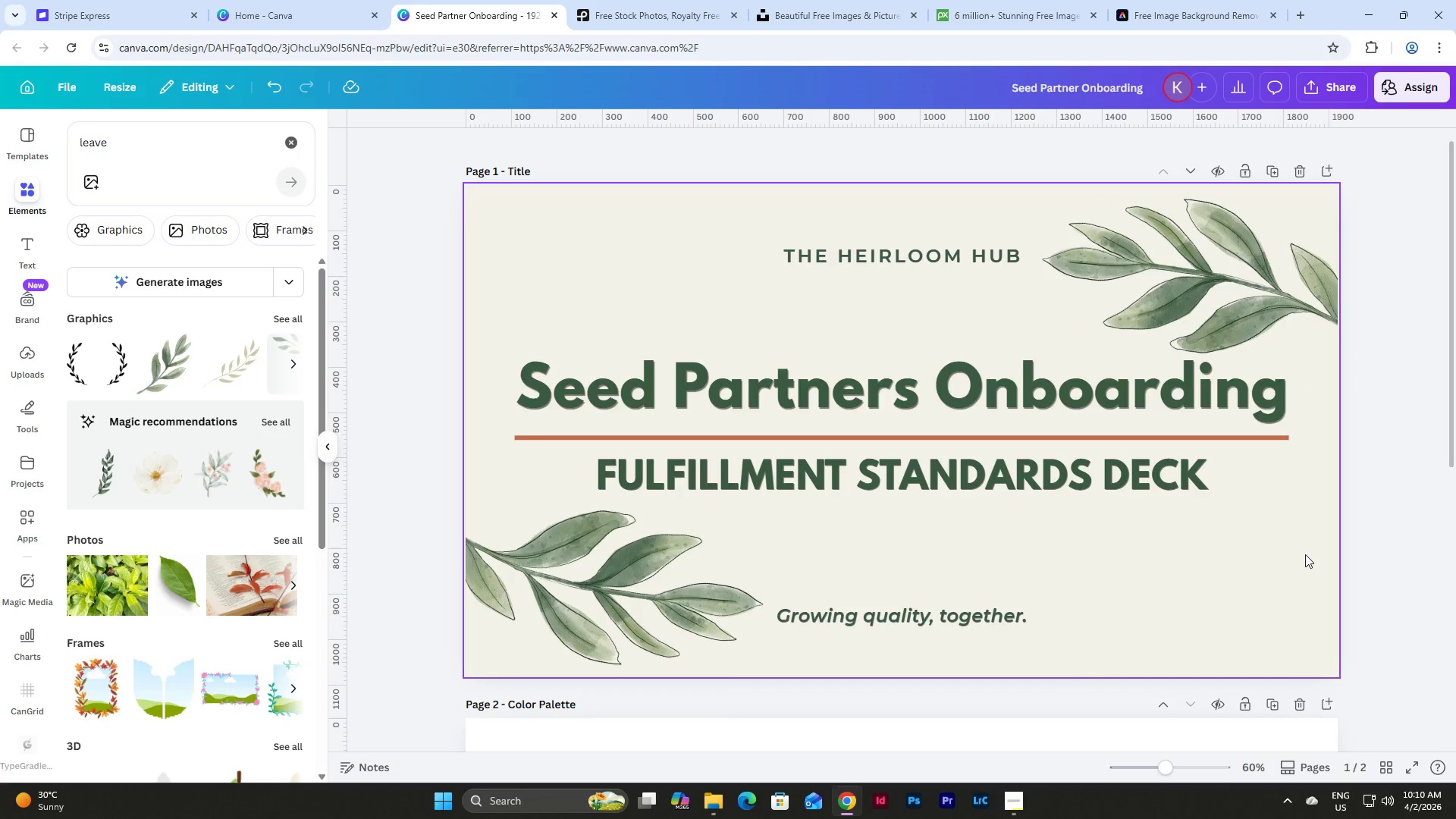 
left_click_drag(start_coordinate=[1302, 518], to_coordinate=[1198, 538])
 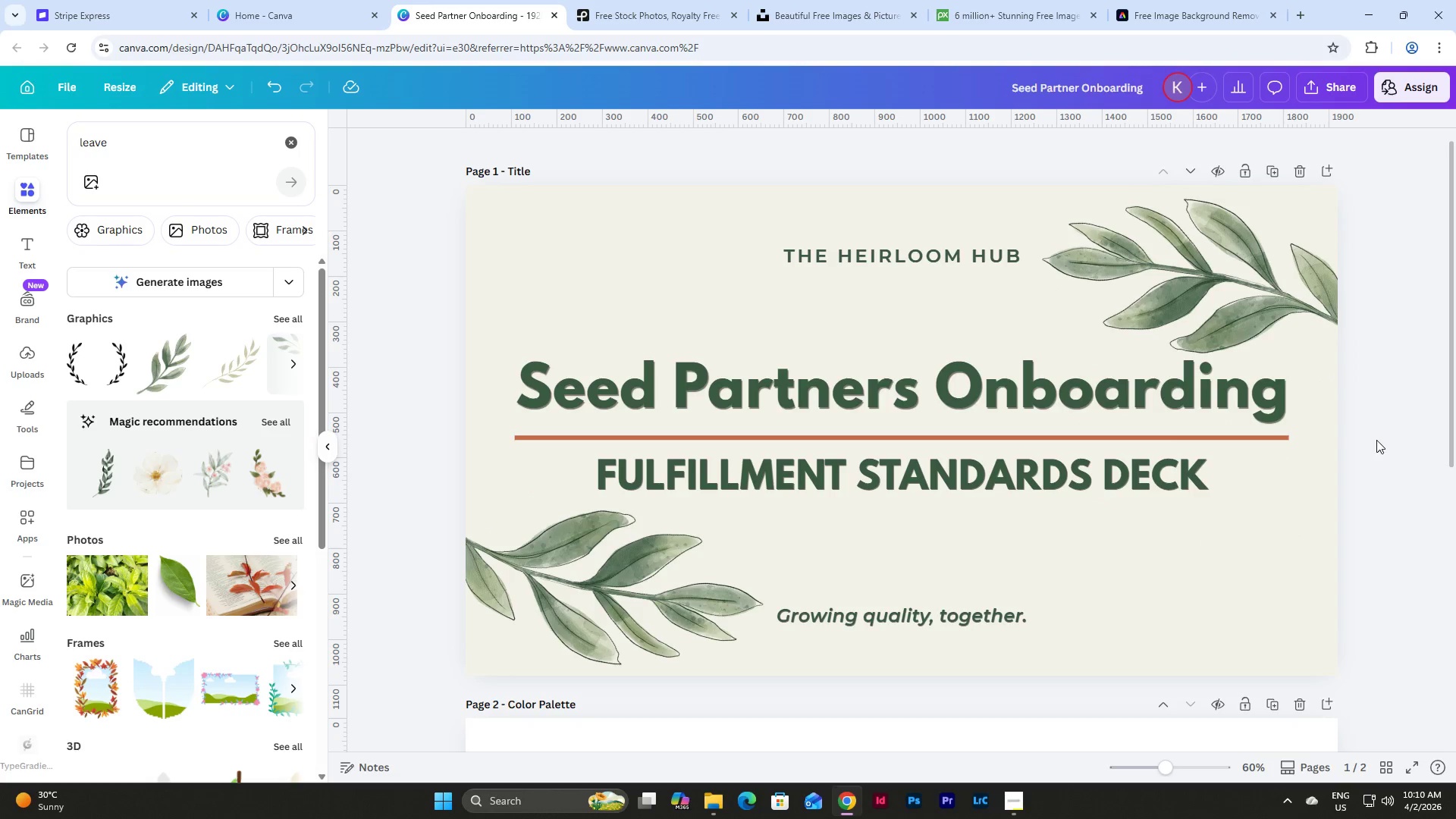 
left_click([1376, 440])
 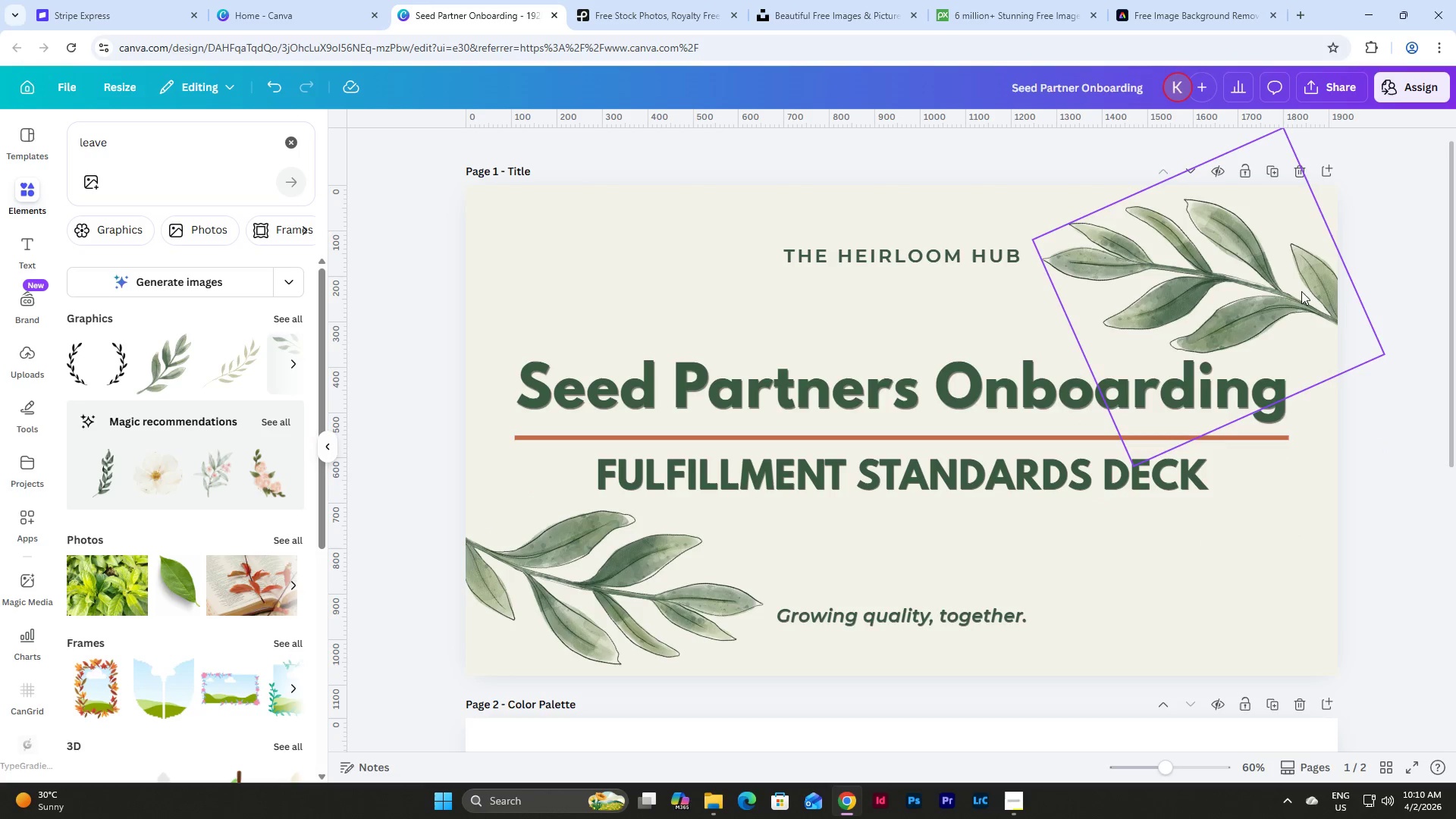 
left_click([1288, 280])
 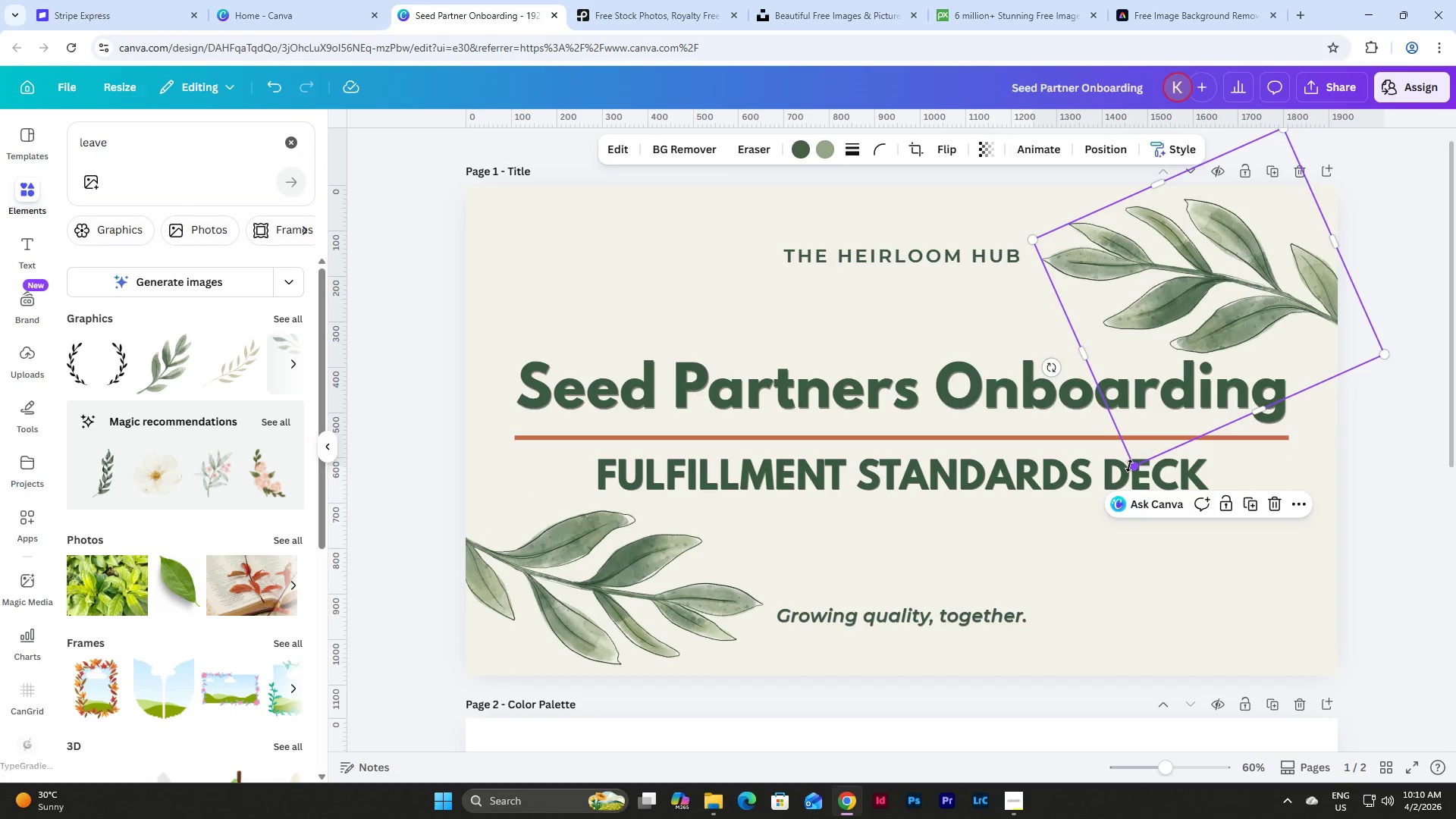 
left_click_drag(start_coordinate=[1130, 466], to_coordinate=[1147, 435])
 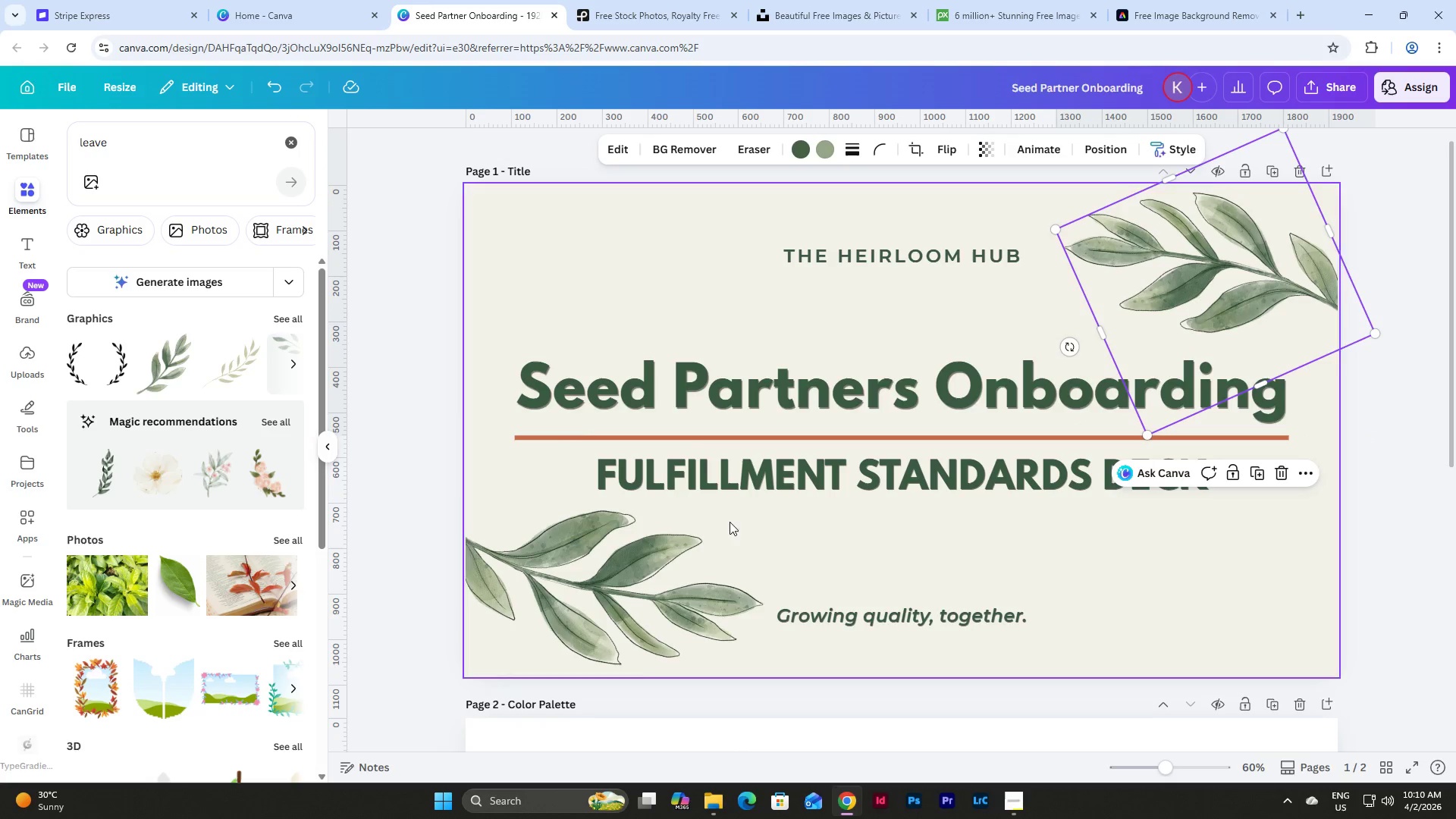 
left_click([623, 537])
 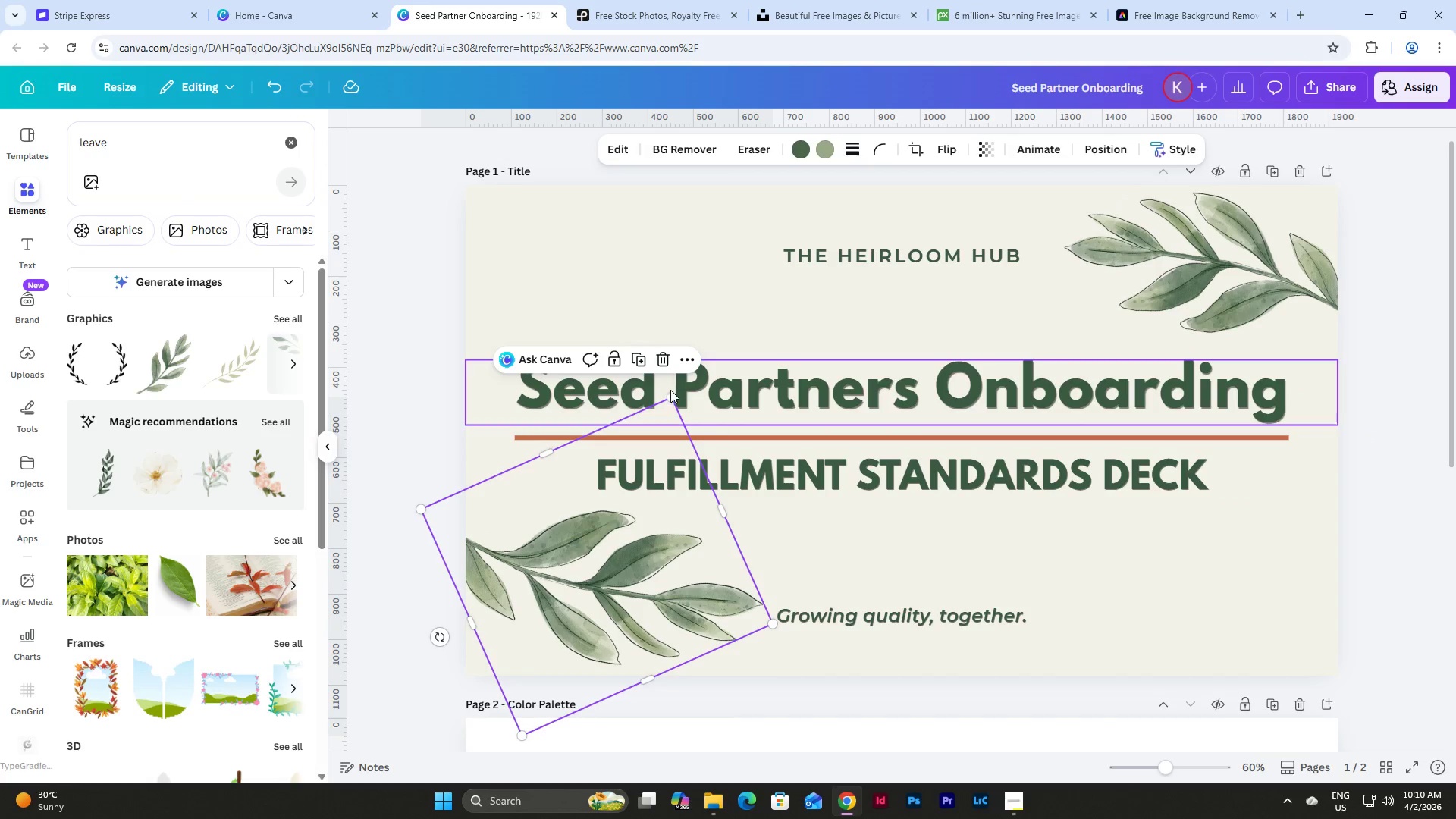 
left_click_drag(start_coordinate=[670, 397], to_coordinate=[652, 428])
 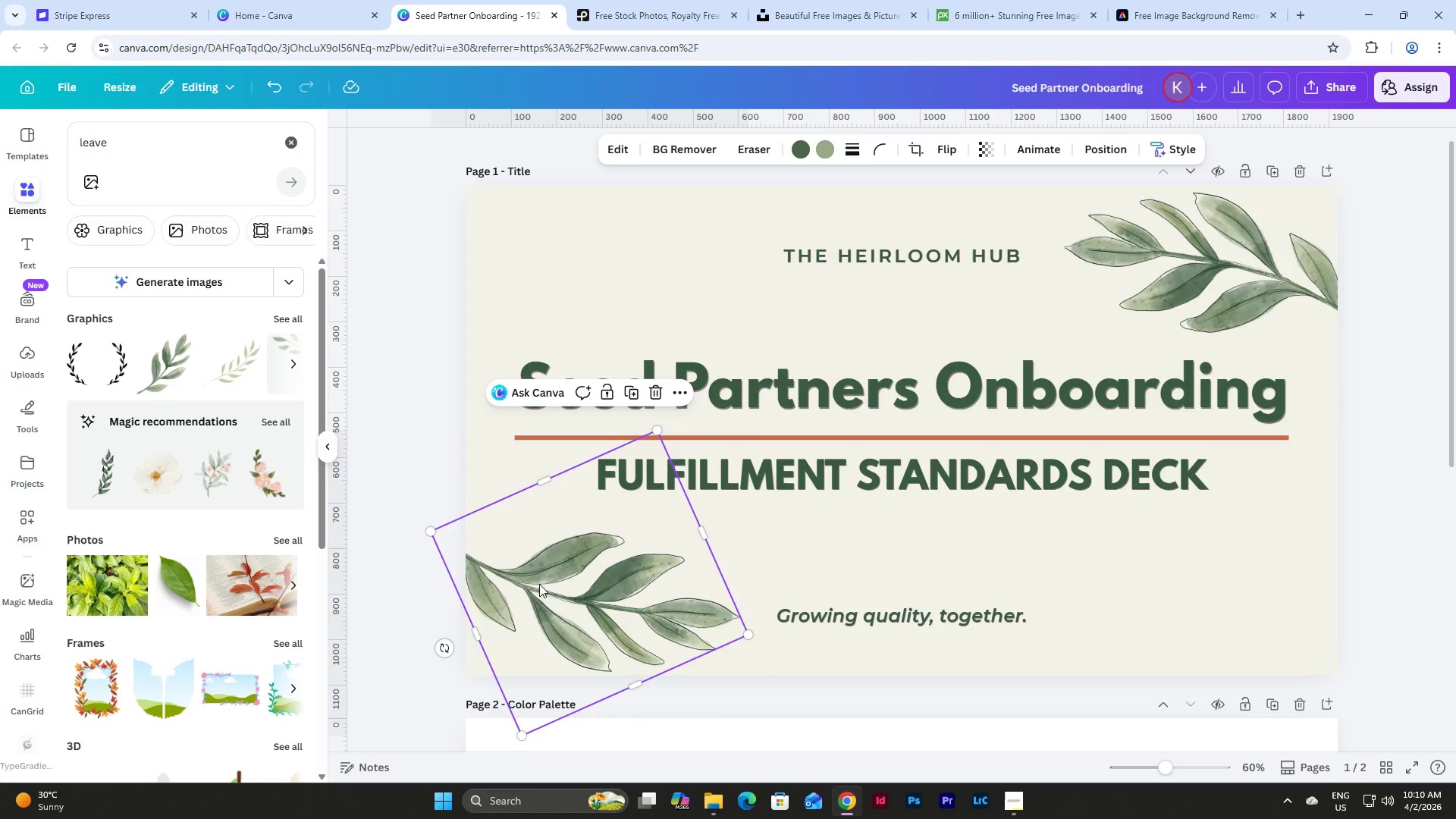 
left_click_drag(start_coordinate=[506, 576], to_coordinate=[504, 570])
 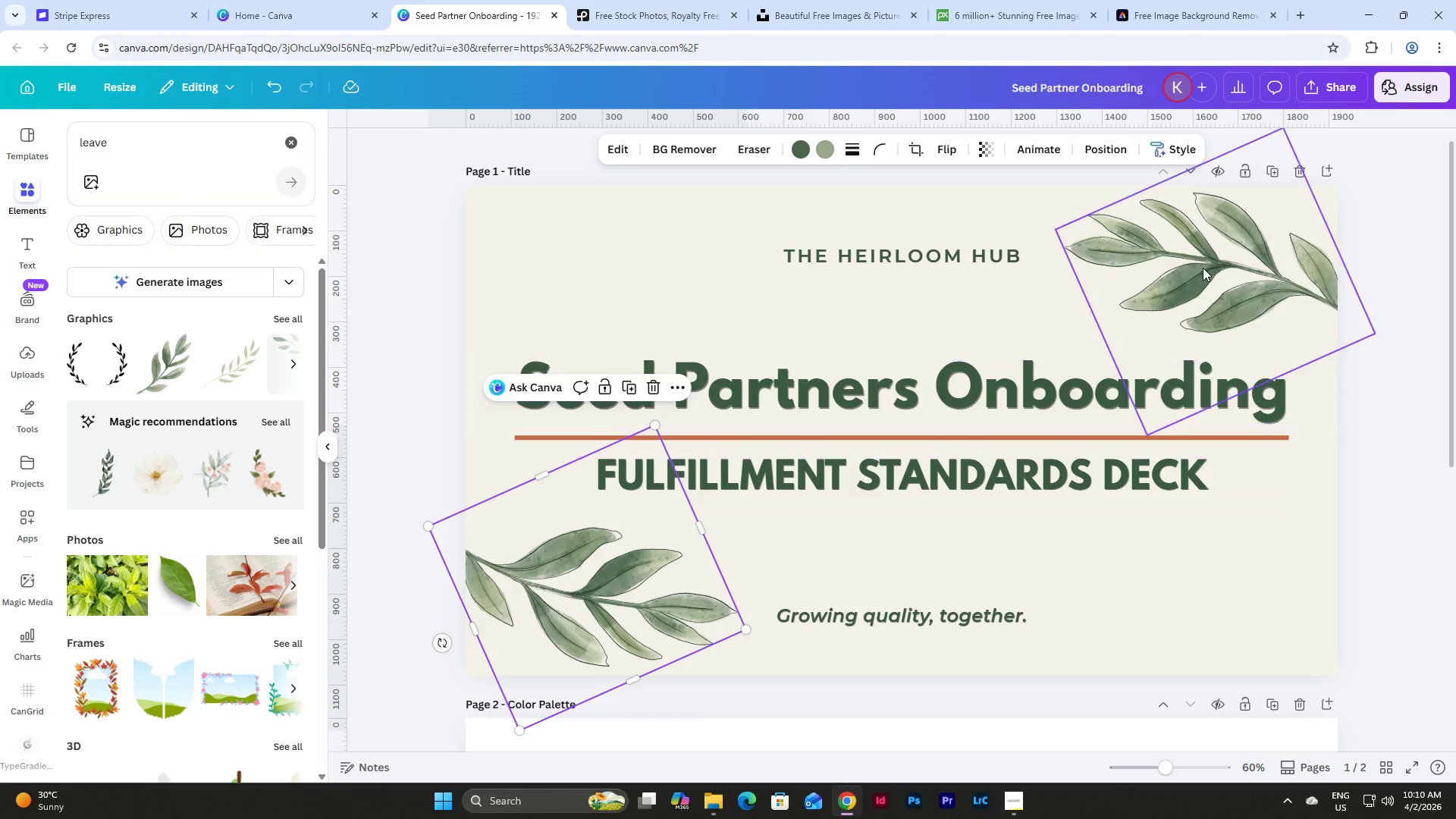 
left_click([1193, 263])
 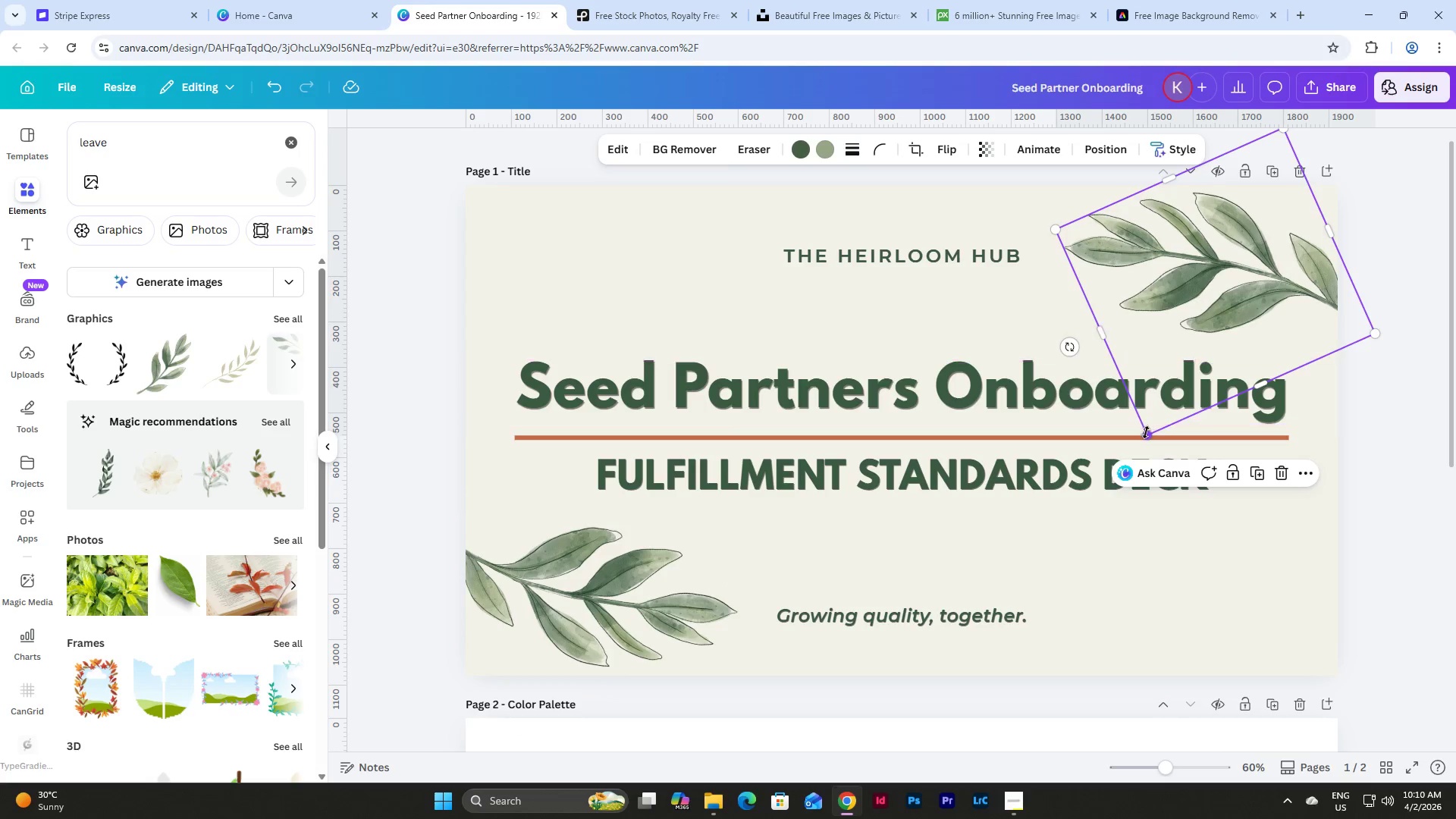 
left_click_drag(start_coordinate=[1146, 432], to_coordinate=[1147, 426])
 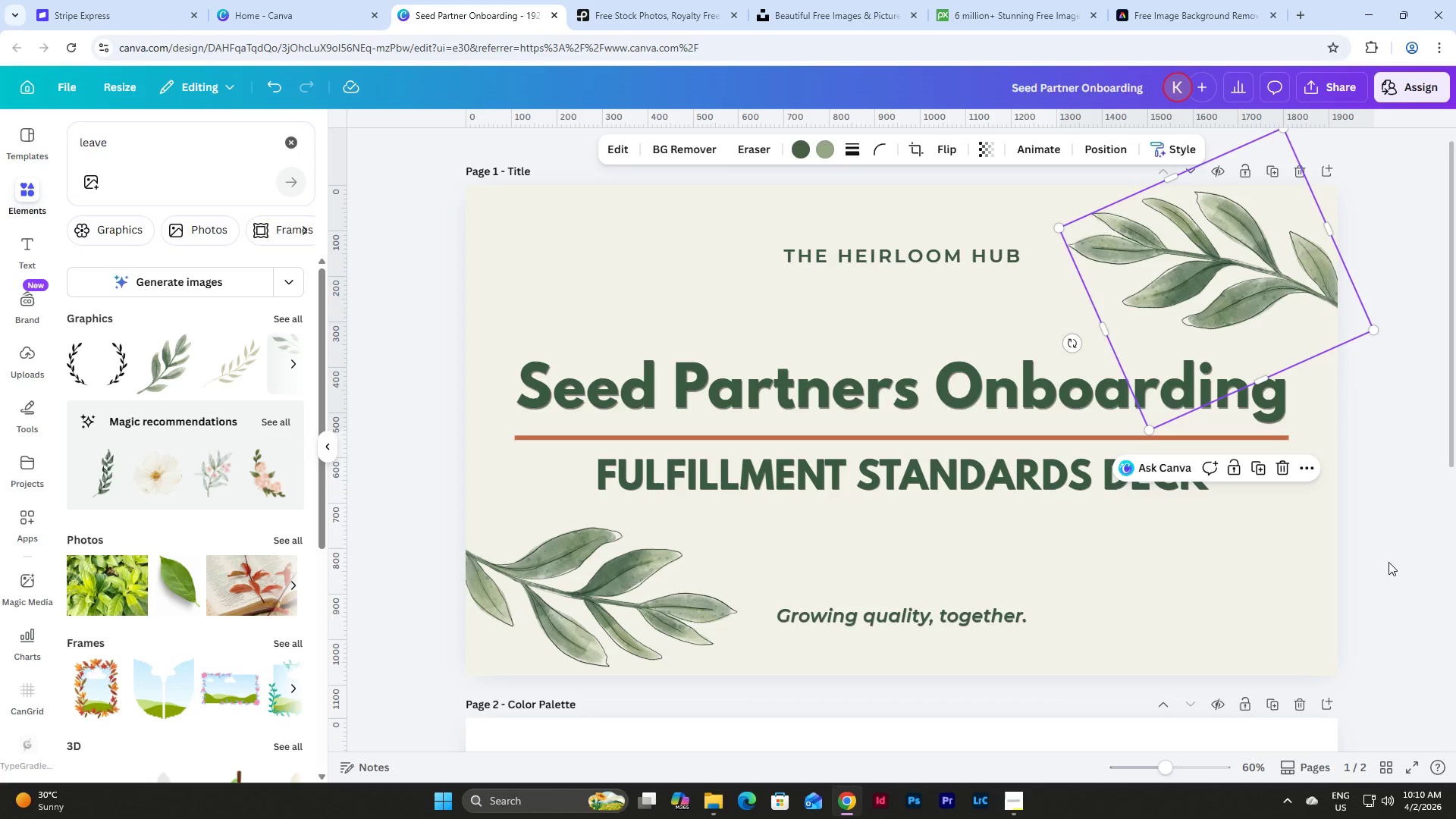 
left_click([1406, 547])
 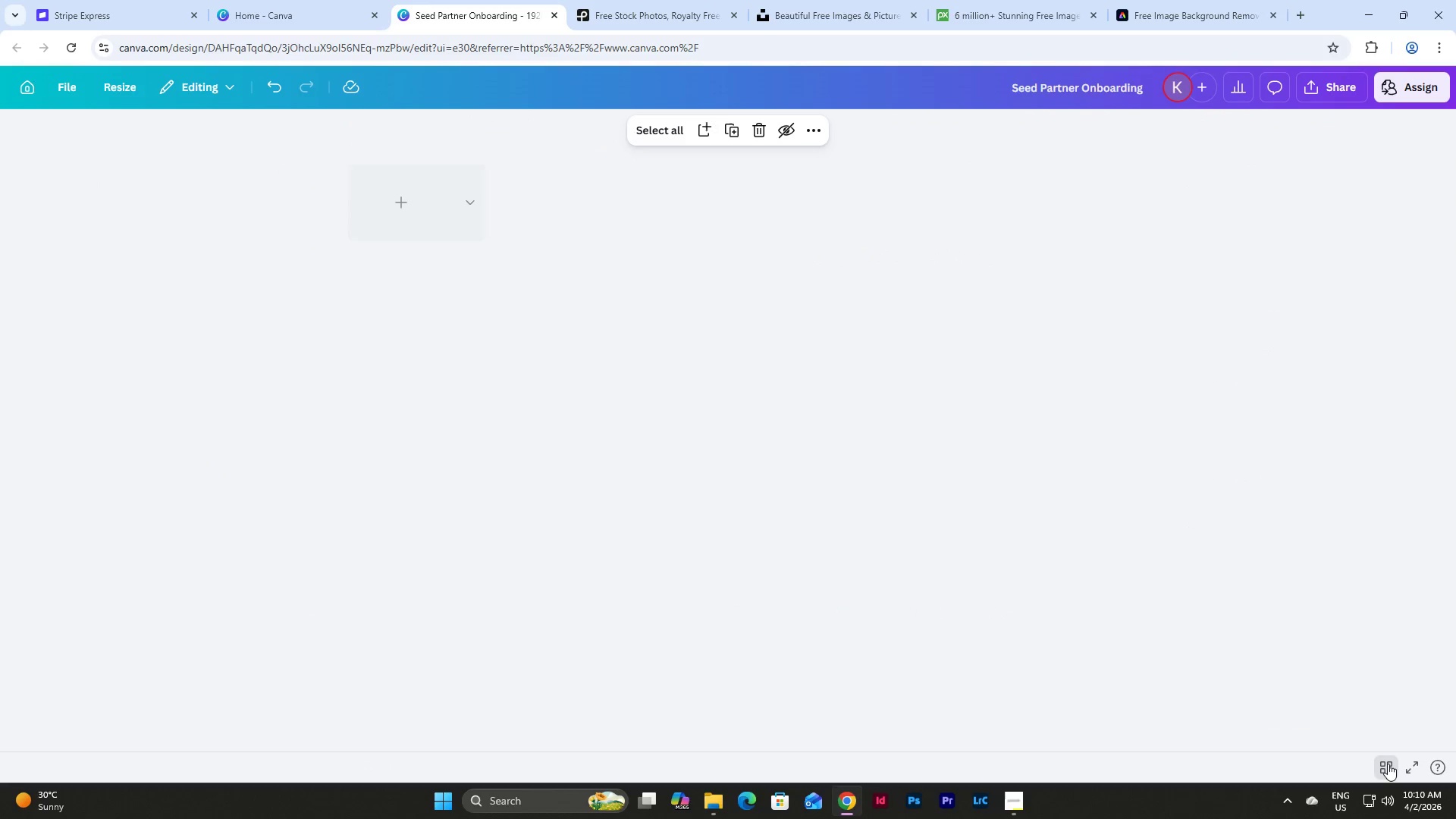 
left_click([1388, 764])
 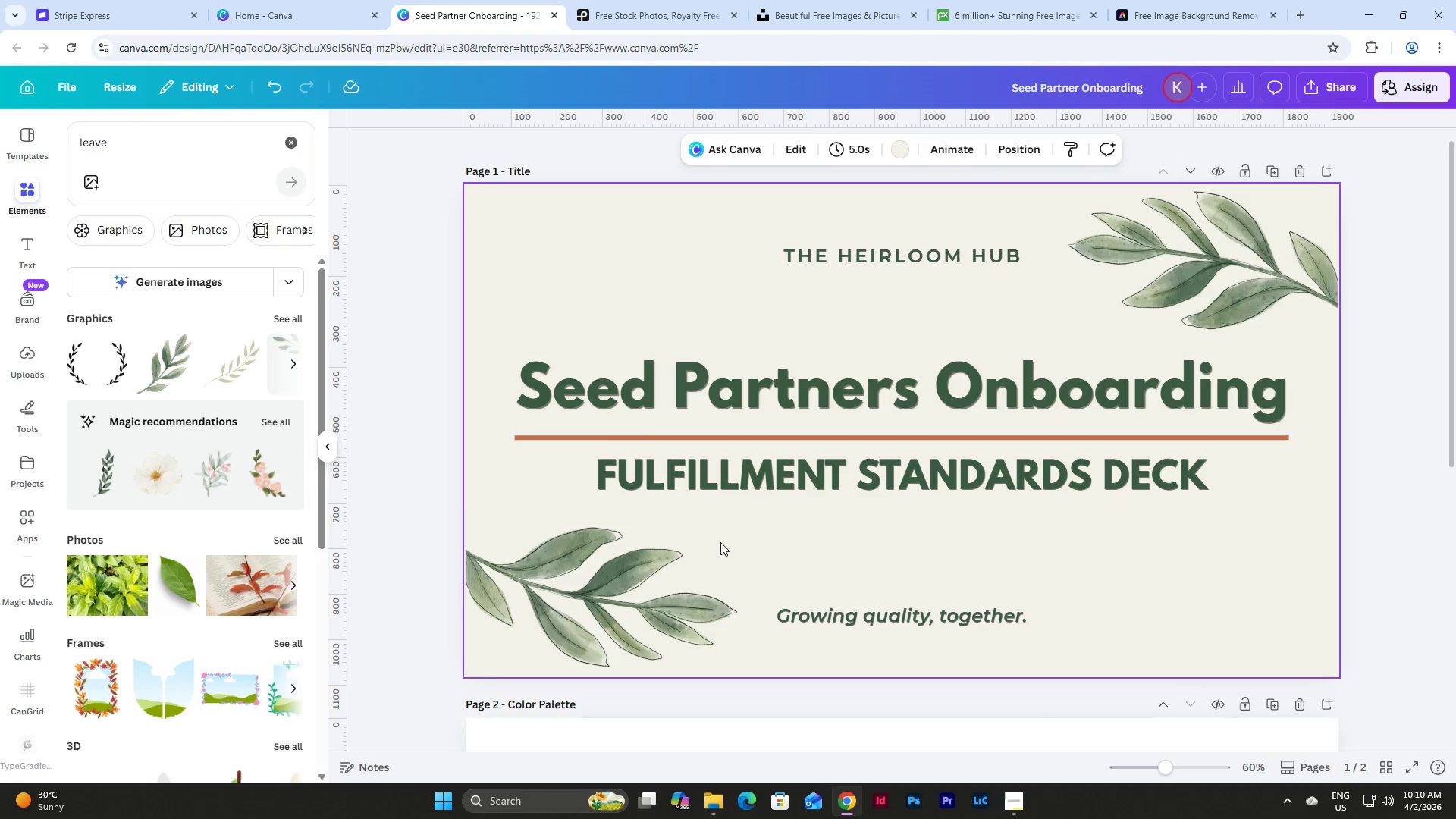 
left_click([659, 582])
 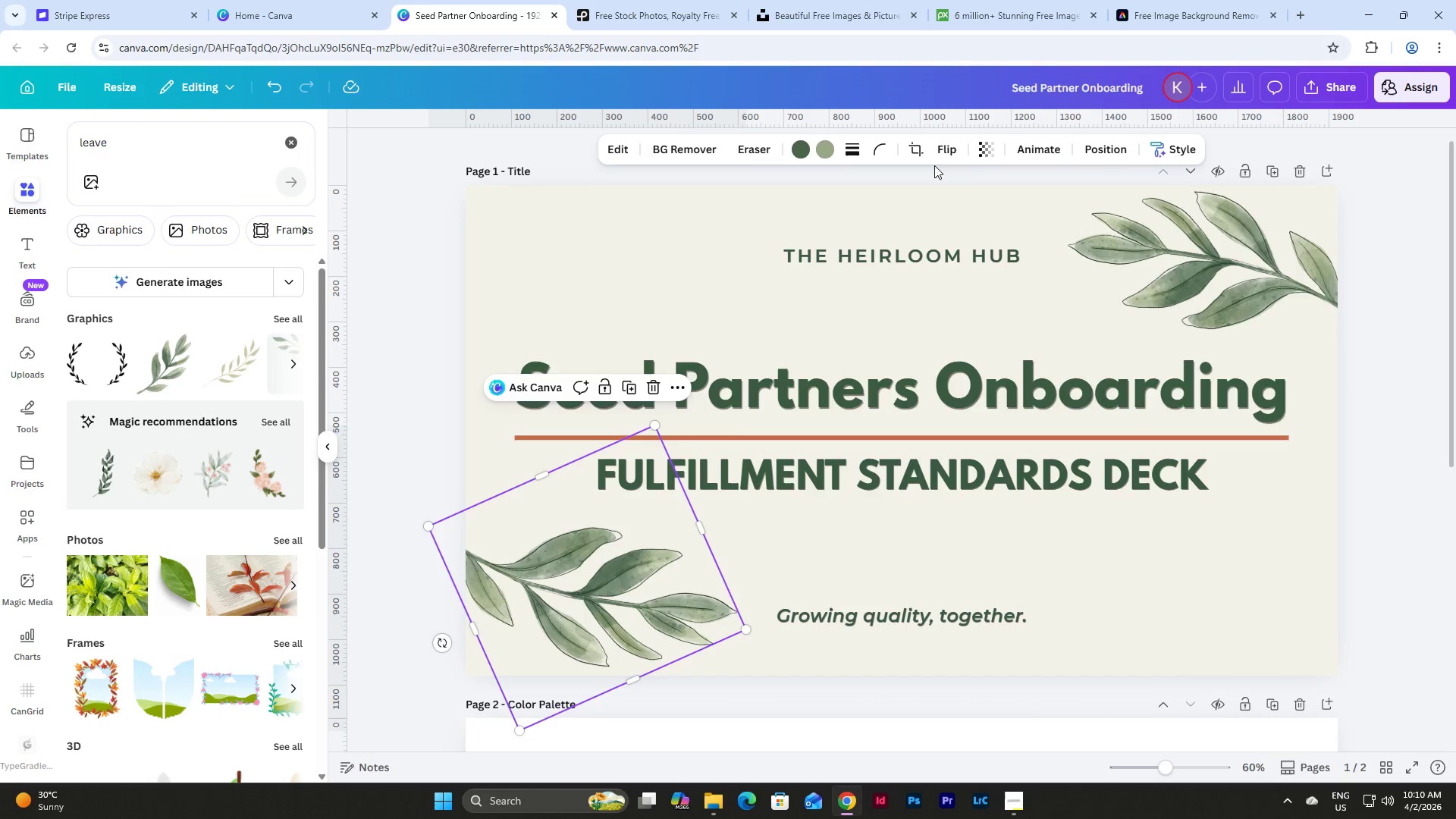 
left_click([999, 143])
 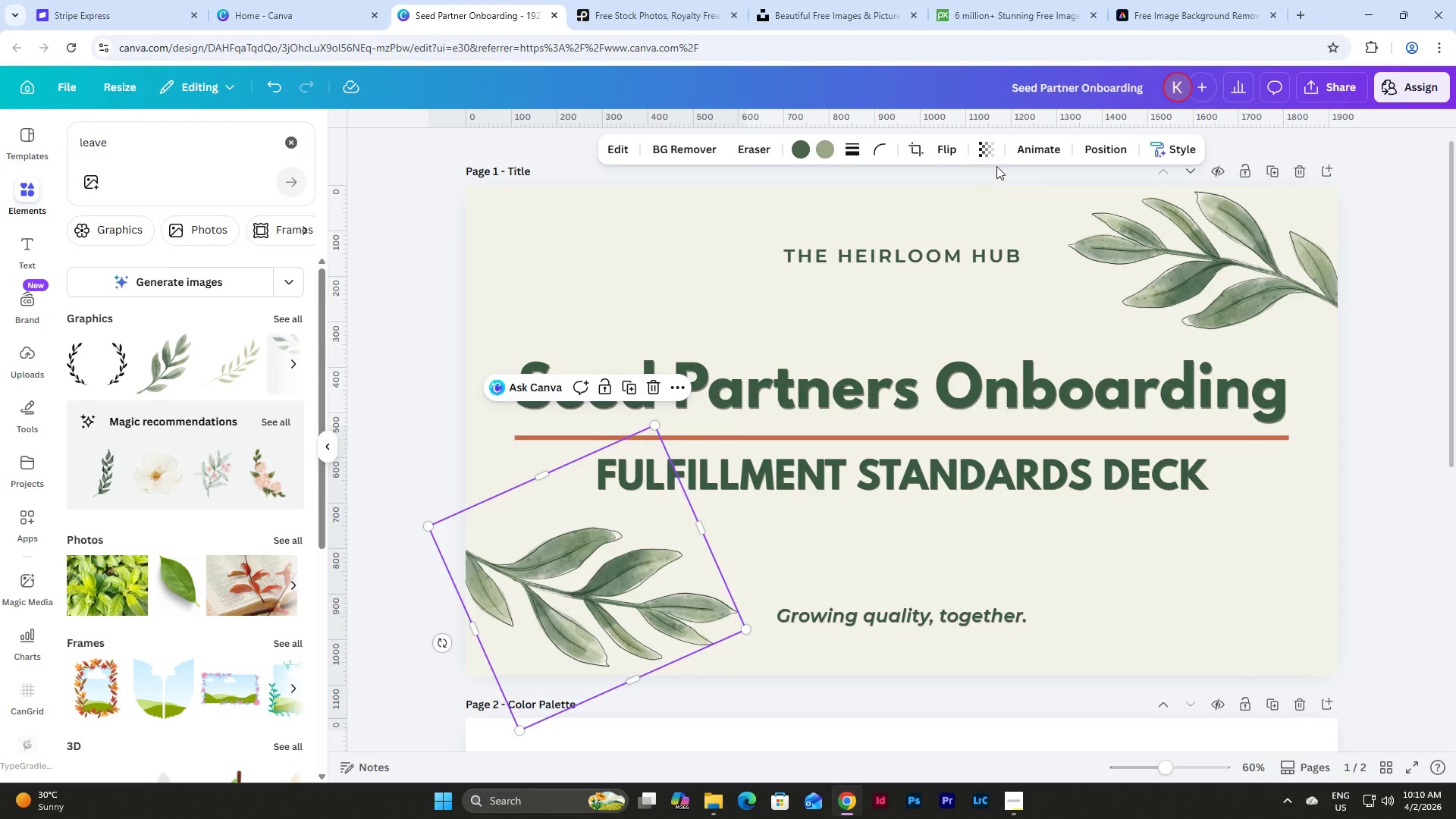 
left_click([999, 151])
 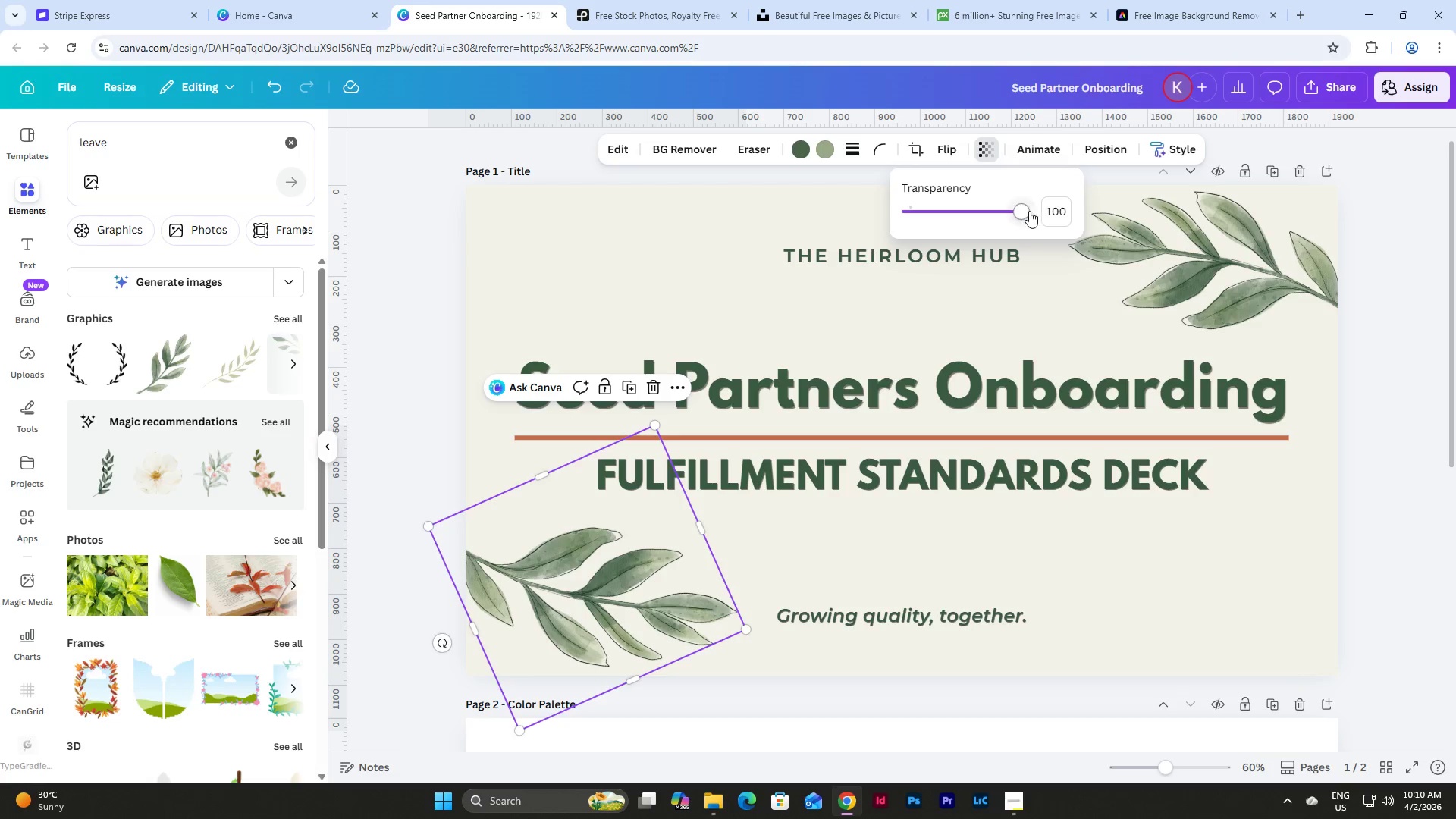 
left_click_drag(start_coordinate=[1021, 209], to_coordinate=[1004, 219])
 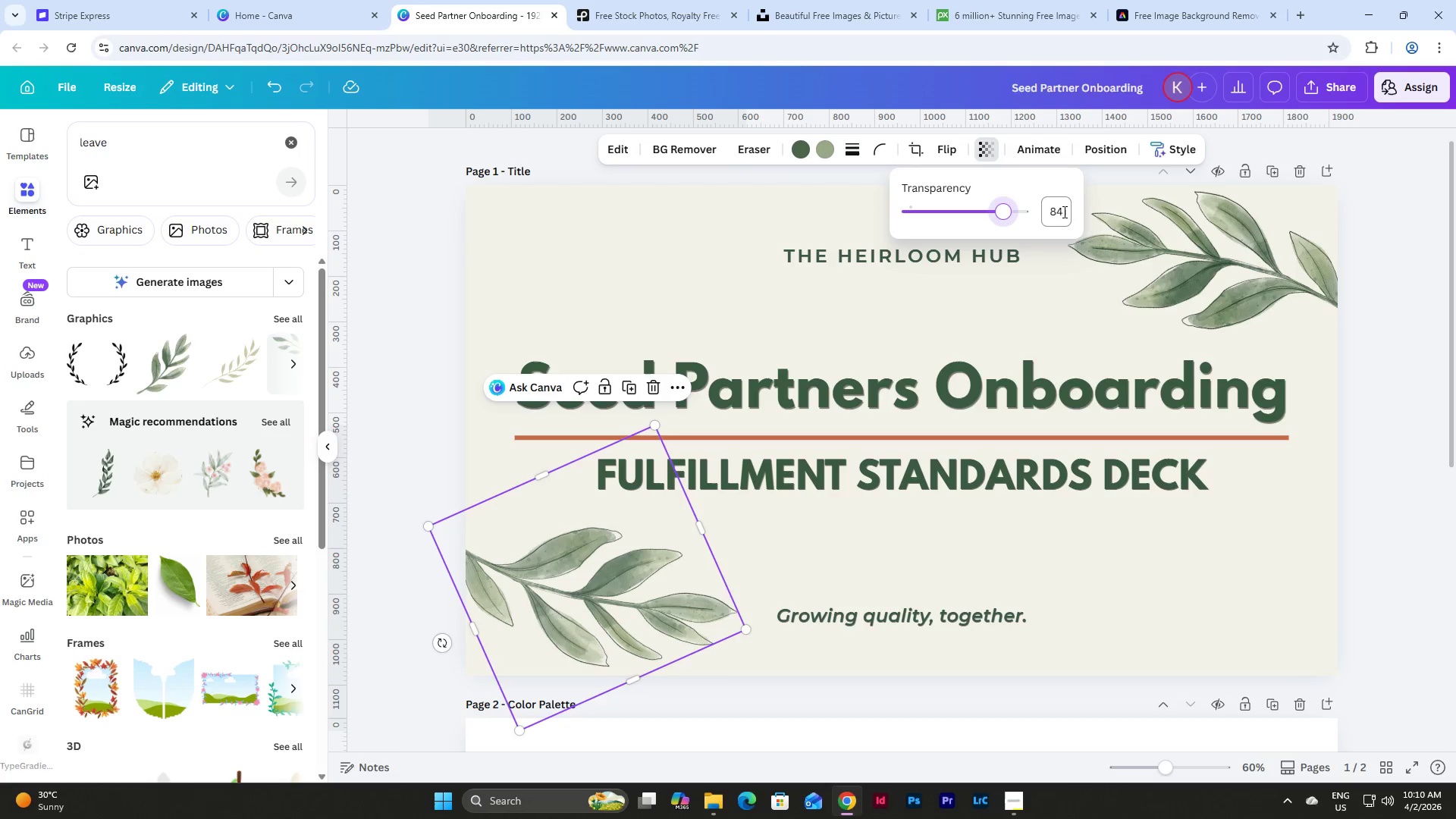 
left_click([1066, 210])
 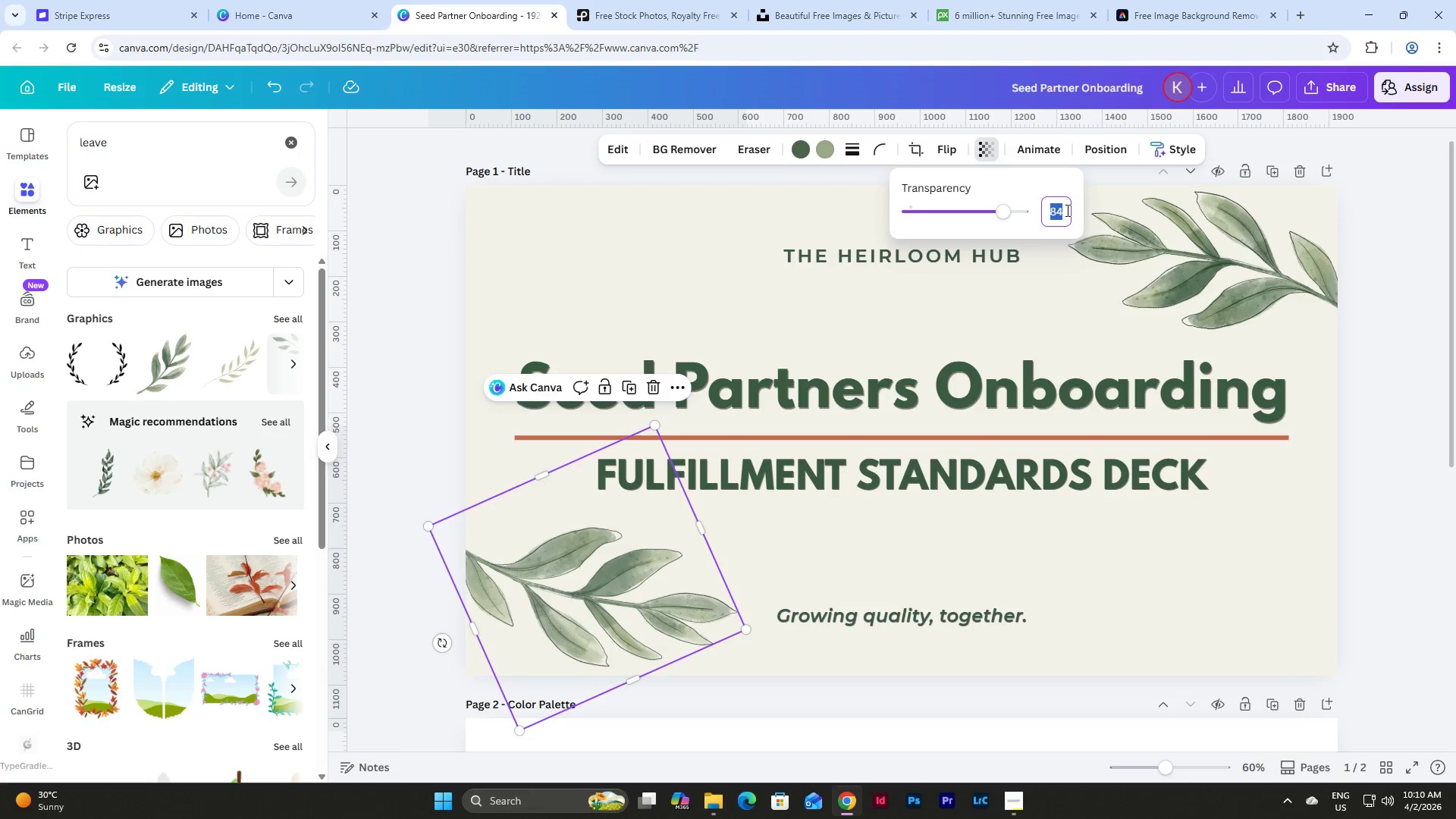 
key(Numpad8)
 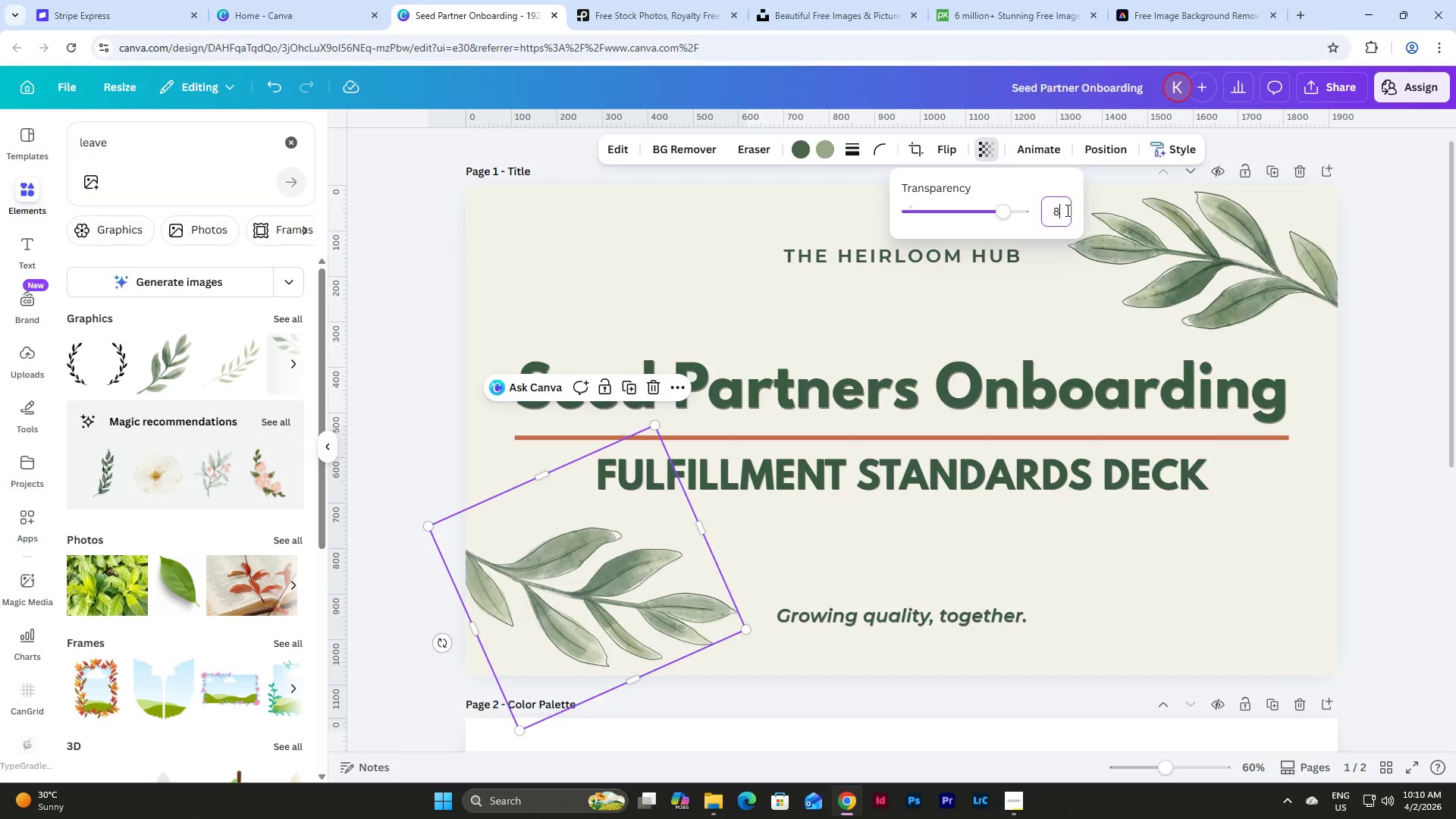 
key(Numpad0)
 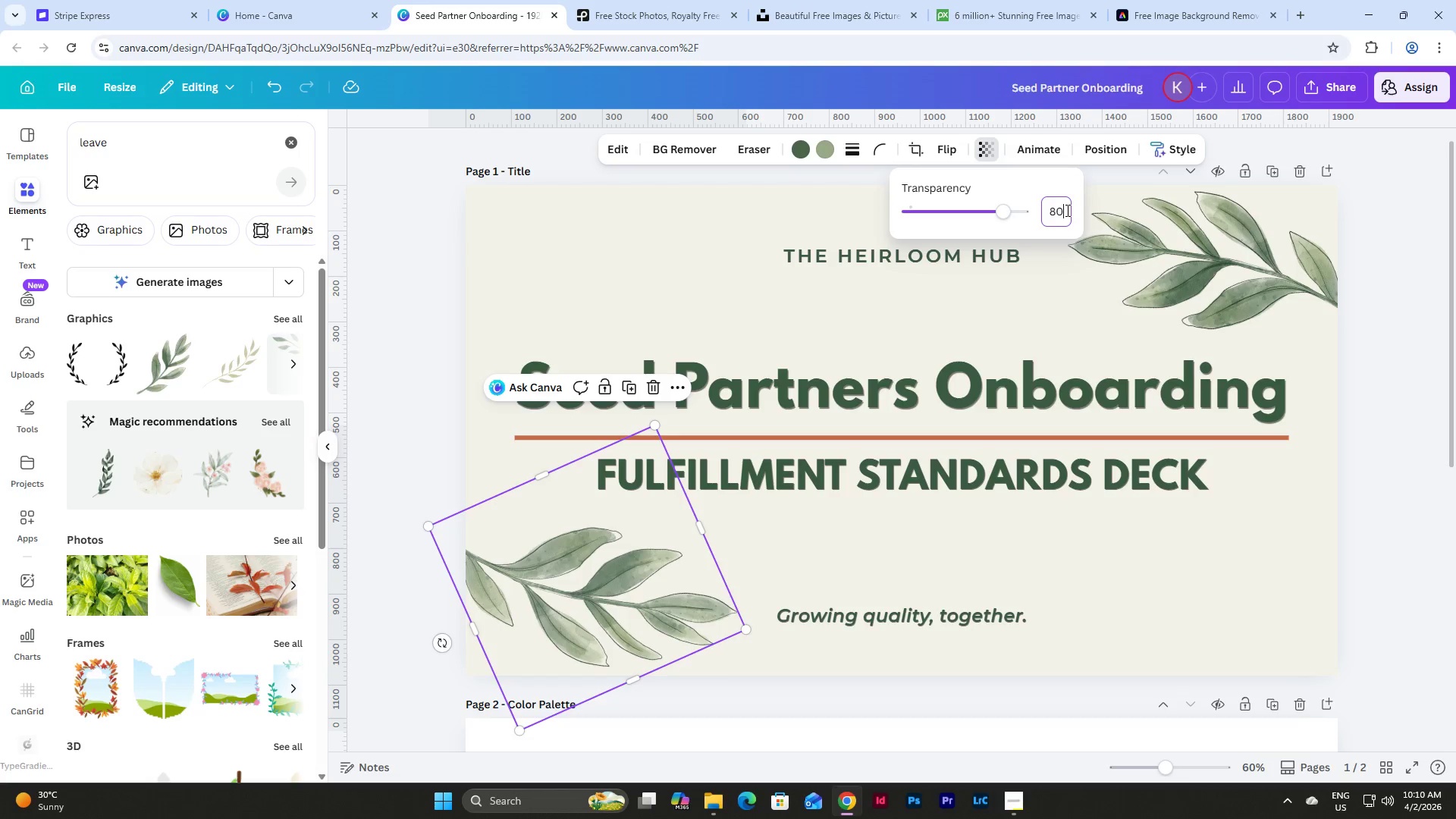 
key(NumpadEnter)
 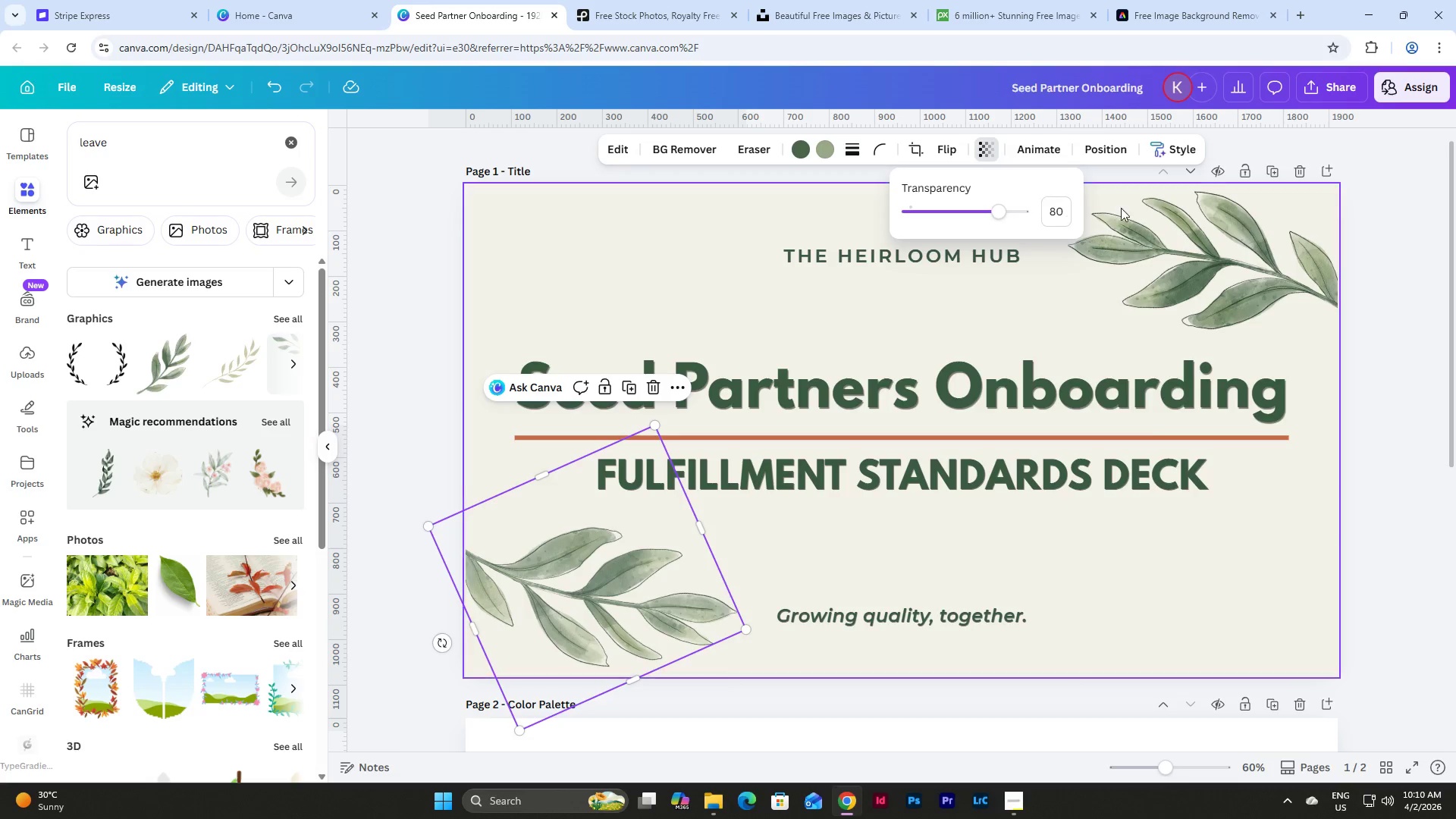 
left_click([1206, 267])
 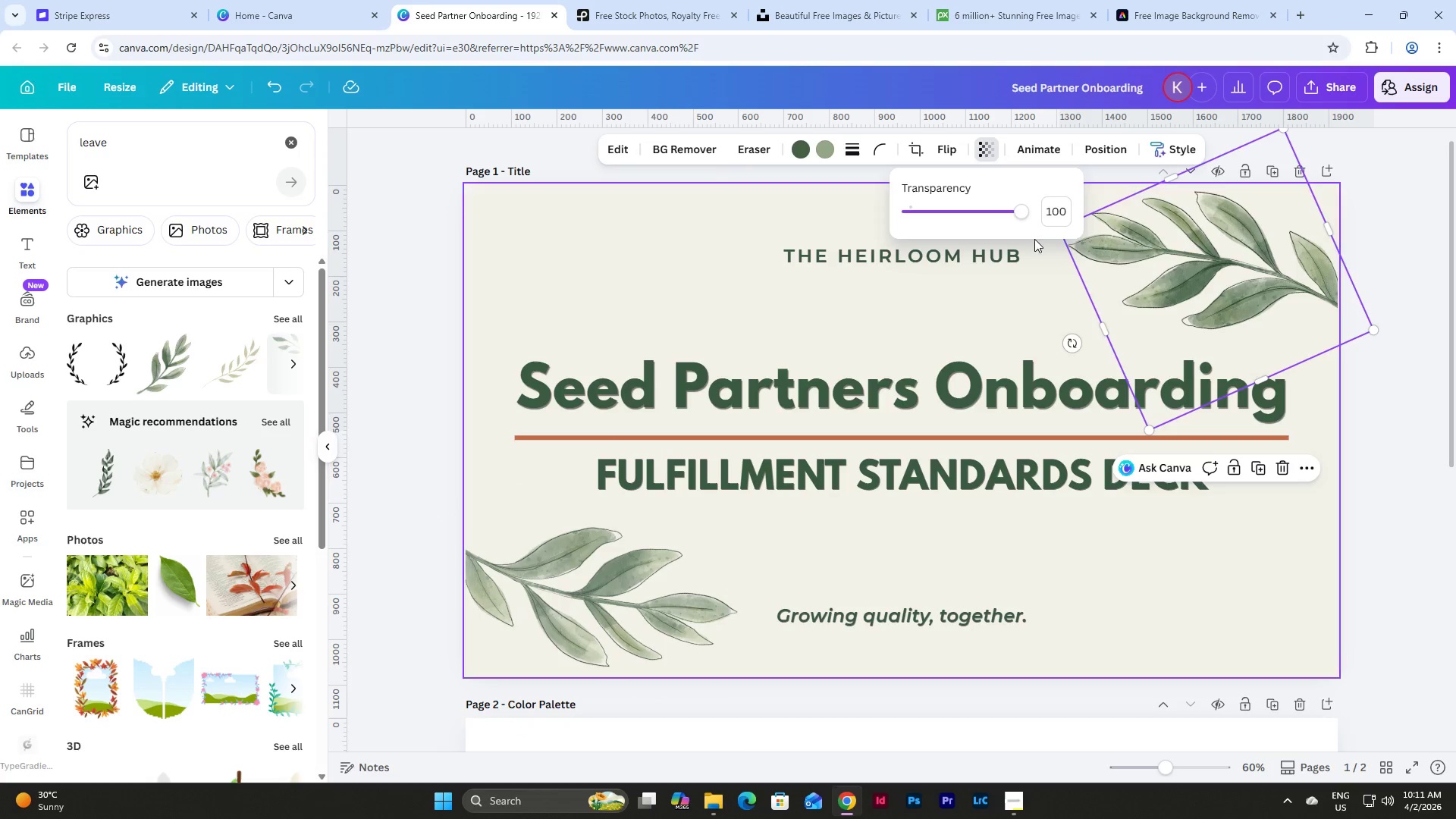 
left_click_drag(start_coordinate=[1073, 211], to_coordinate=[1047, 210])
 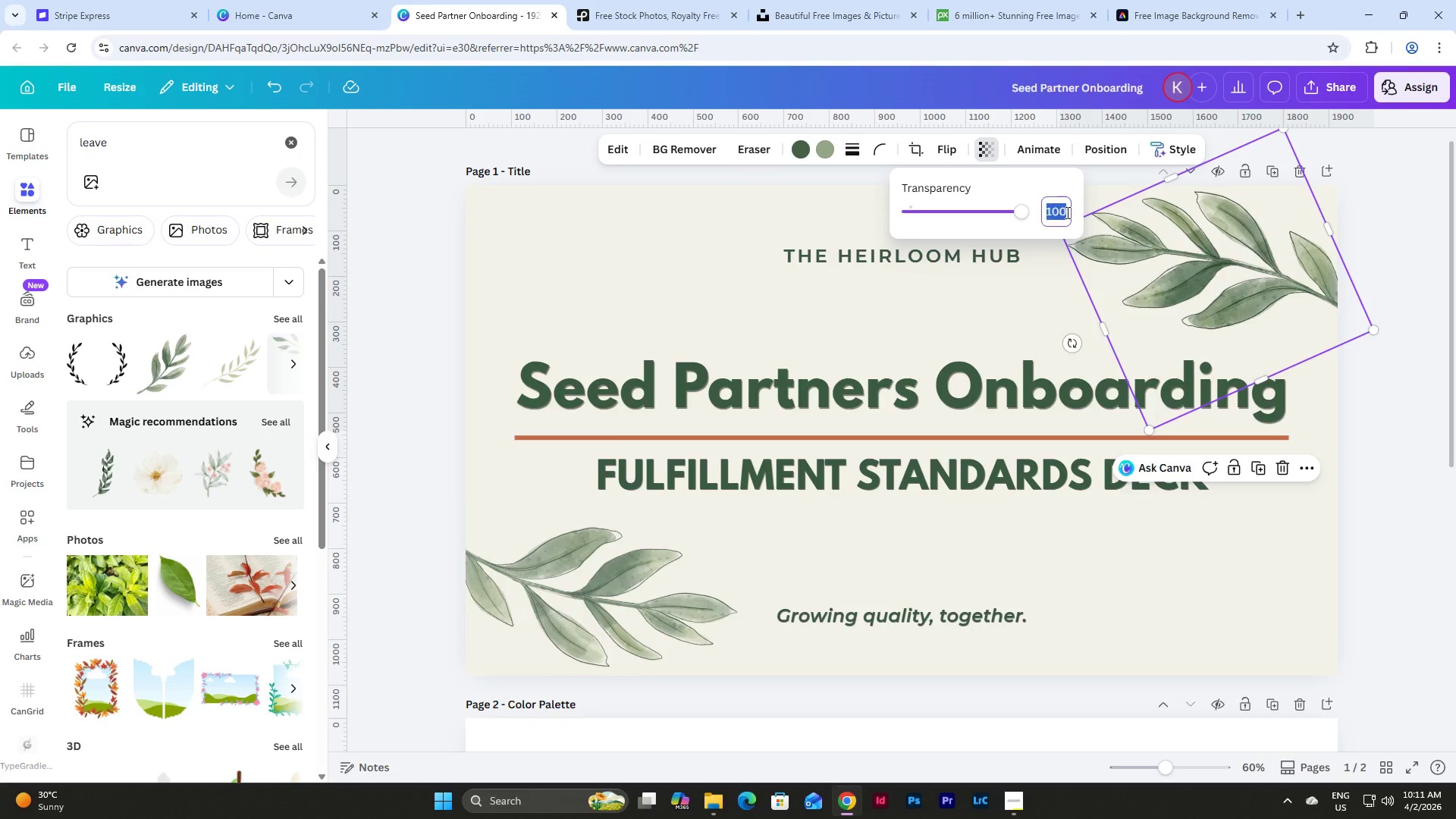 
left_click_drag(start_coordinate=[1066, 212], to_coordinate=[1031, 214])
 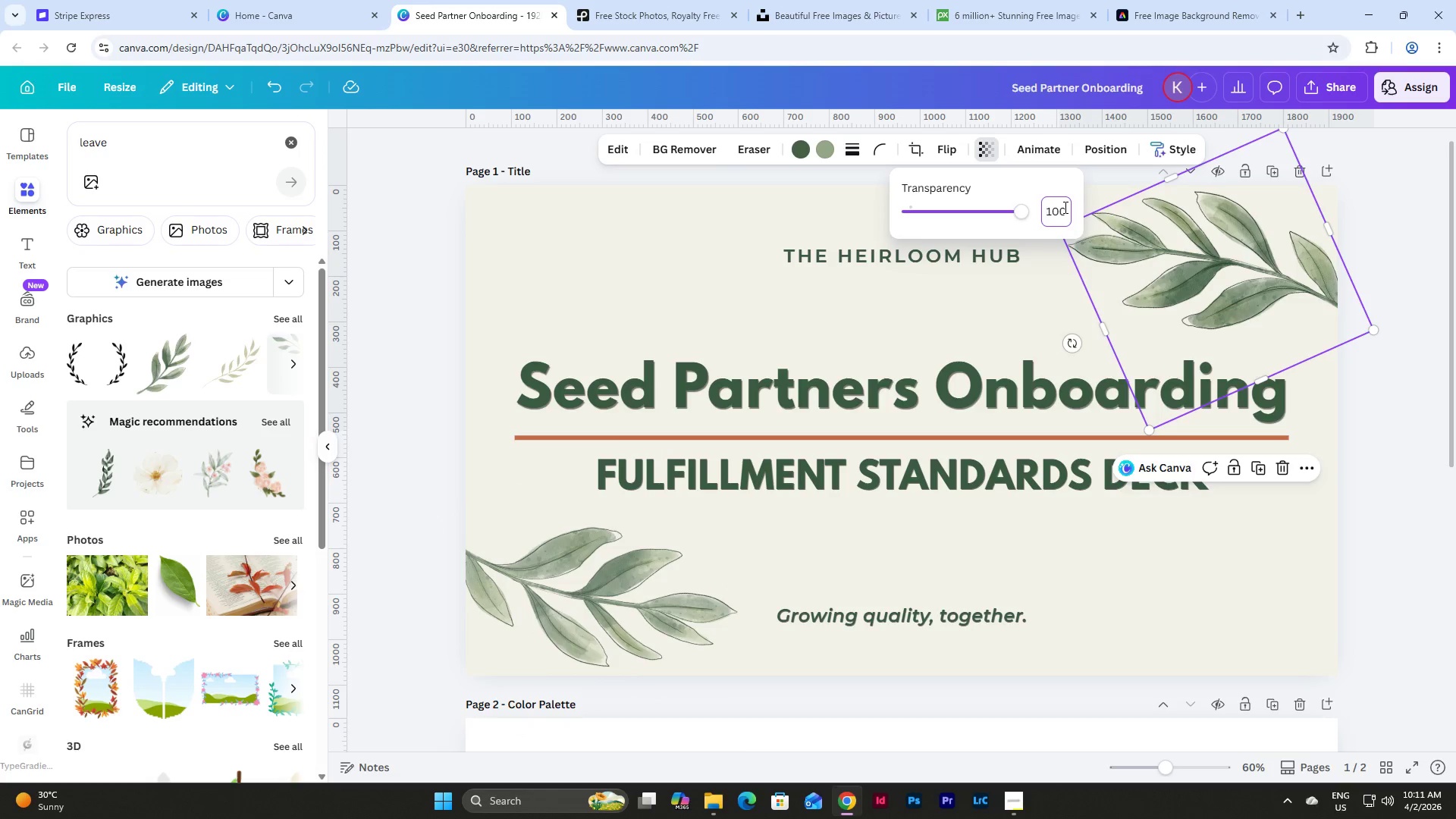 
left_click_drag(start_coordinate=[1064, 207], to_coordinate=[1033, 208])
 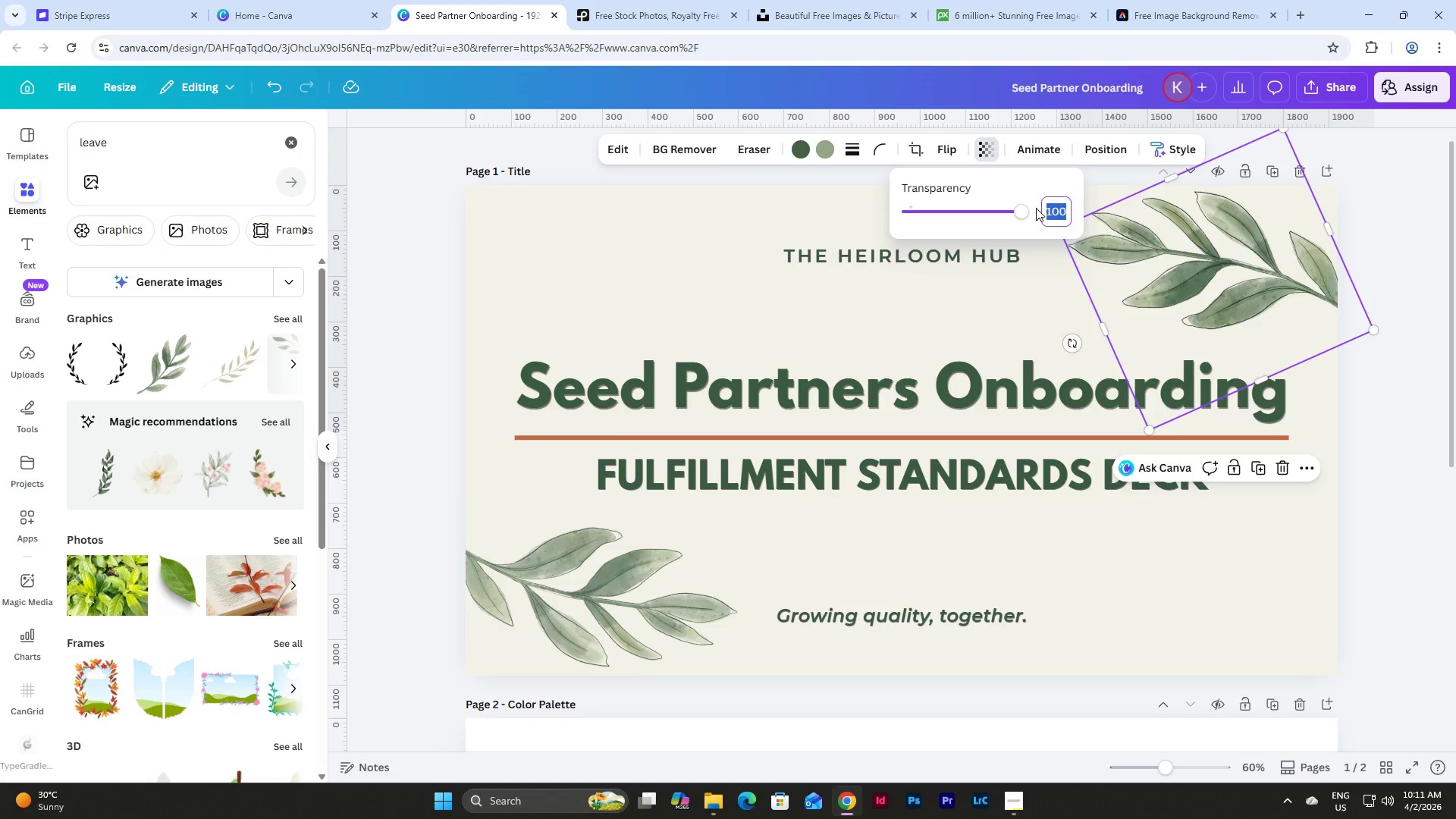 
key(Numpad8)
 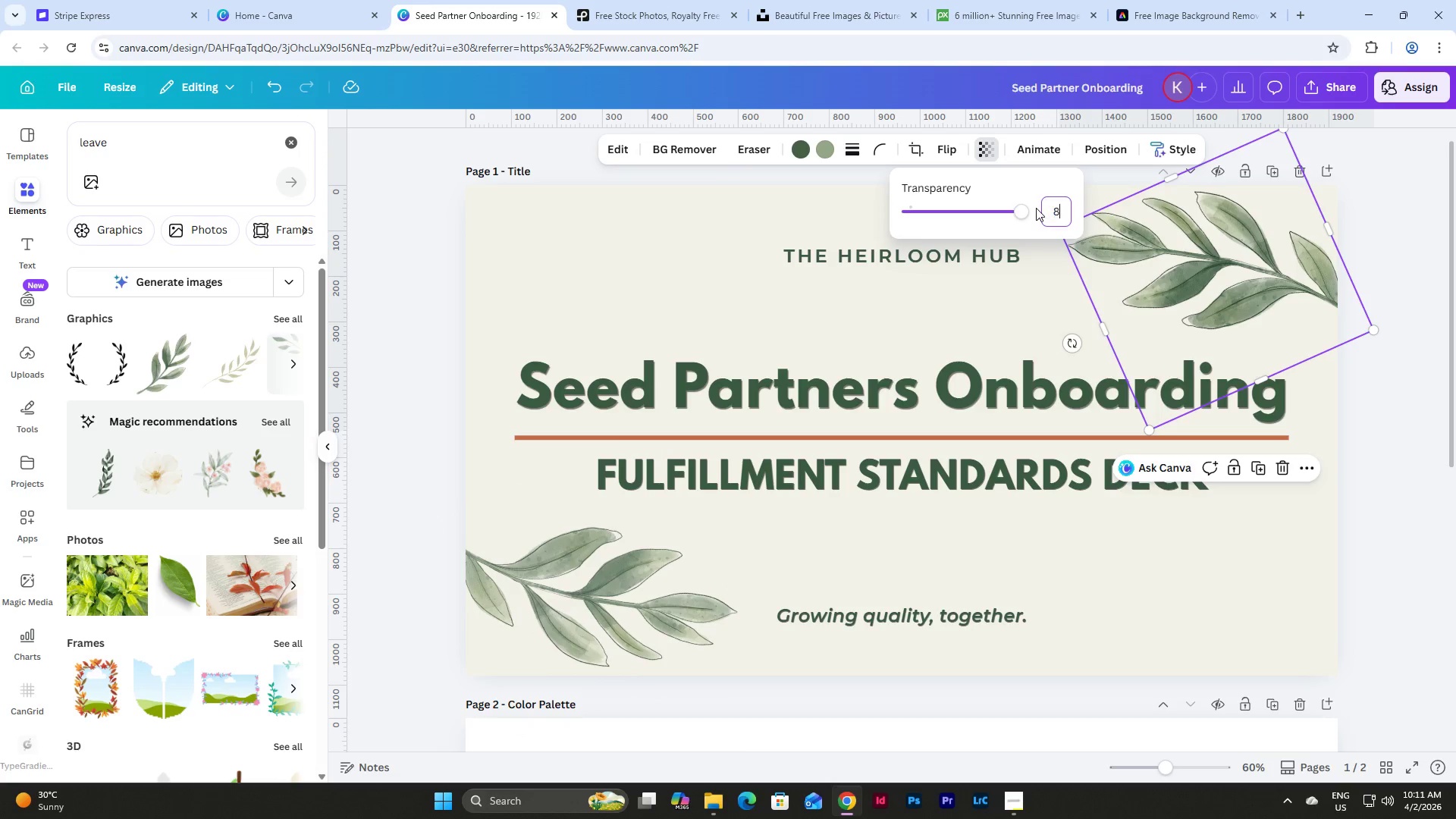 
key(Numpad0)
 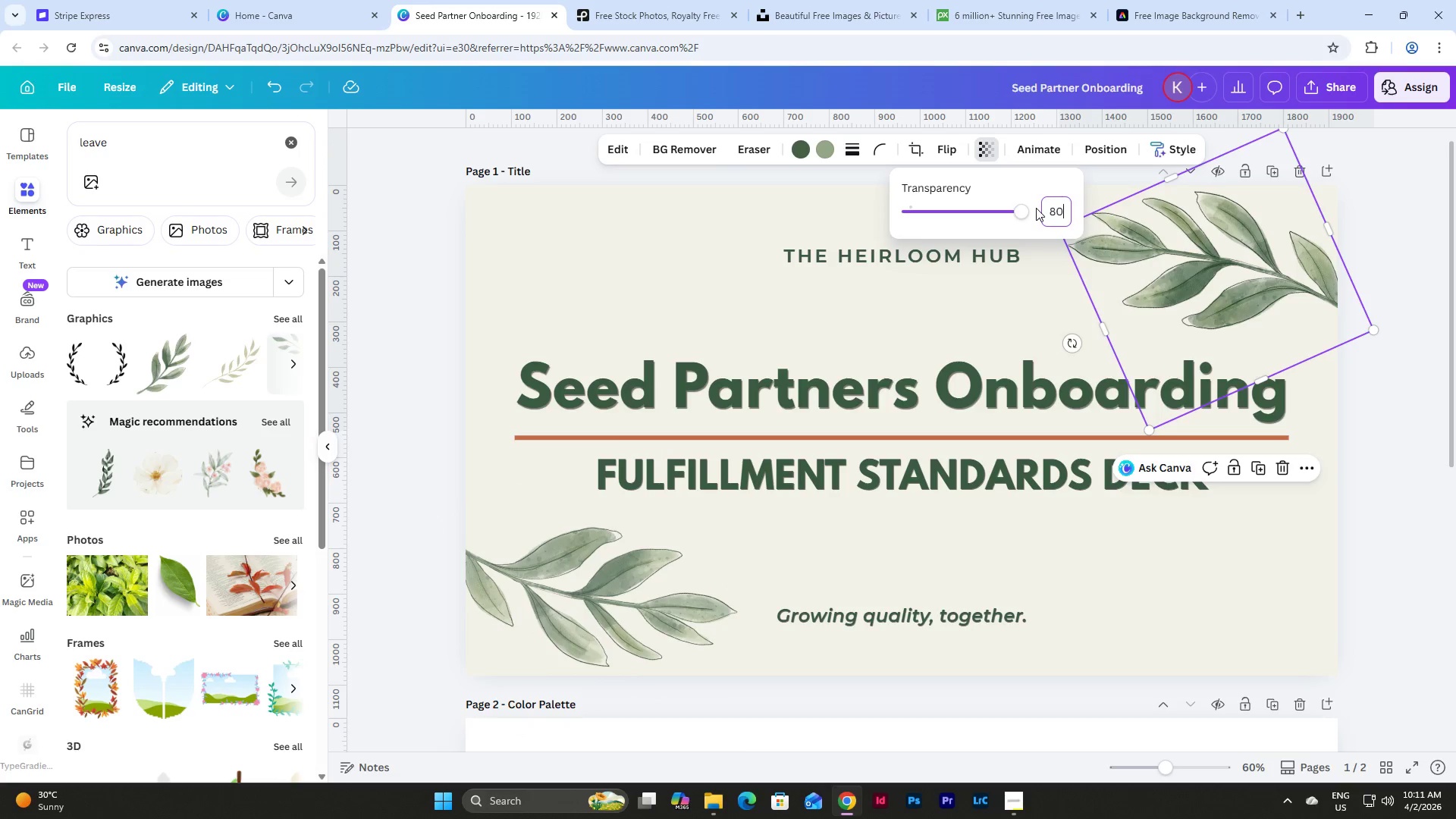 
key(NumpadEnter)
 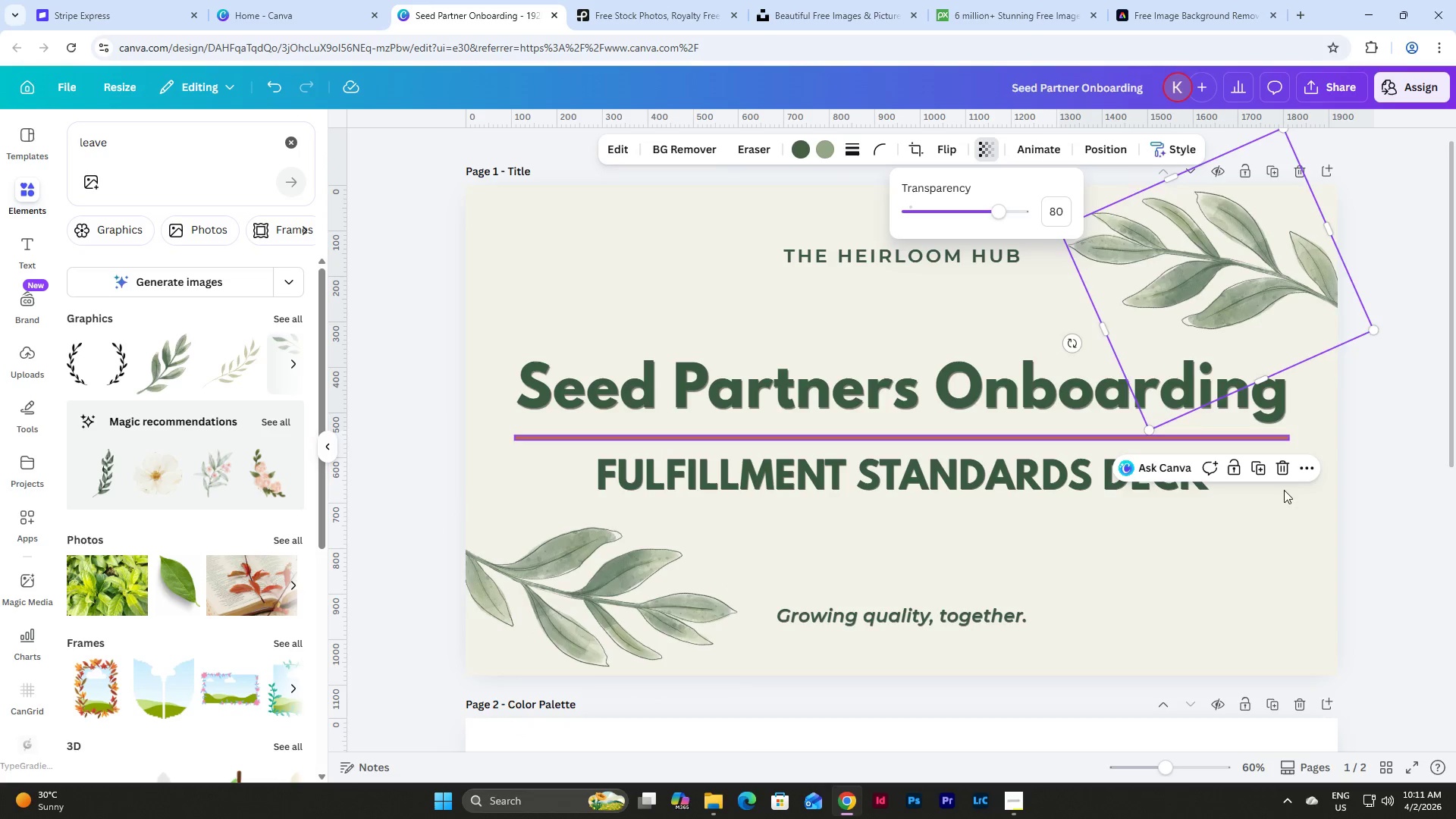 
left_click([1363, 541])
 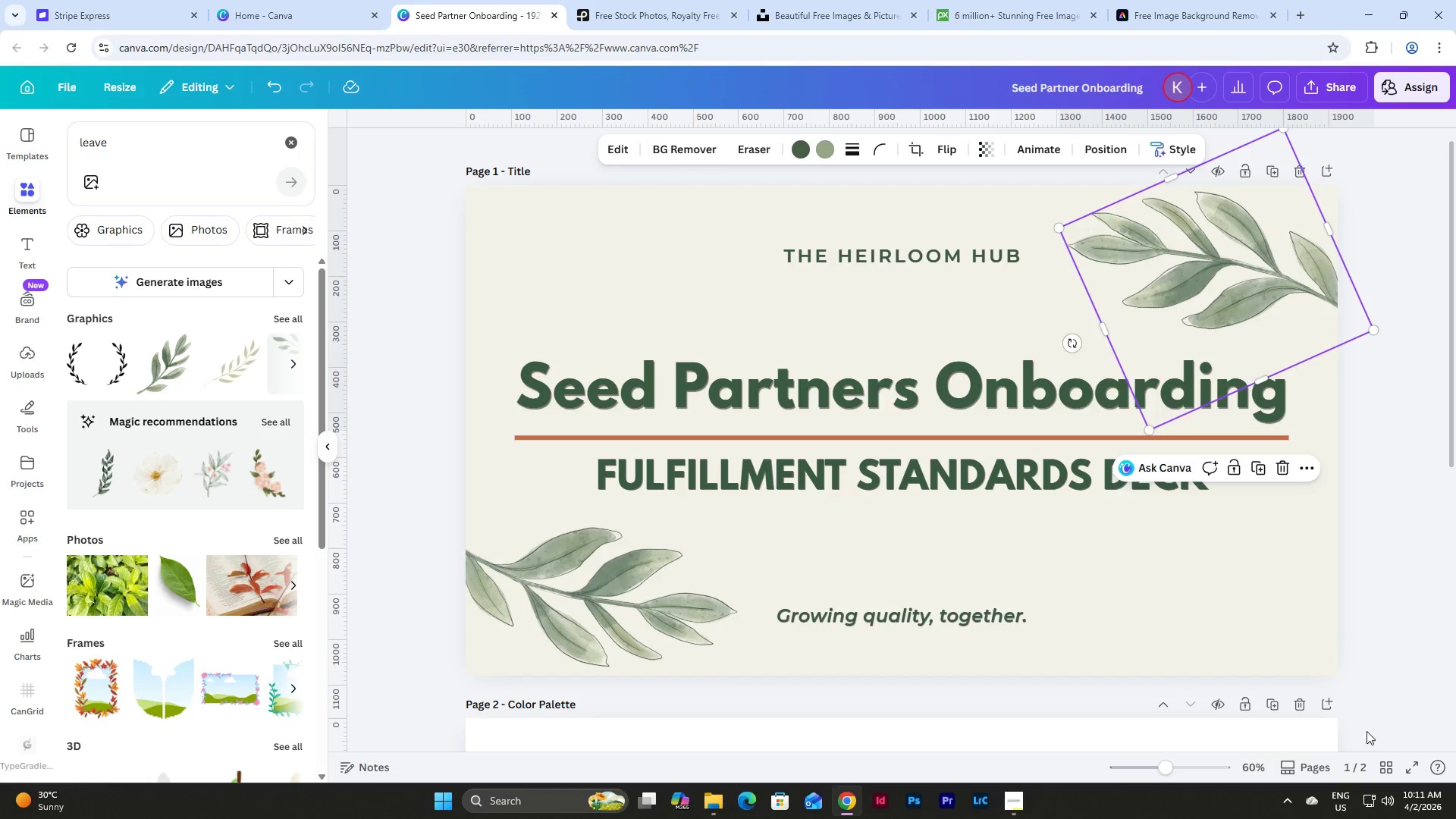 
left_click([1395, 770])
 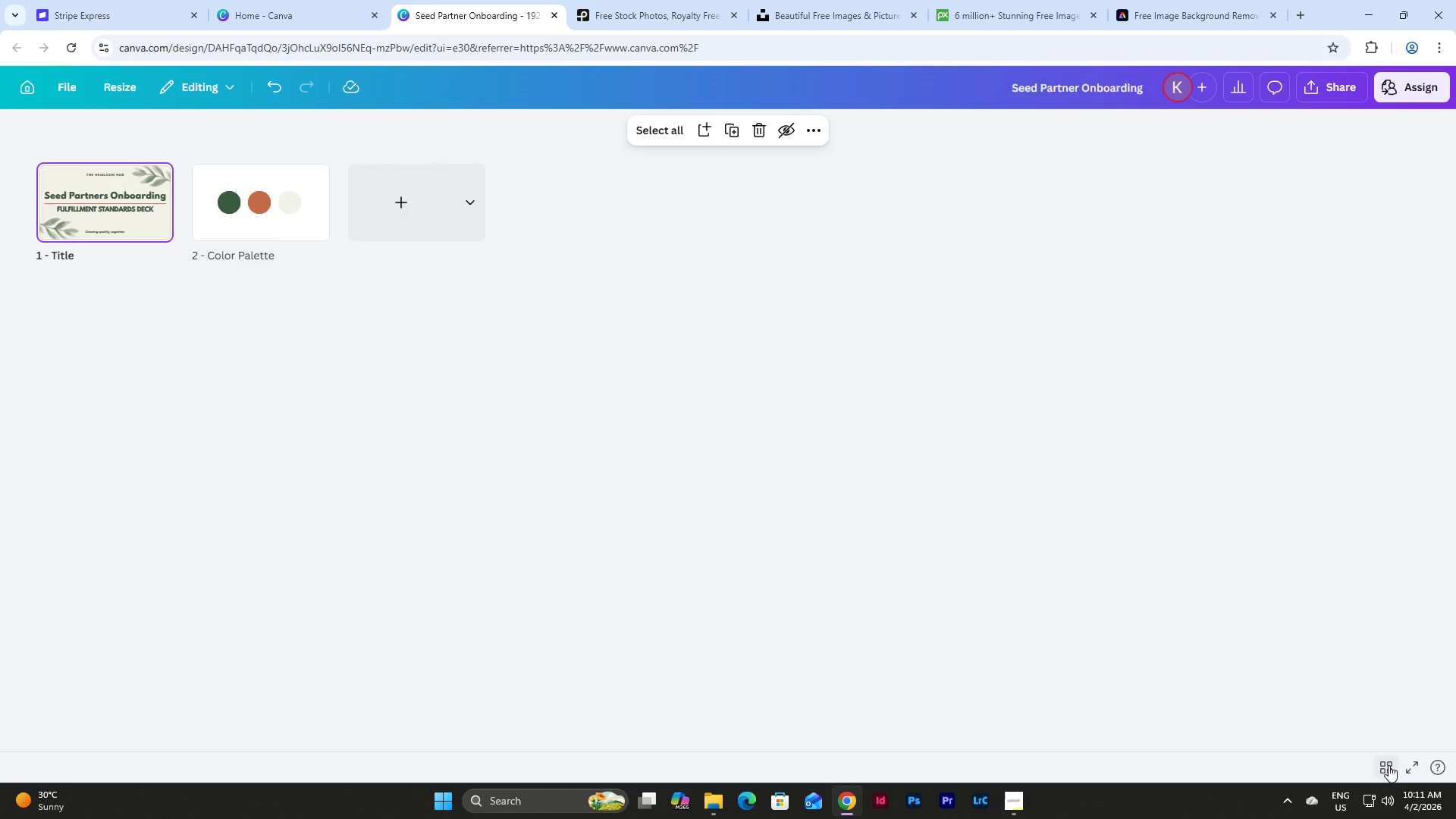 
left_click([1389, 765])
 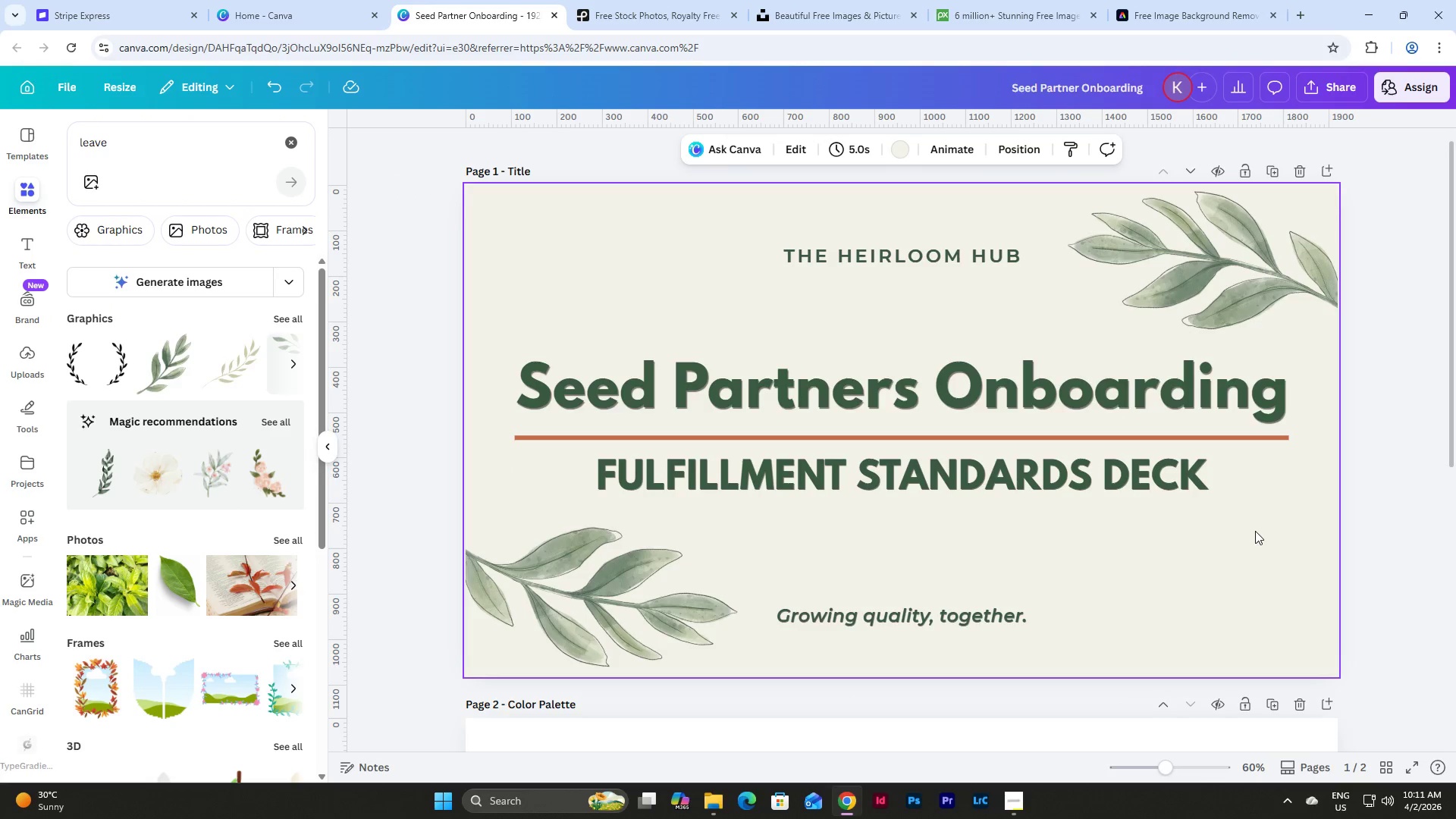 
left_click_drag(start_coordinate=[1289, 521], to_coordinate=[1166, 491])
 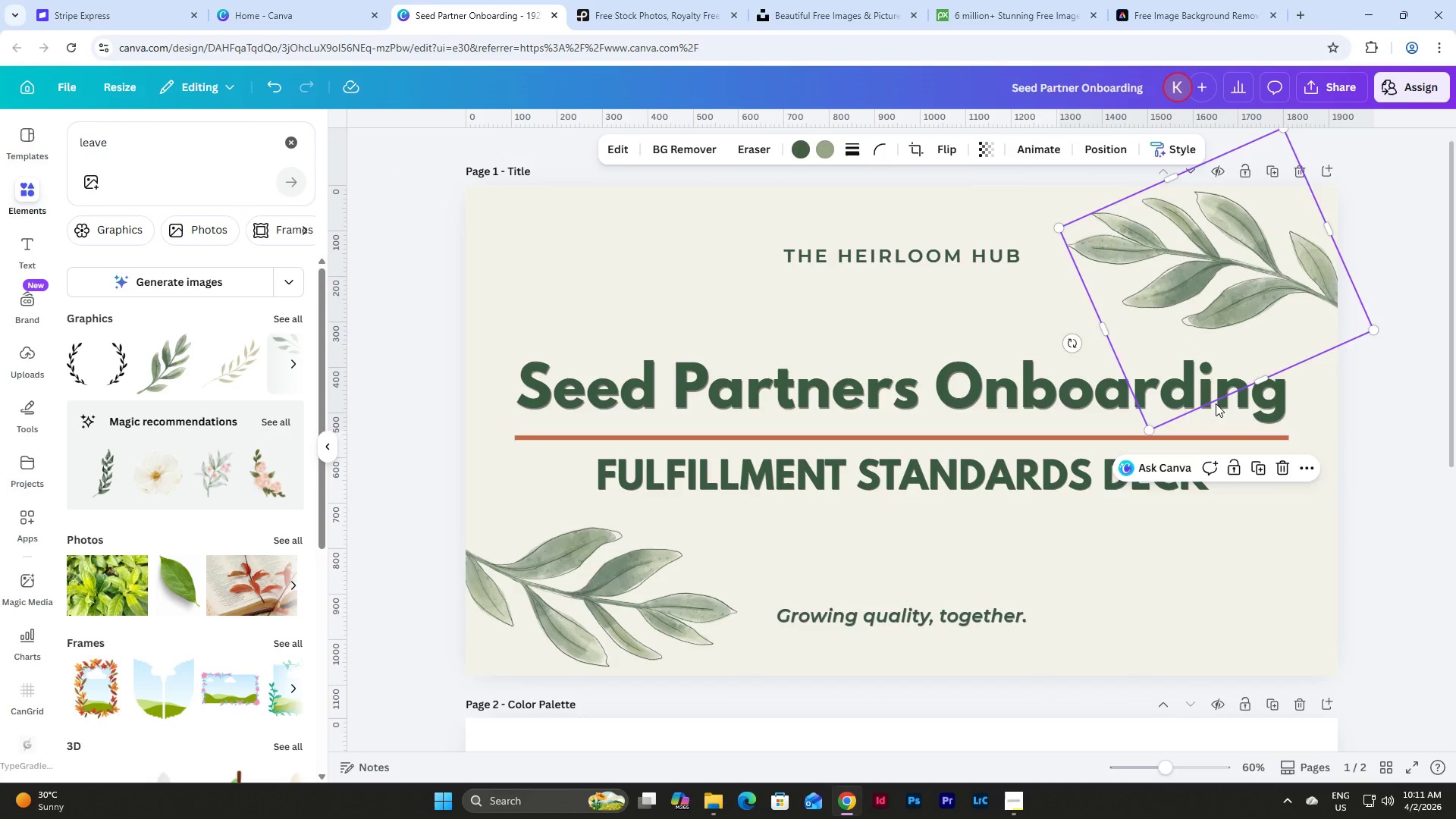 
left_click([1228, 471])
 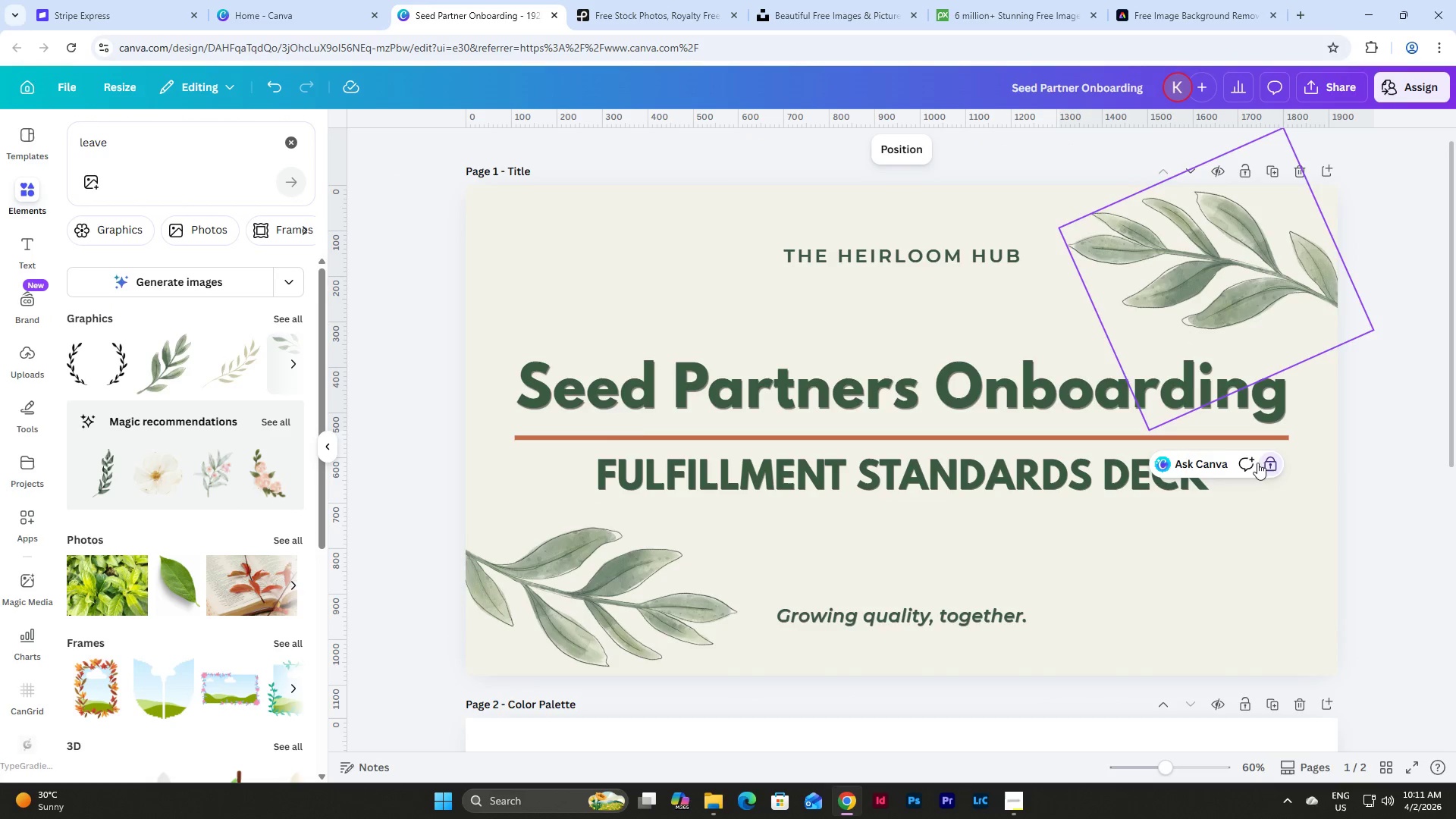 
left_click([606, 607])
 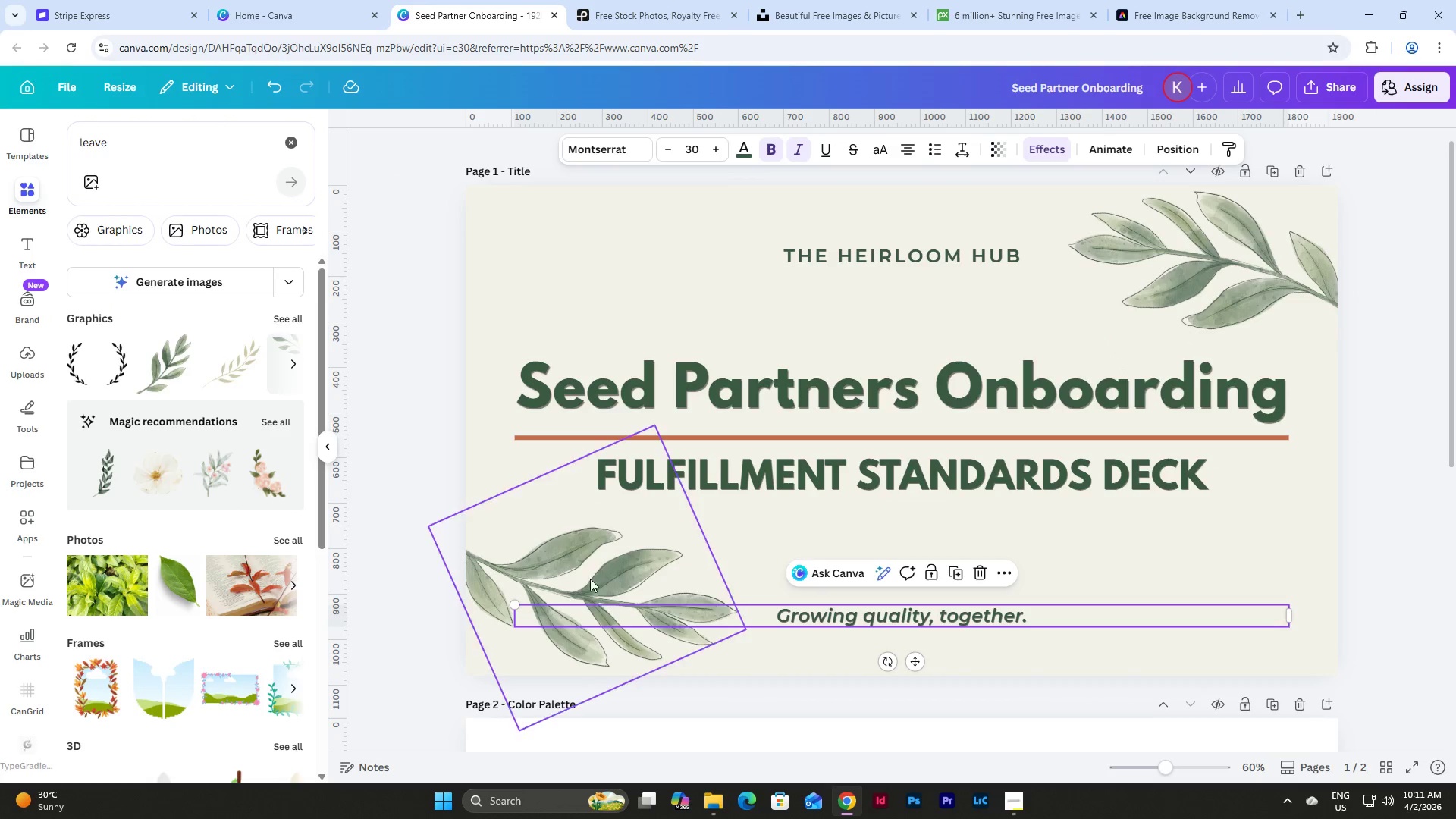 
left_click([579, 568])
 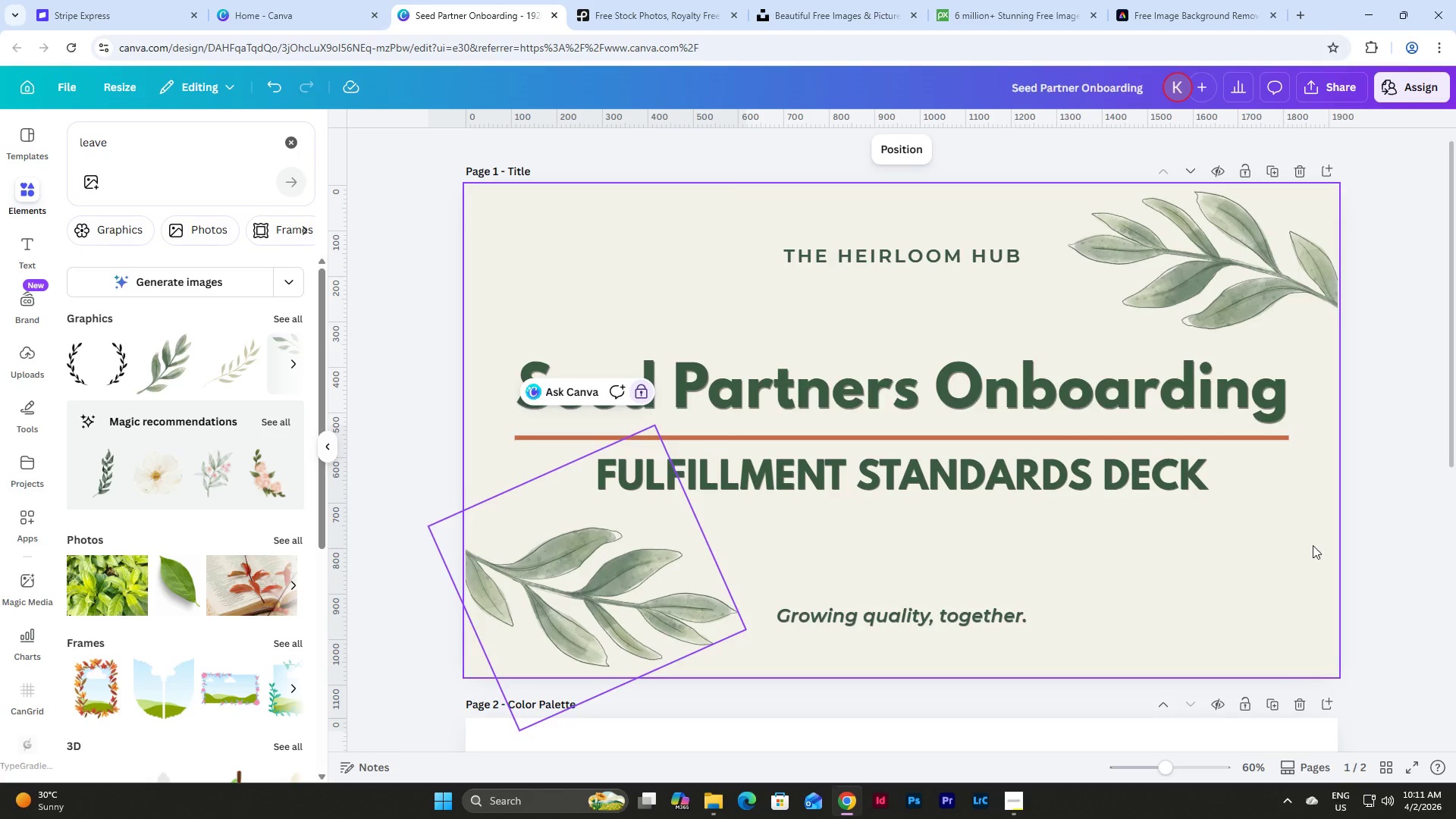 
left_click([1379, 560])
 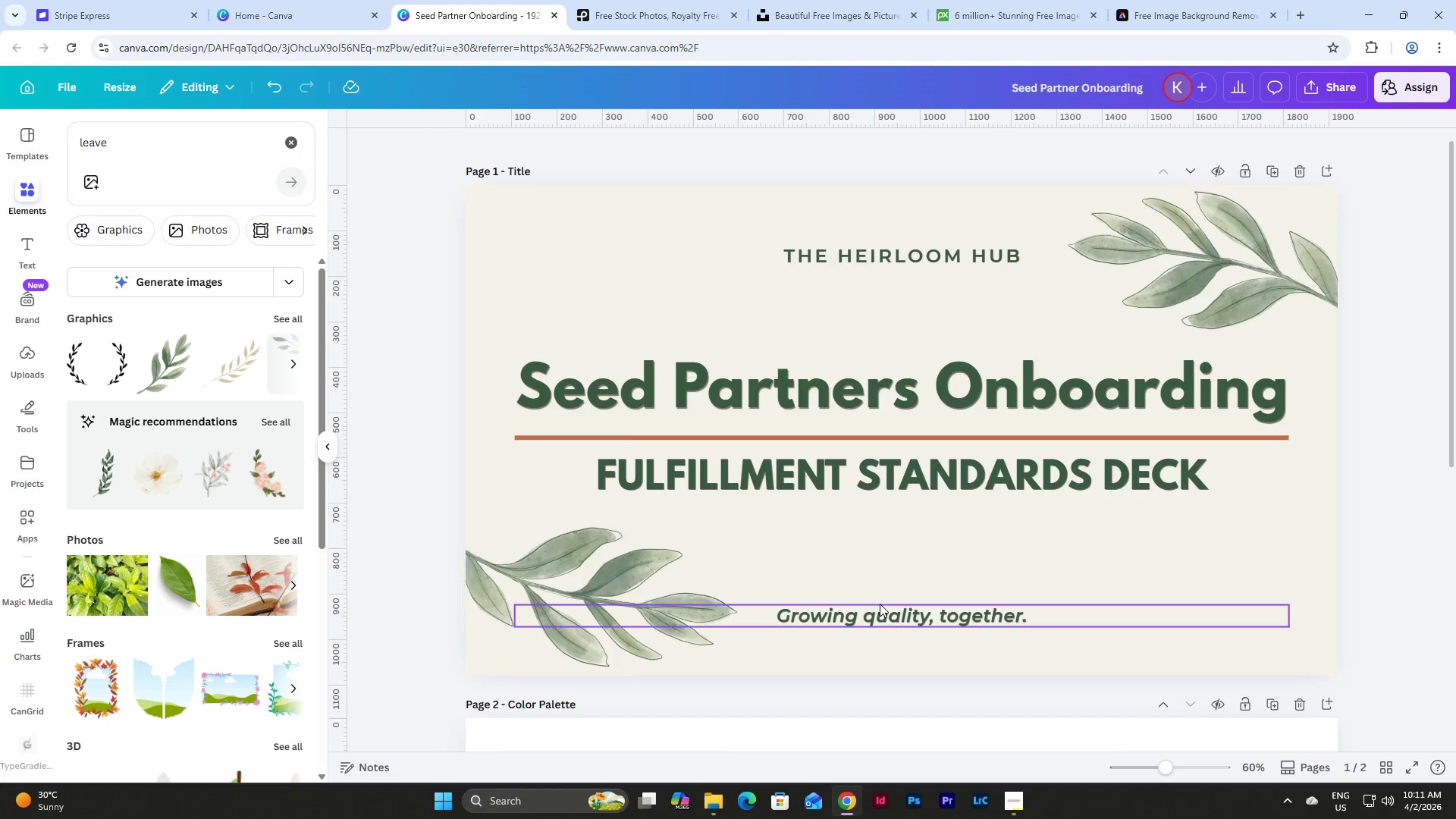 
left_click([880, 606])
 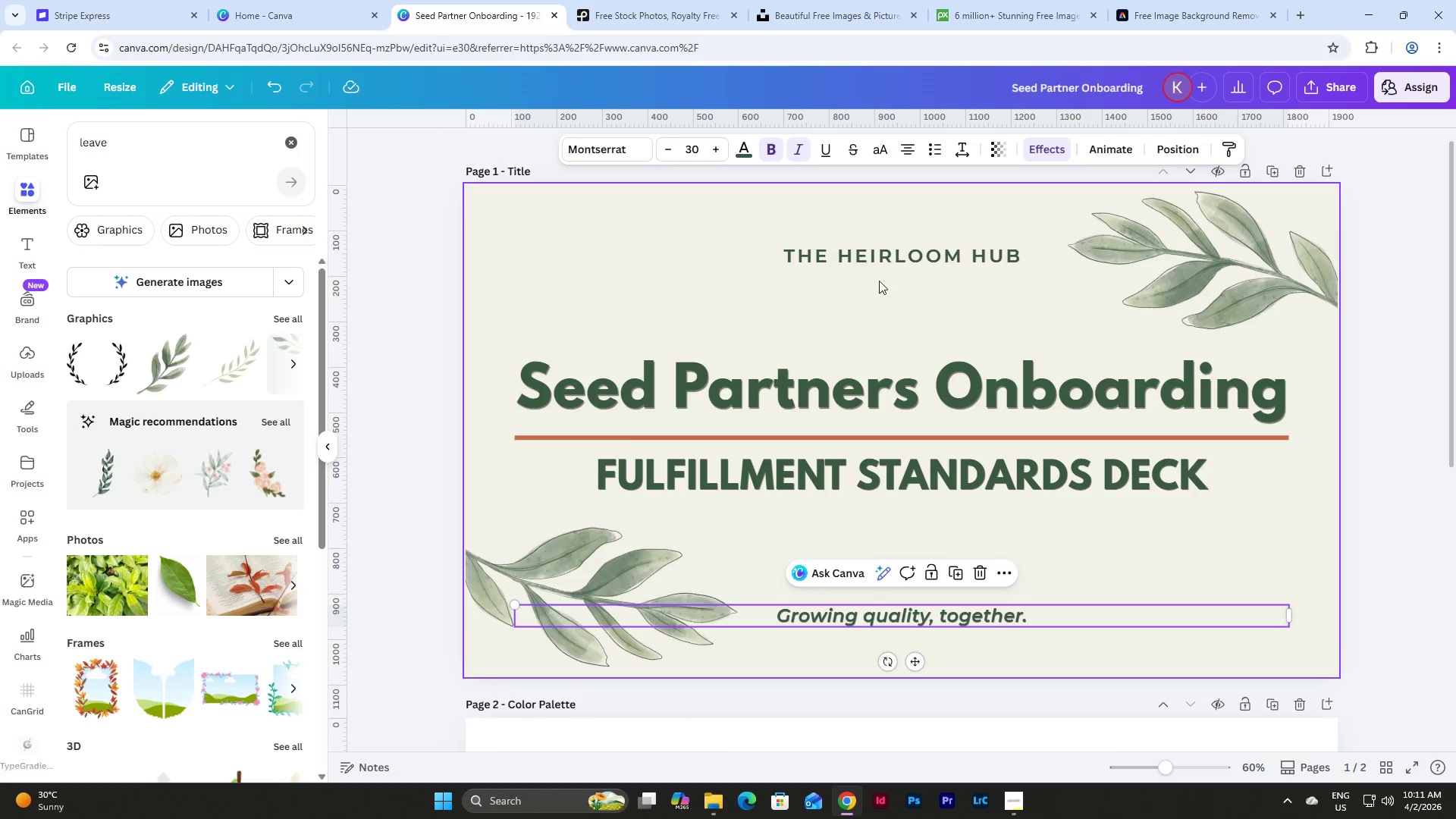 
left_click([882, 257])
 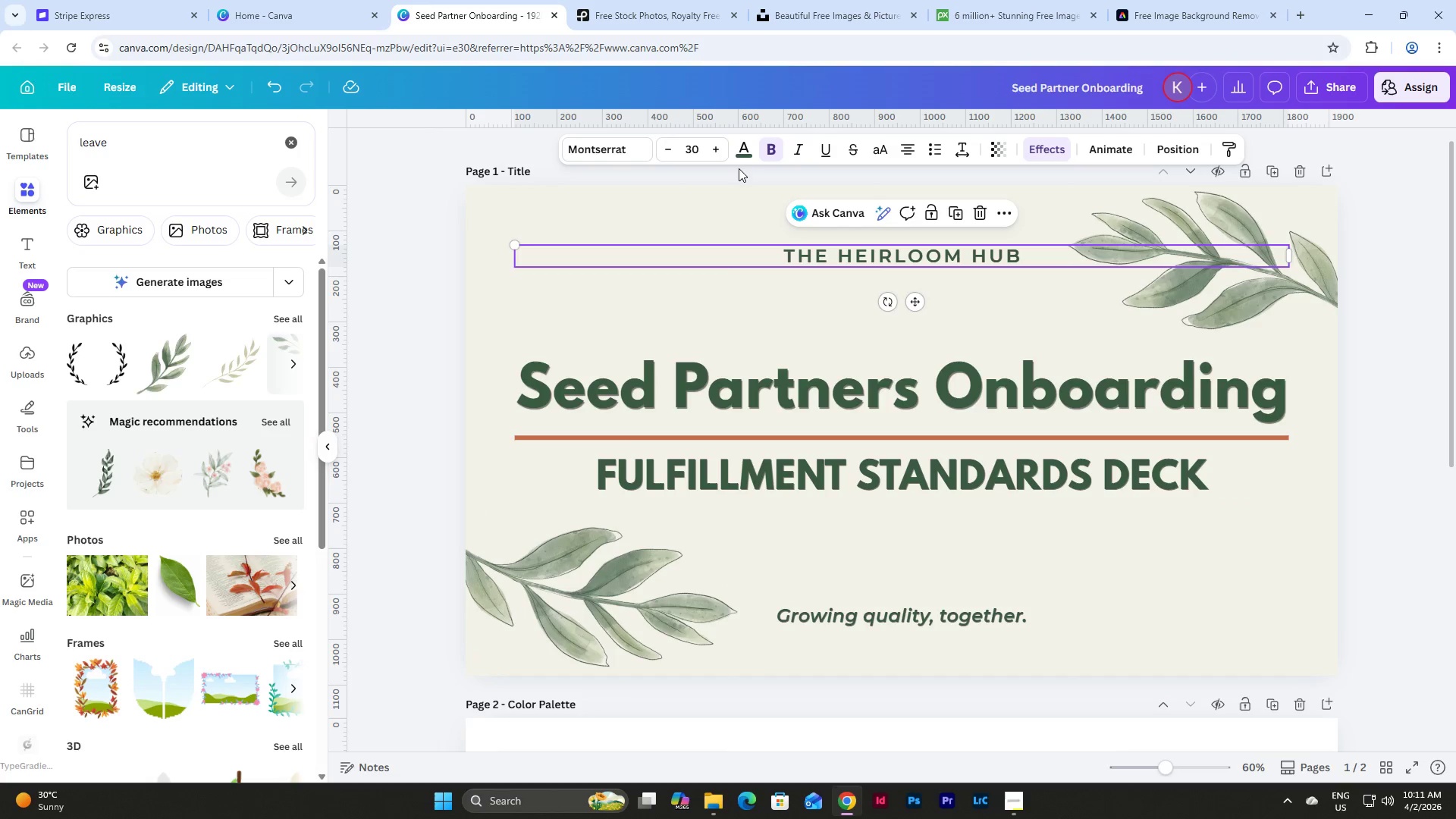 
left_click([780, 463])
 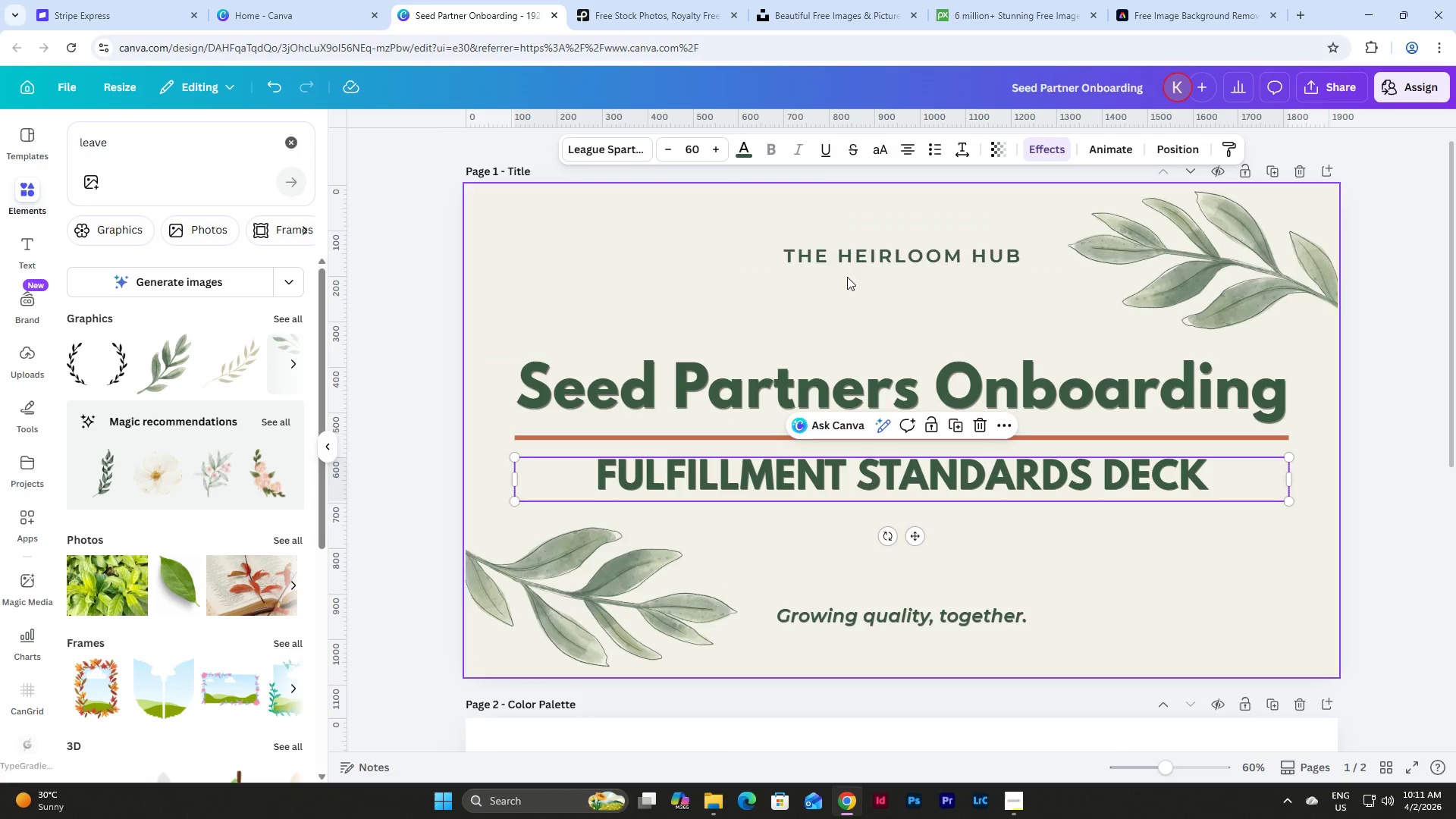 
left_click([858, 253])
 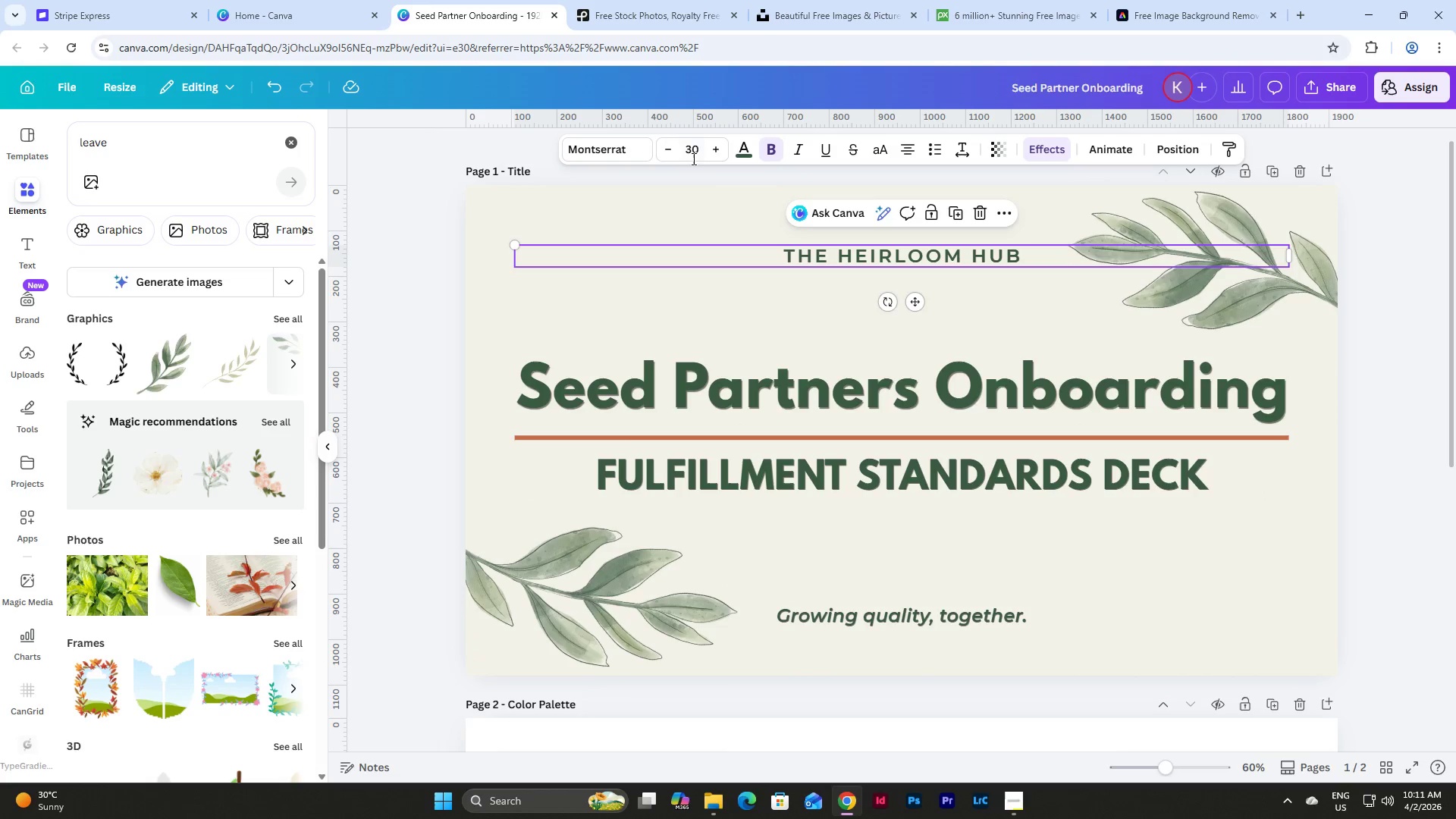 
left_click_drag(start_coordinate=[698, 153], to_coordinate=[690, 153])
 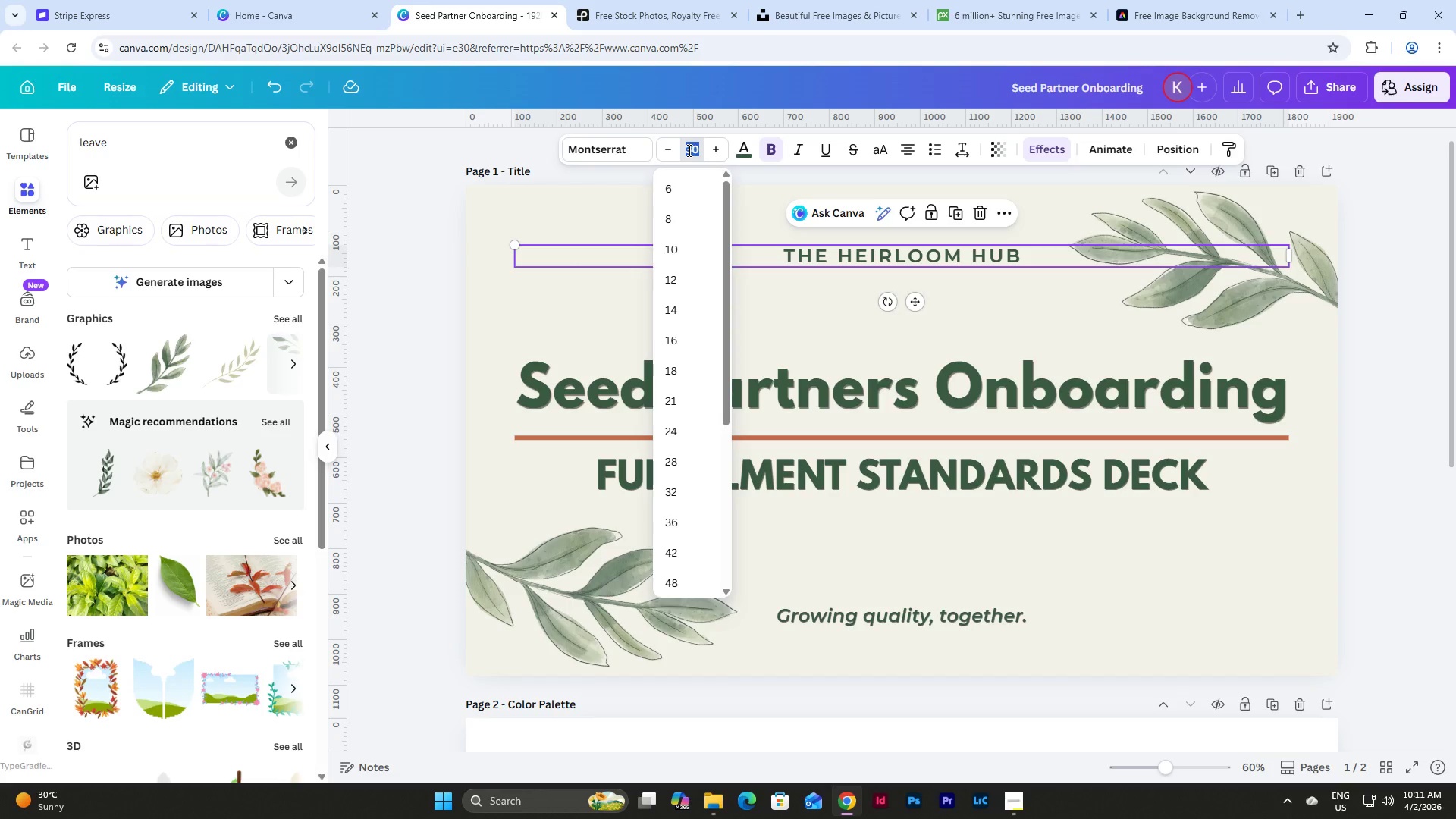 
key(Numpad4)
 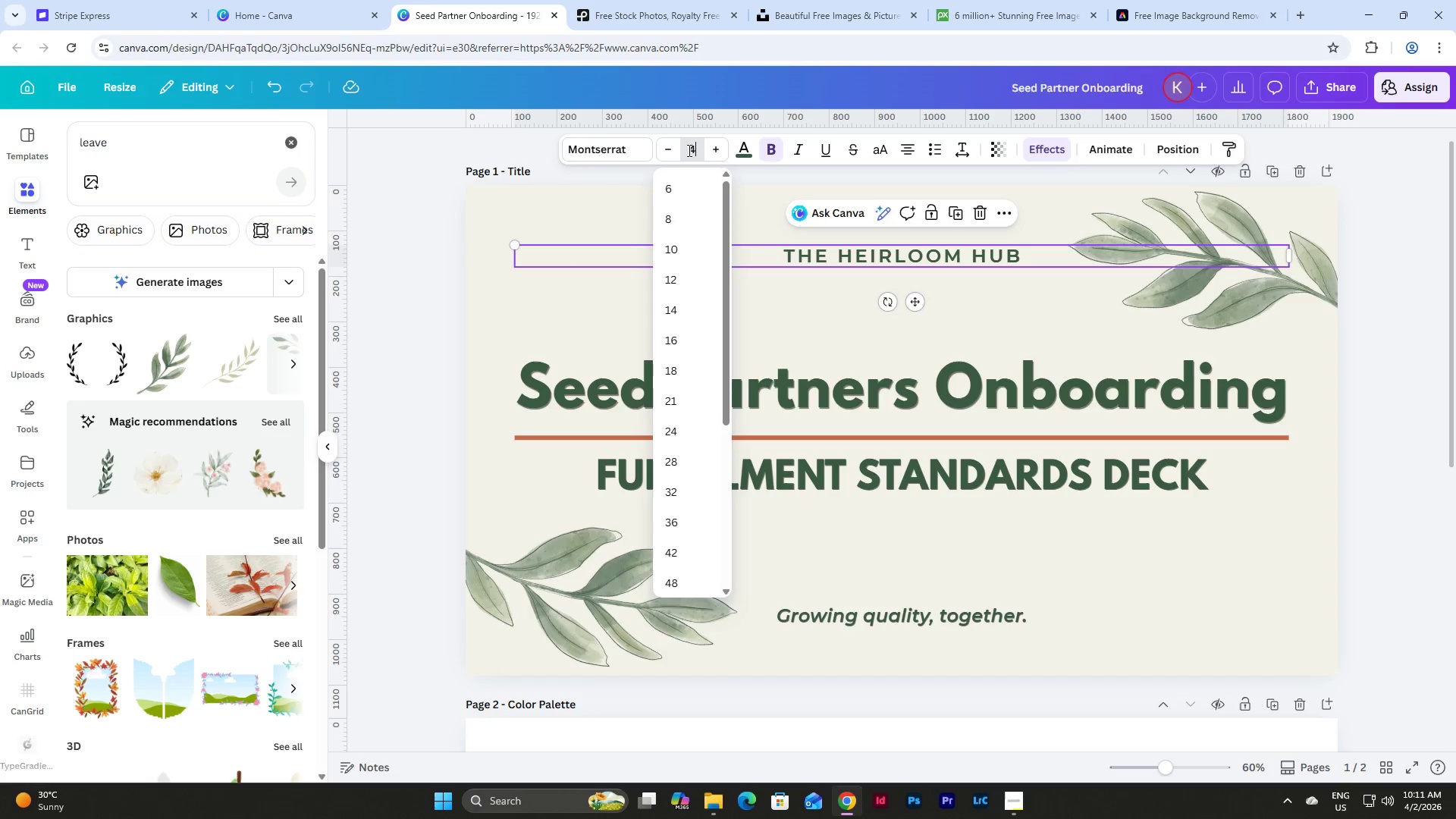 
key(Numpad0)
 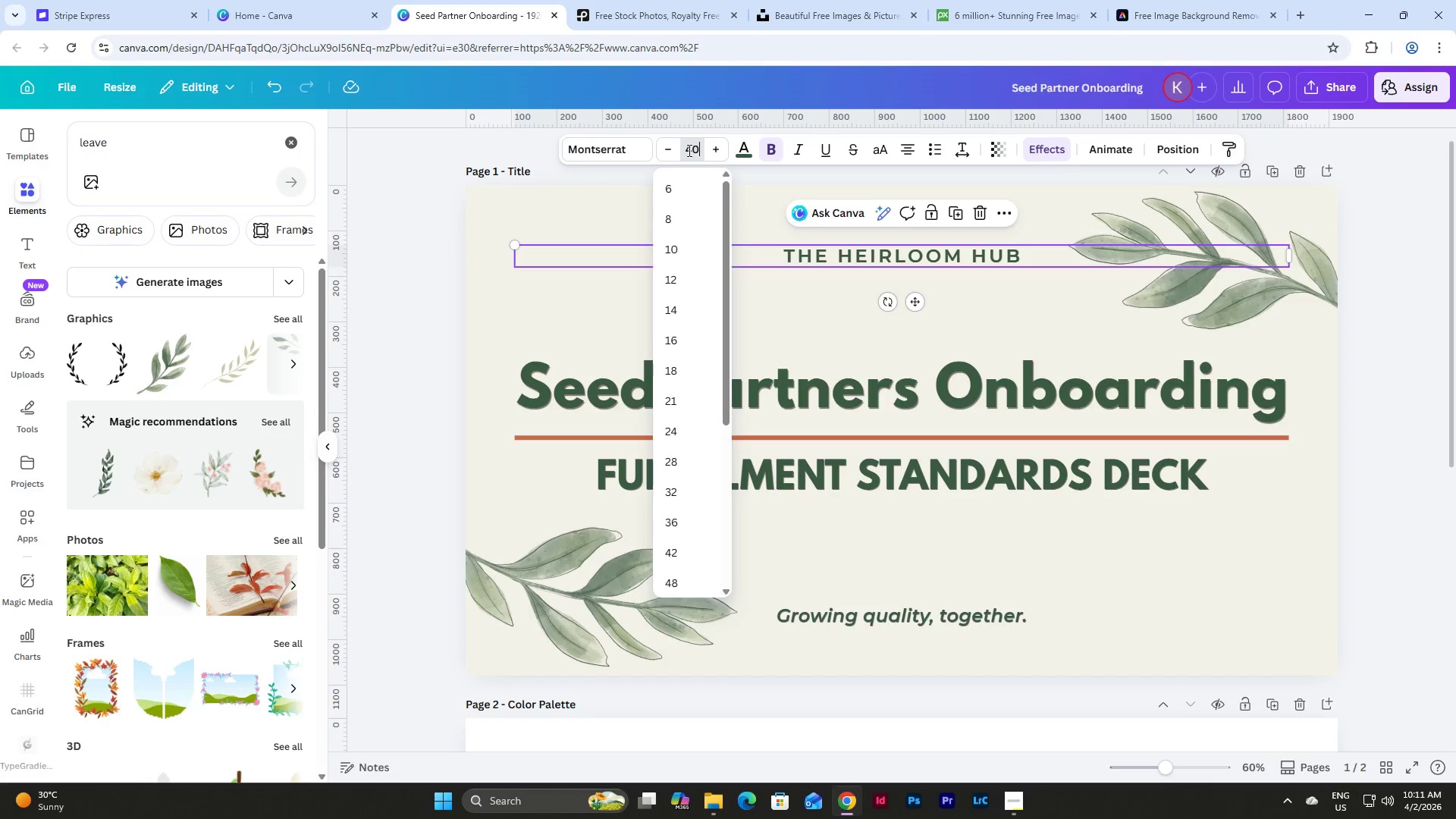 
key(NumpadEnter)
 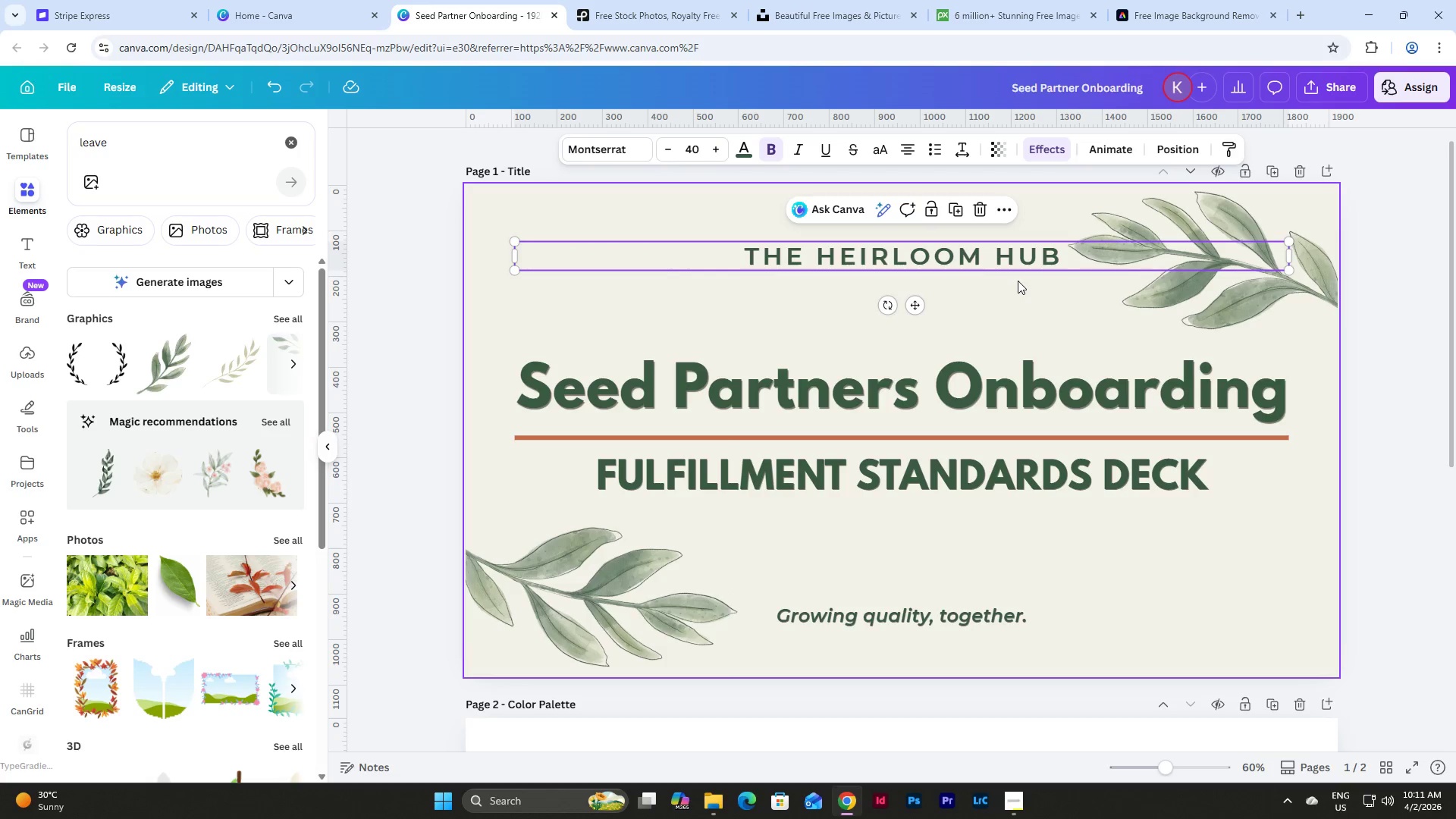 
left_click_drag(start_coordinate=[1291, 252], to_coordinate=[890, 254])
 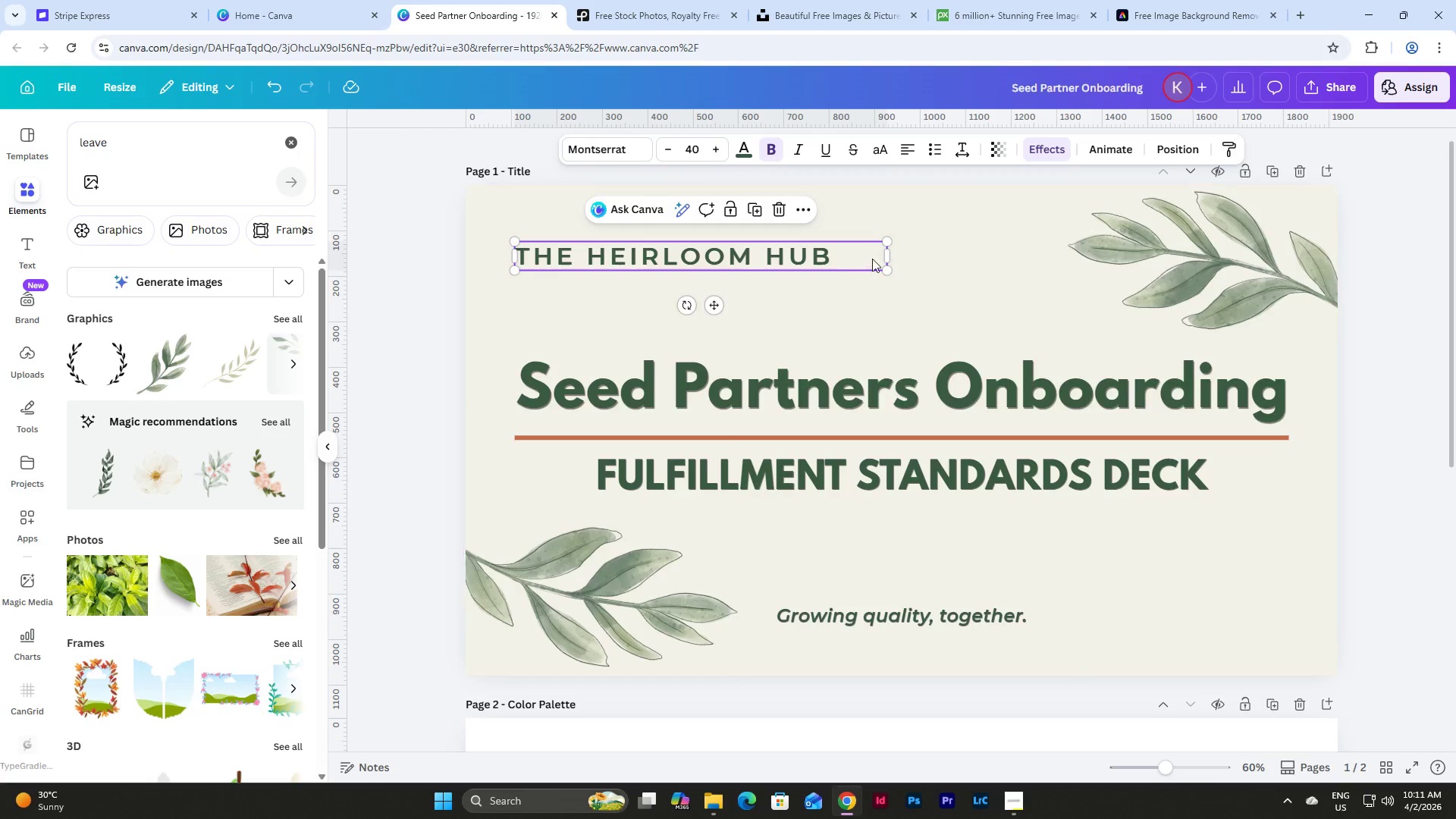 
left_click([852, 259])
 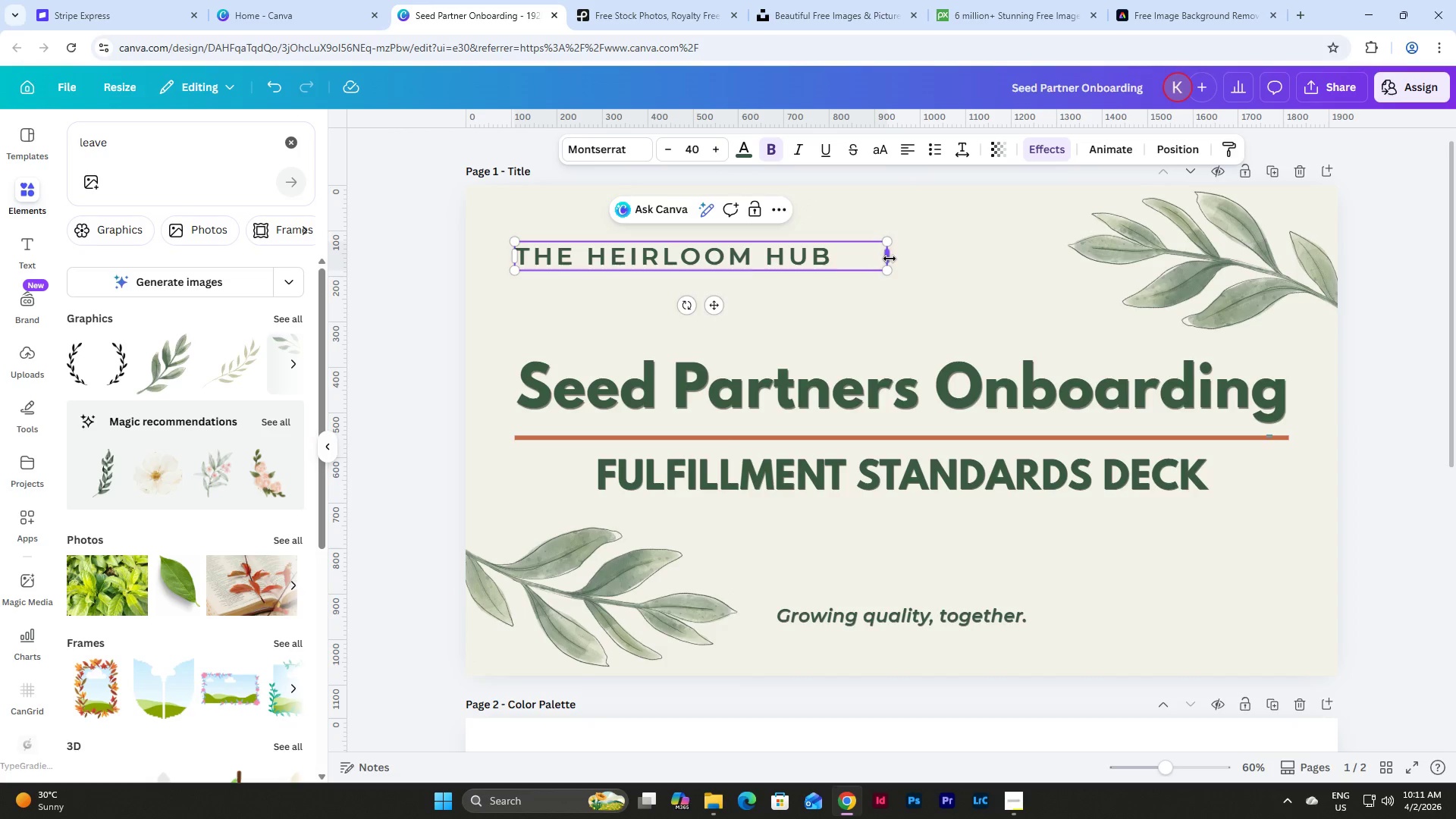 
left_click_drag(start_coordinate=[890, 259], to_coordinate=[1027, 254])
 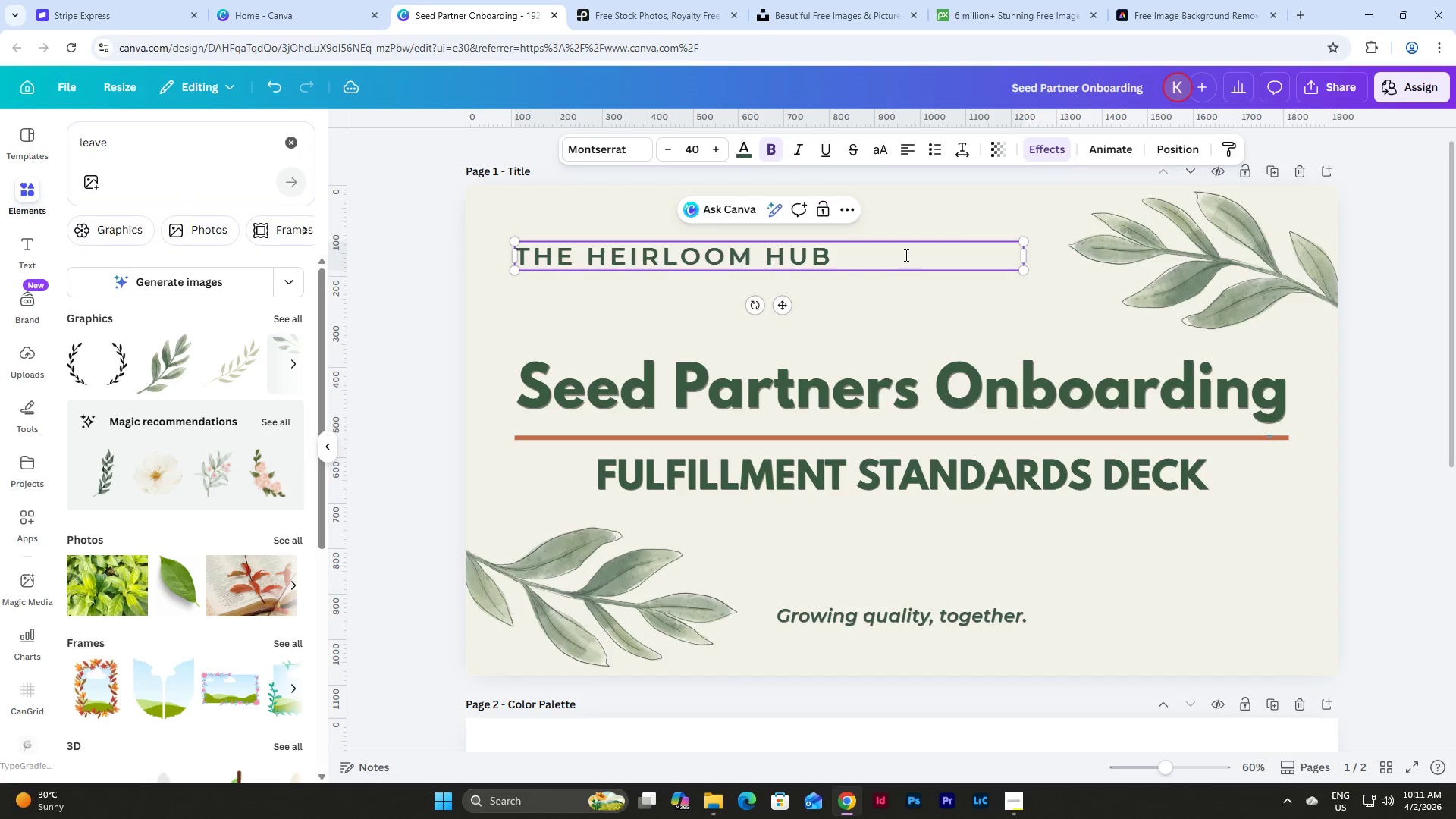 
left_click([905, 255])
 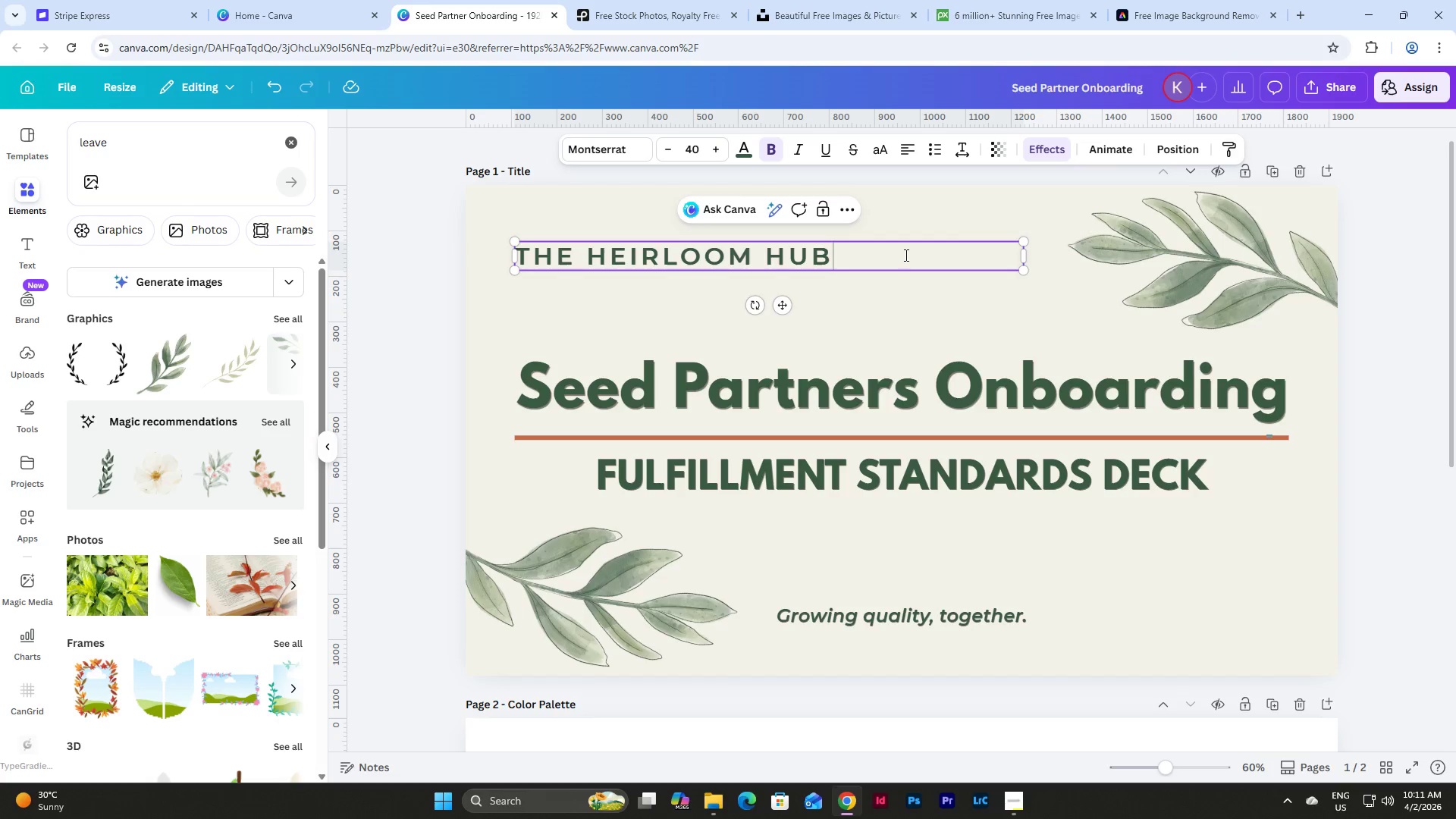 
key(Space)
 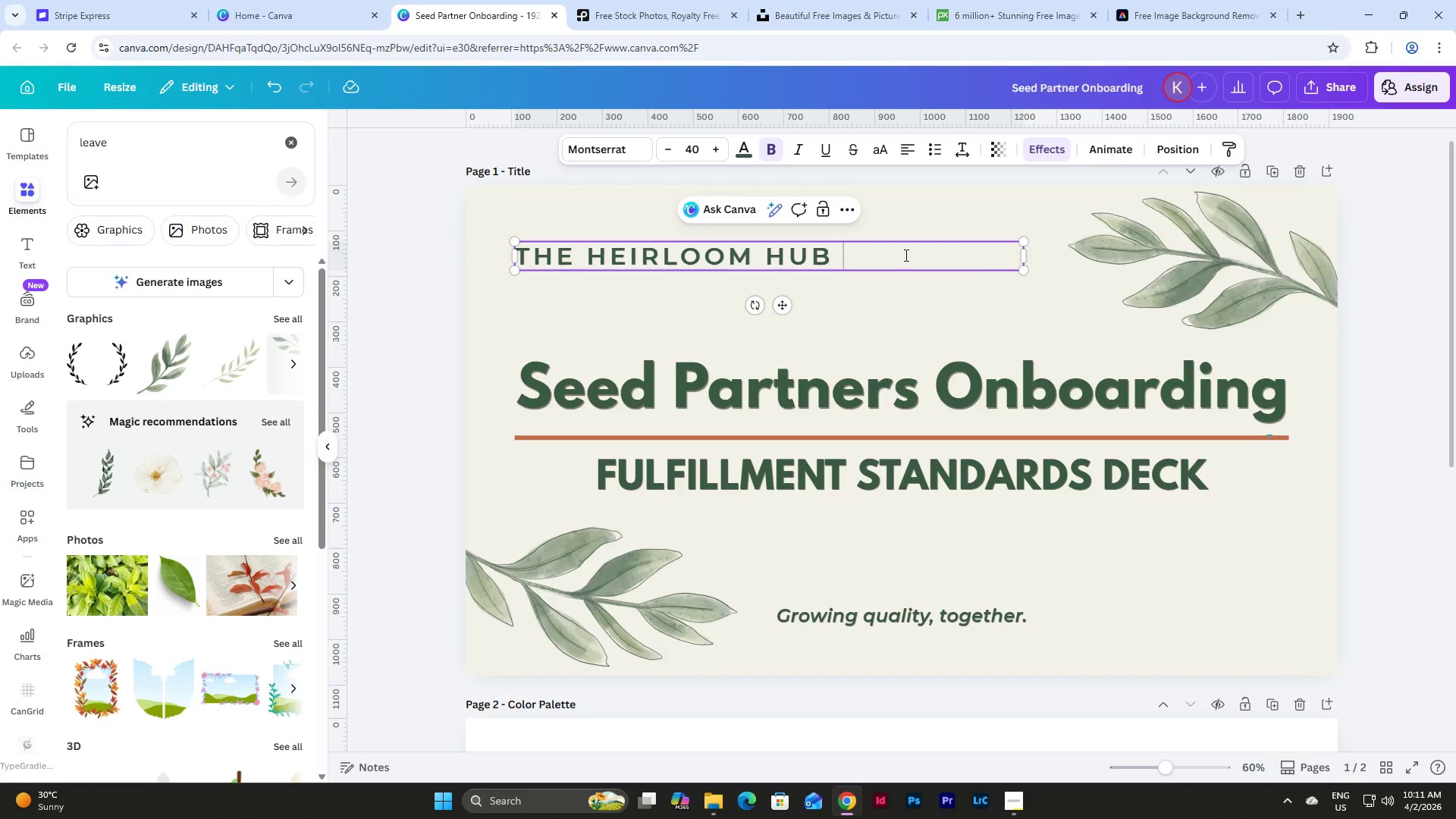 
left_click_drag(start_coordinate=[1024, 256], to_coordinate=[841, 269])
 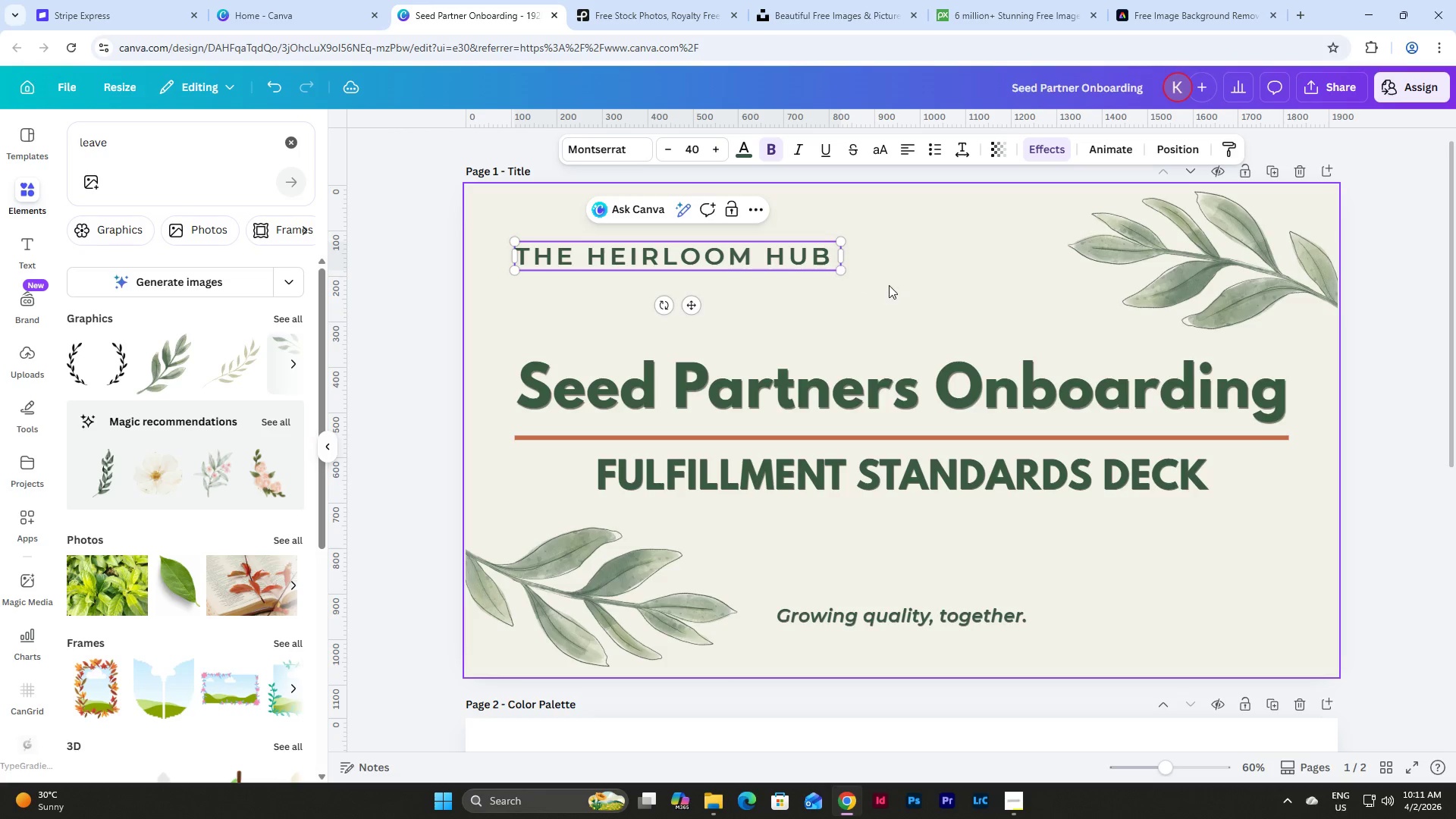 
left_click([889, 285])
 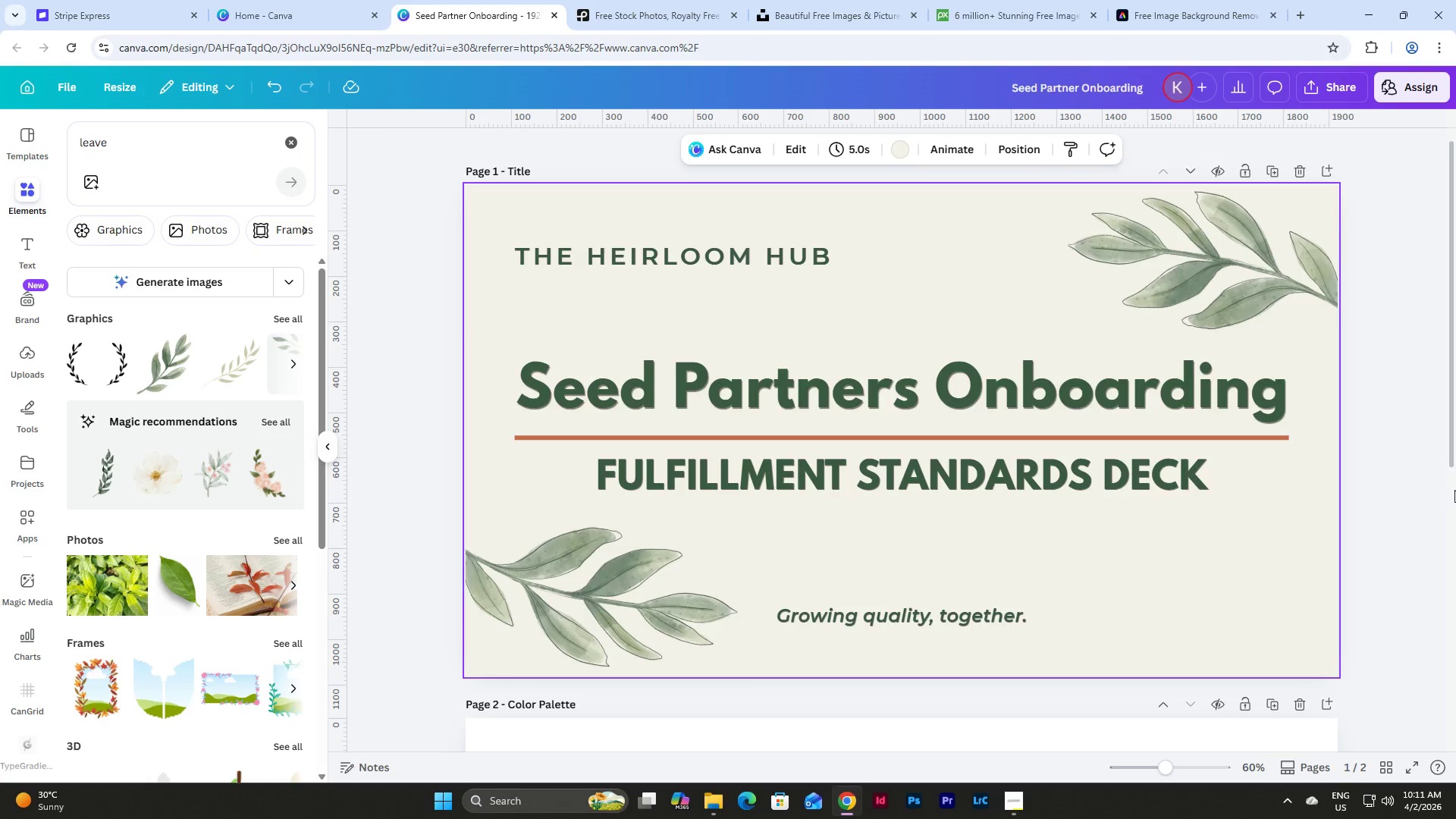 
left_click([1411, 496])
 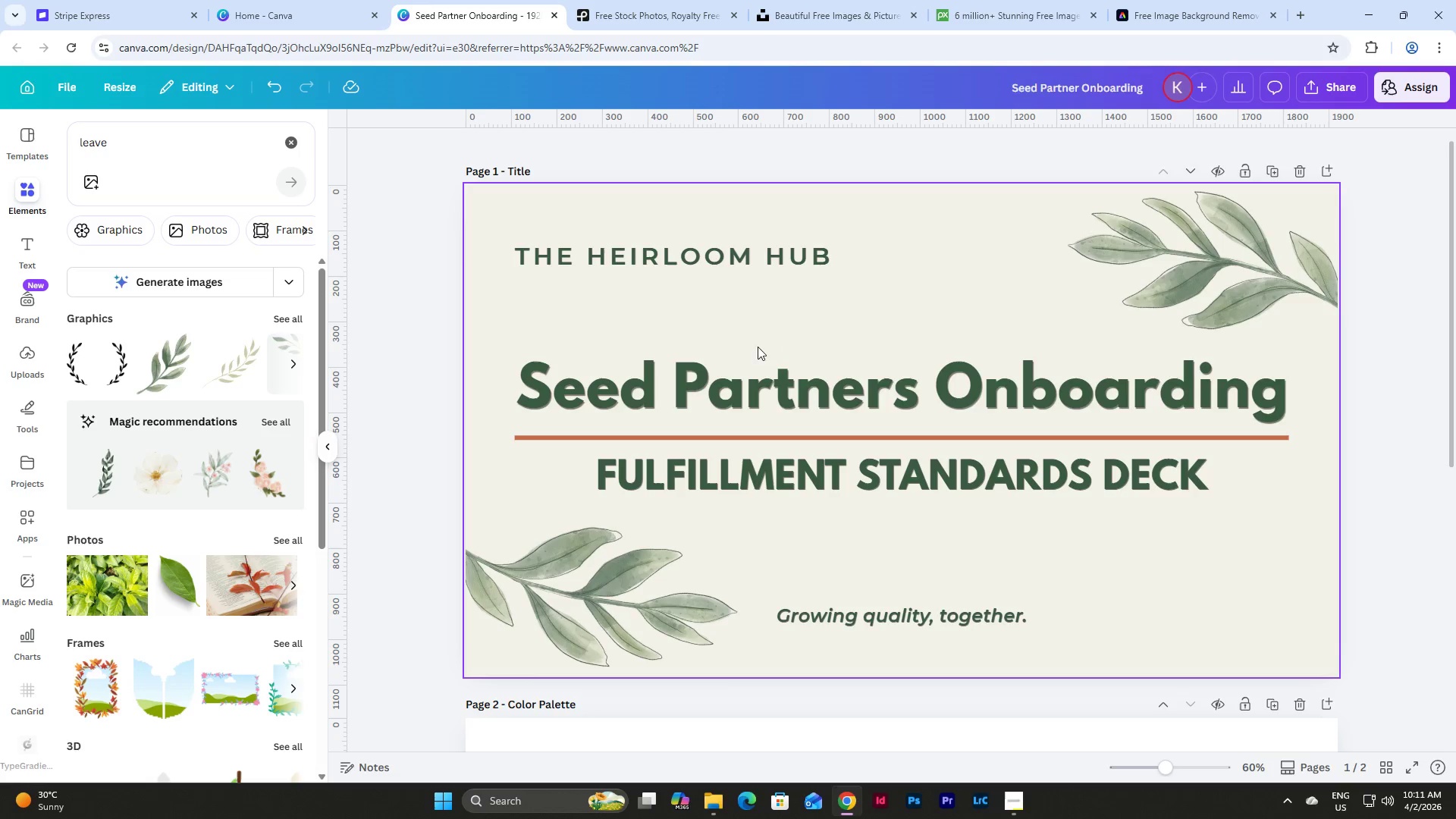 
left_click([697, 253])
 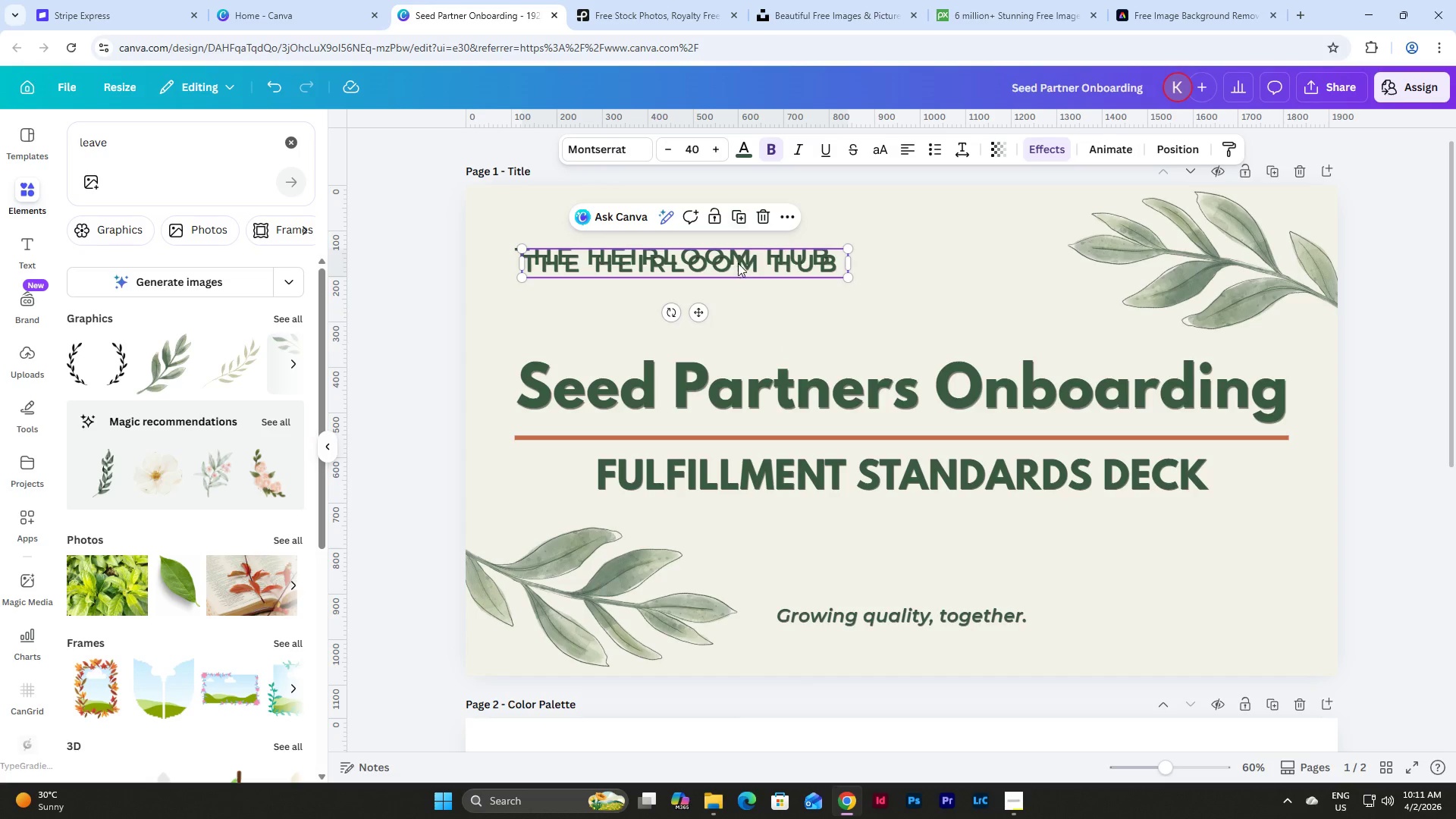 
left_click_drag(start_coordinate=[738, 265], to_coordinate=[731, 336])
 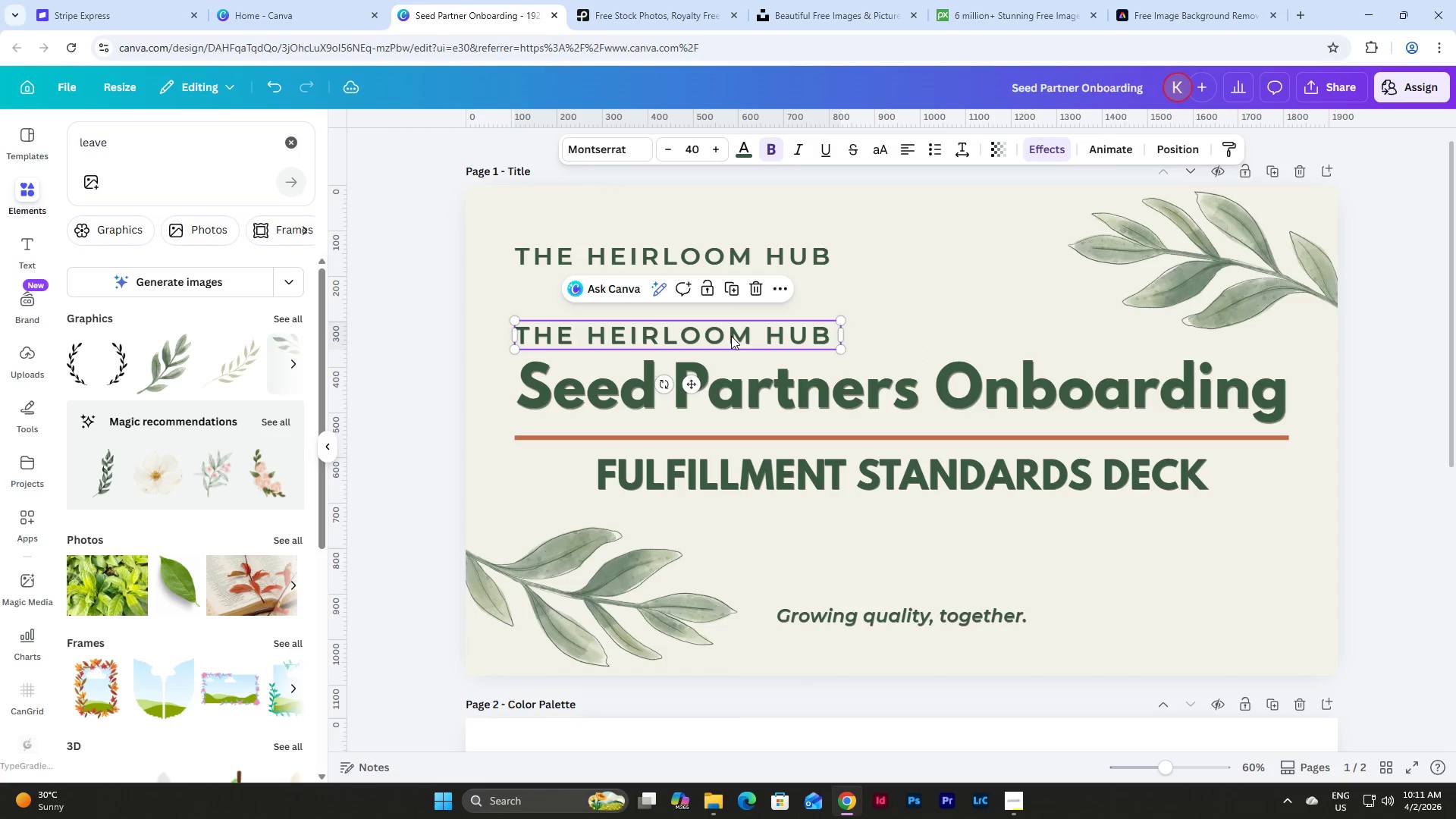 
left_click([731, 336])
 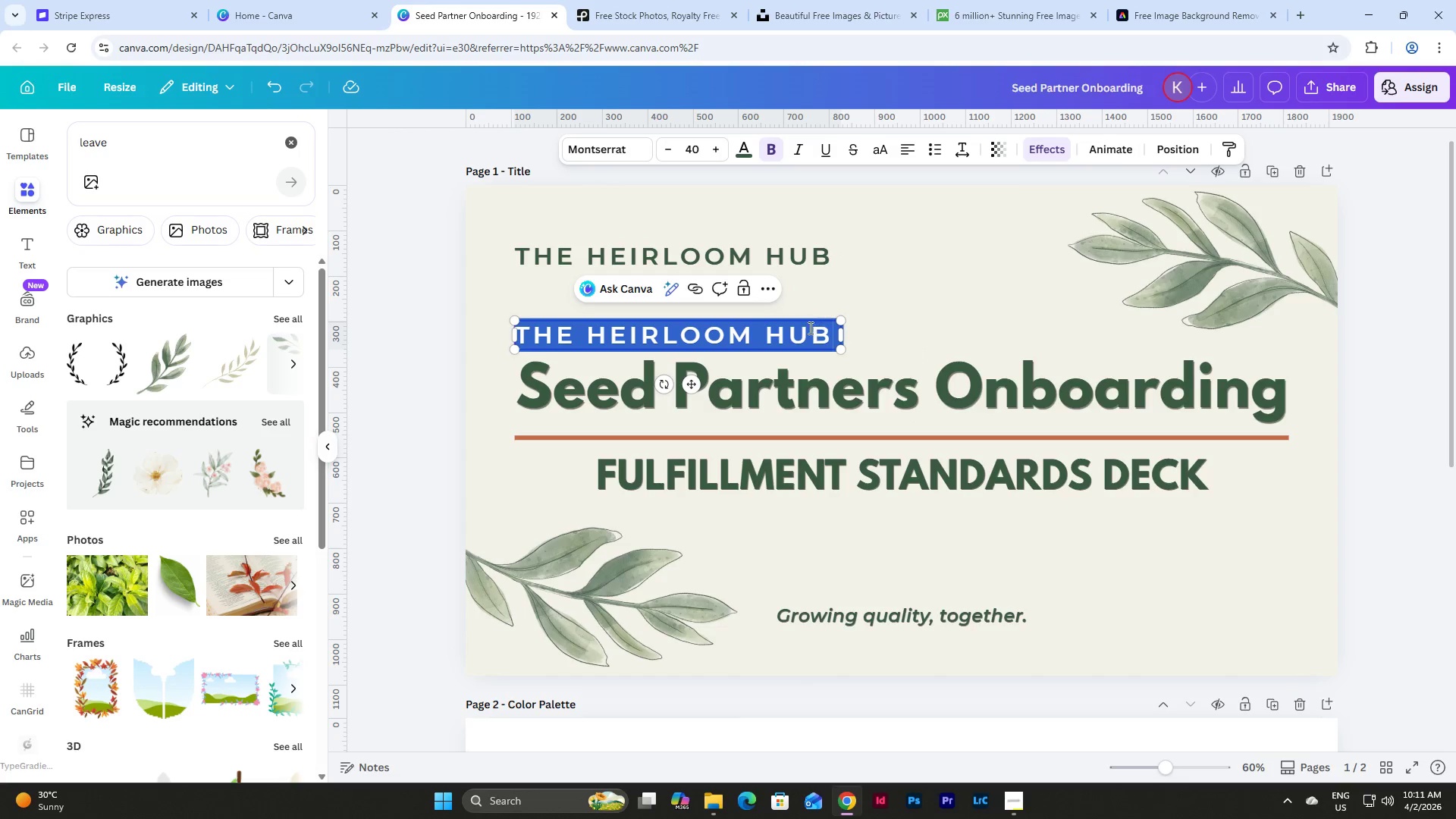 
type(We Welcome )
key(Backspace)
key(Backspace)
key(Backspace)
key(Backspace)
key(Backspace)
key(Backspace)
key(Backspace)
key(Backspace)
type(welcome you to:)
 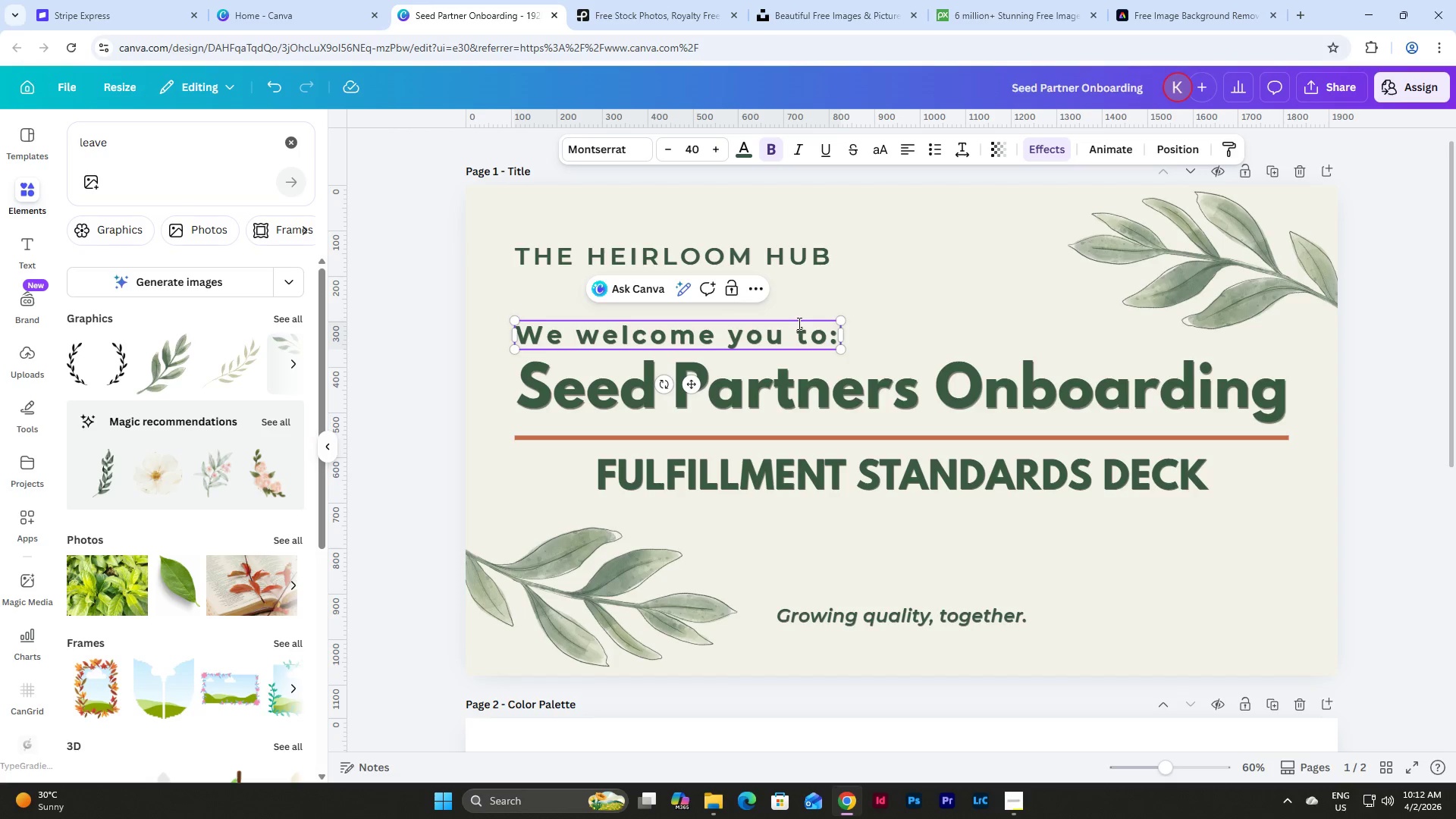 
left_click_drag(start_coordinate=[845, 337], to_coordinate=[855, 336])
 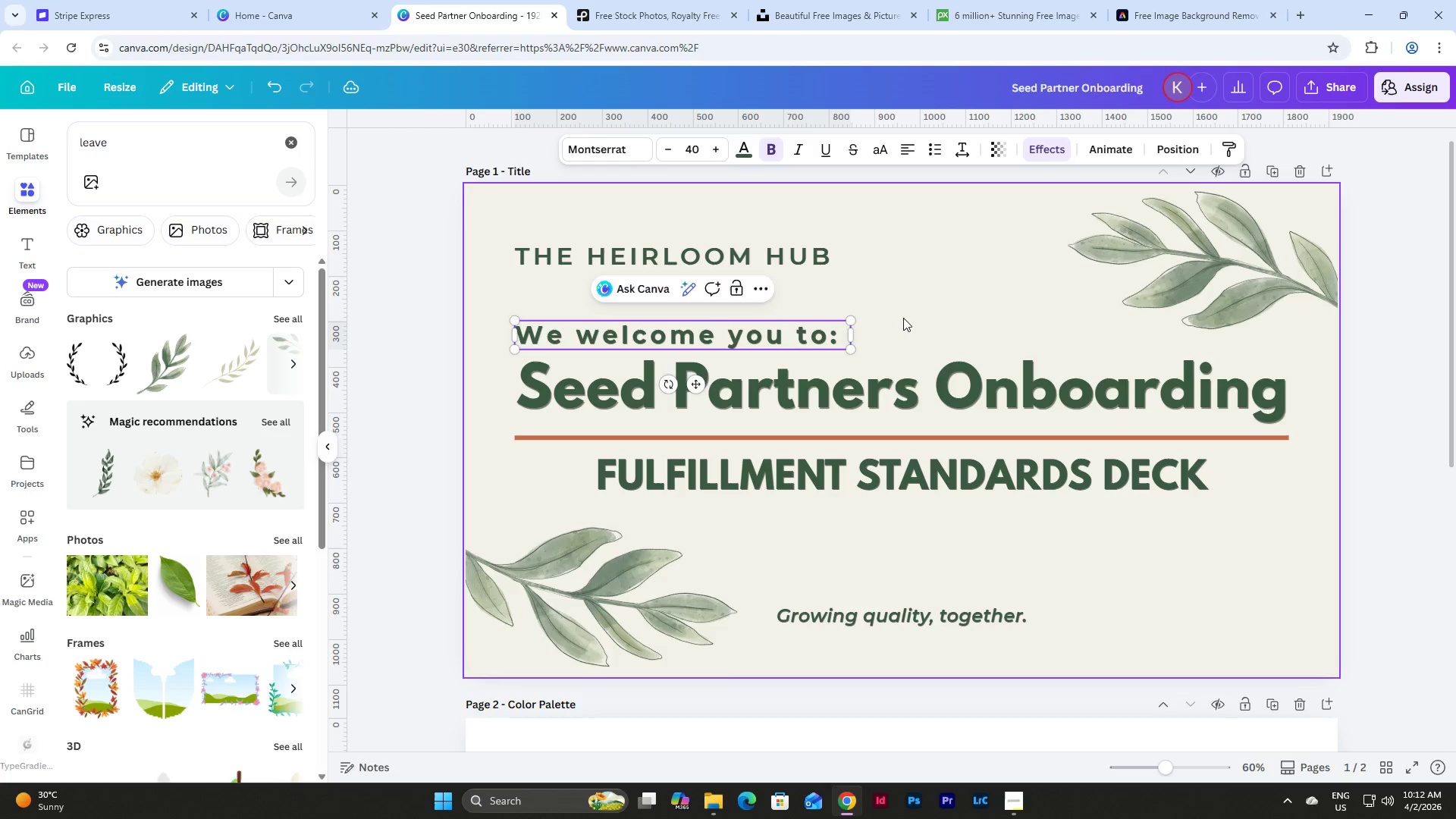 
left_click([903, 317])
 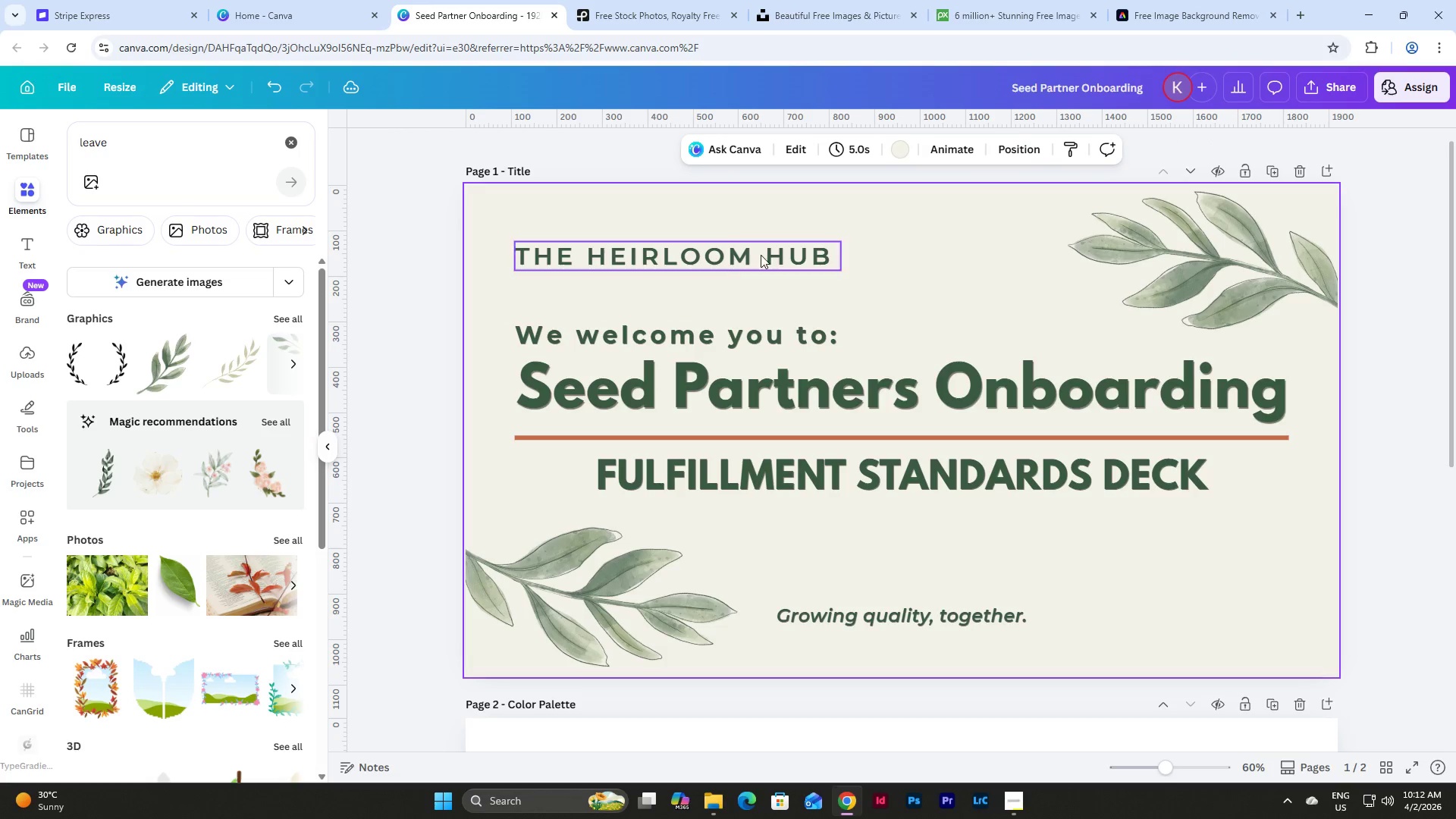 
left_click([745, 248])
 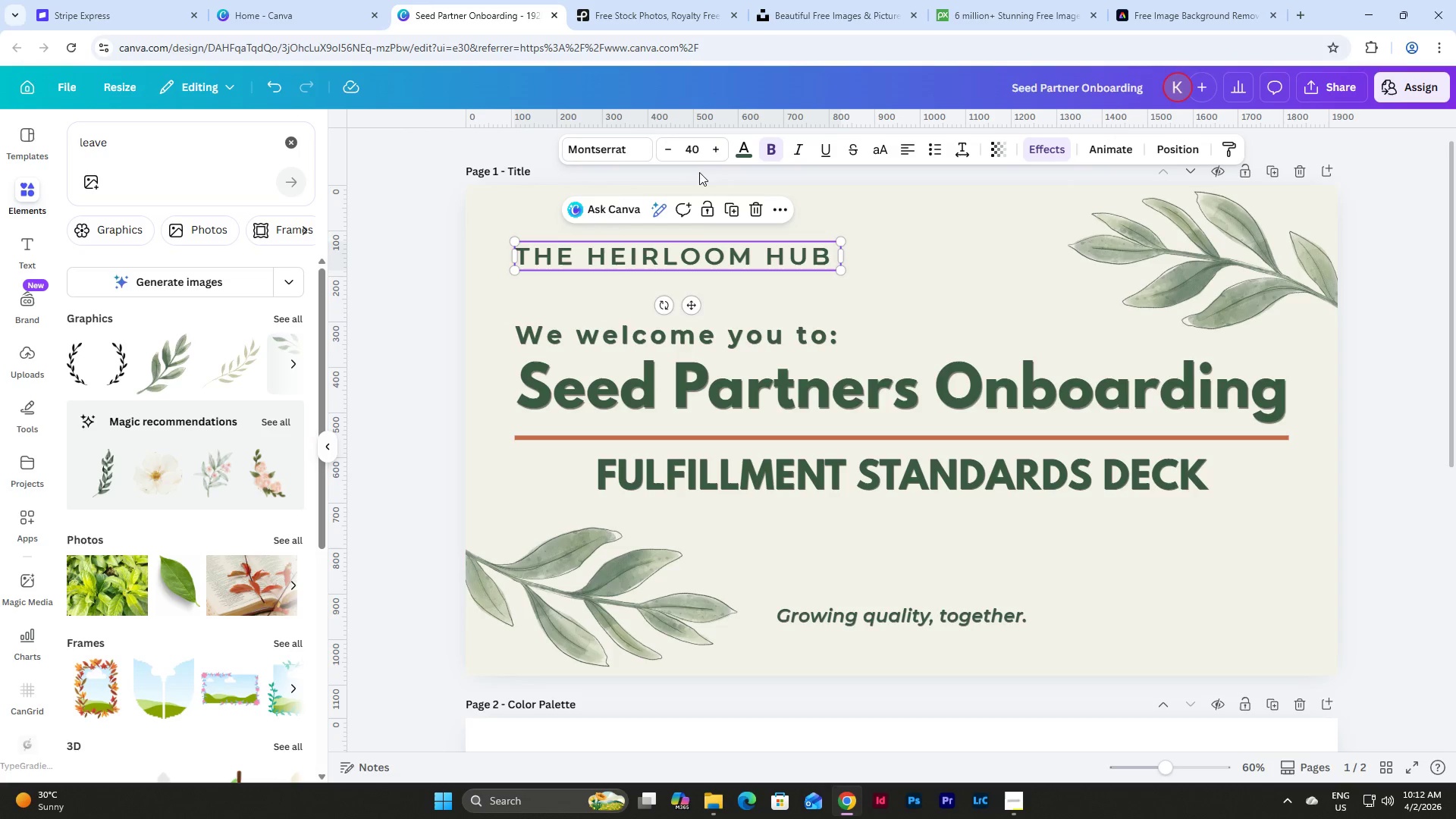 
left_click([797, 340])
 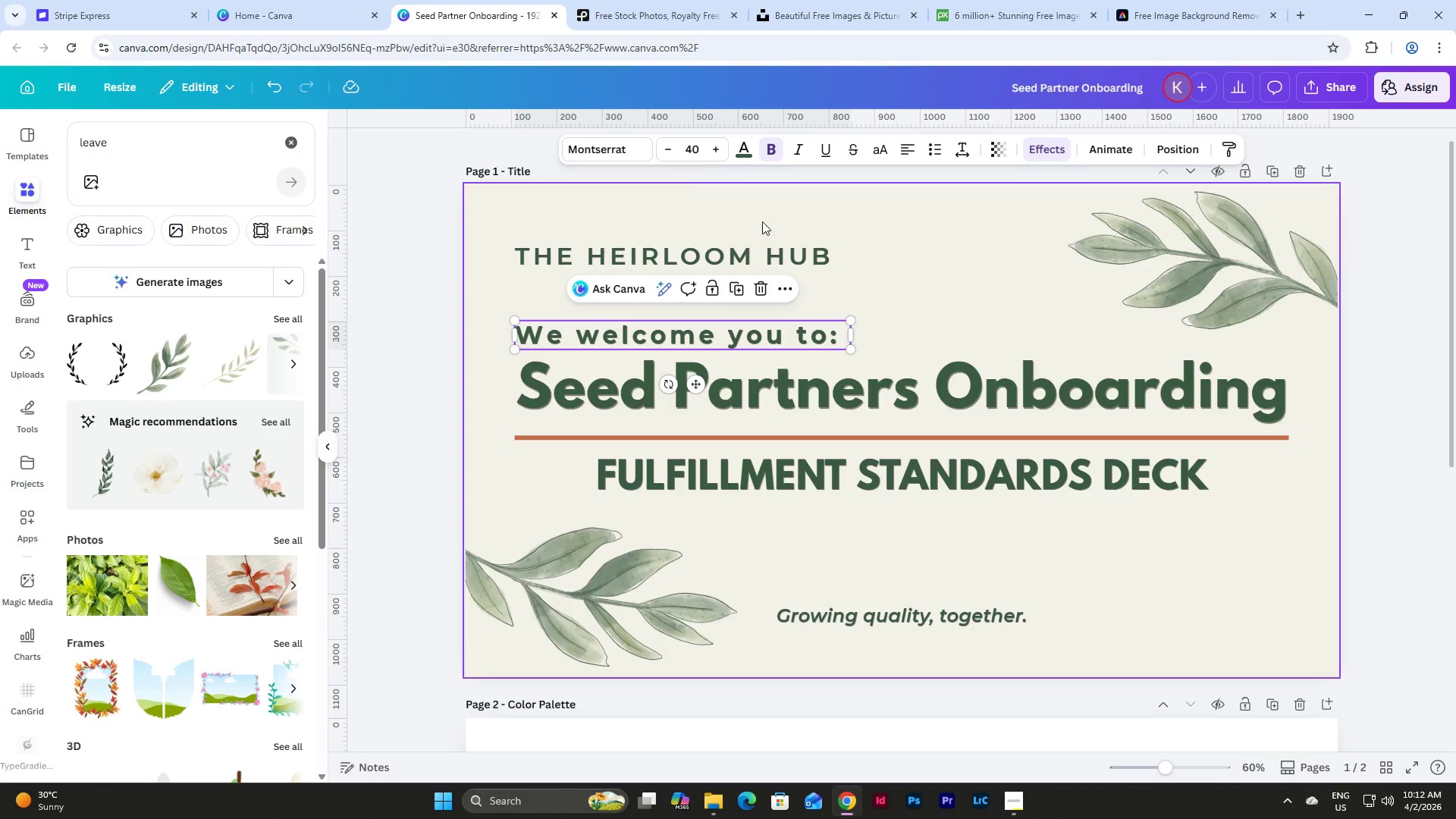 
left_click([780, 249])
 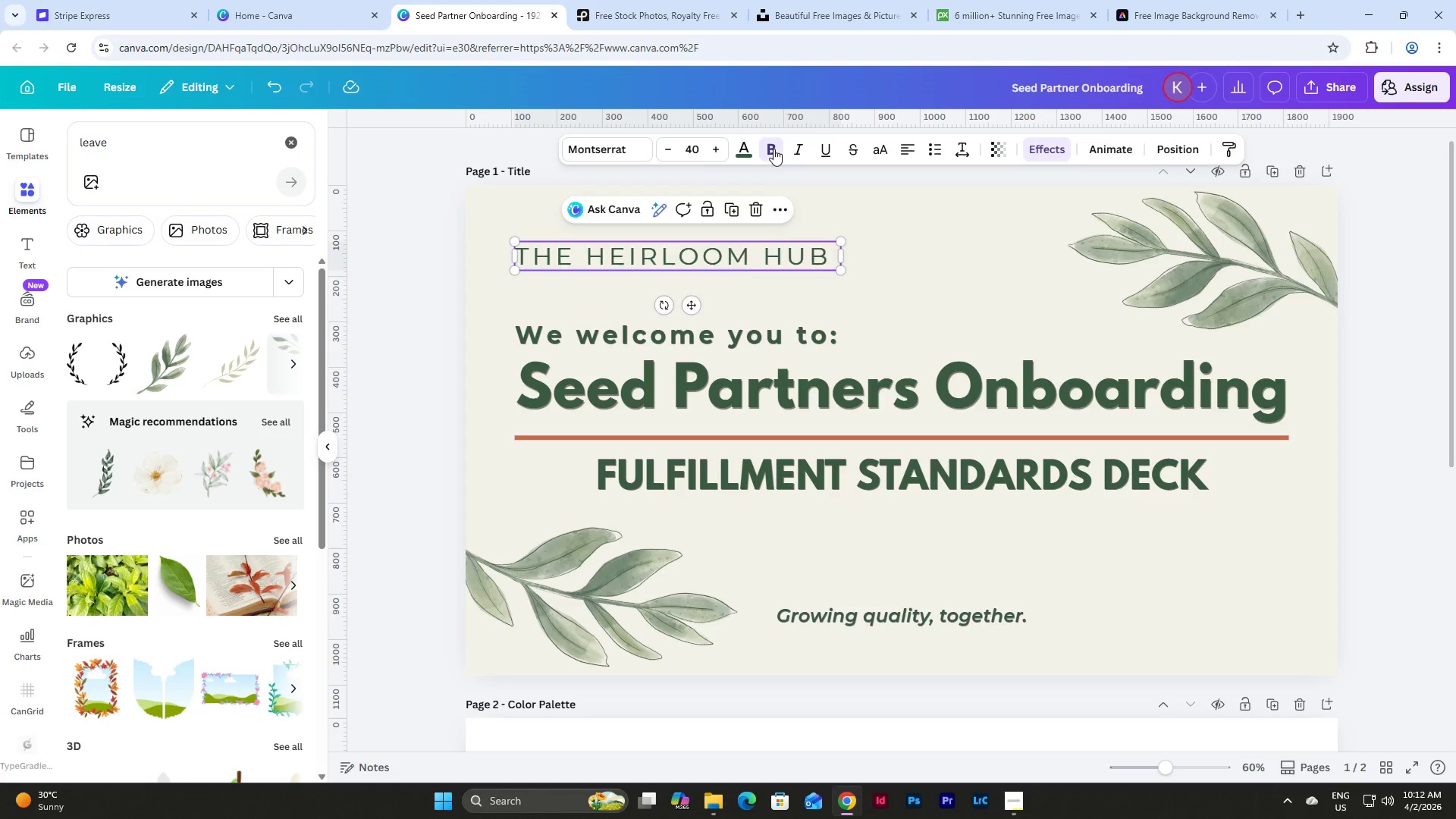 
double_click([772, 150])
 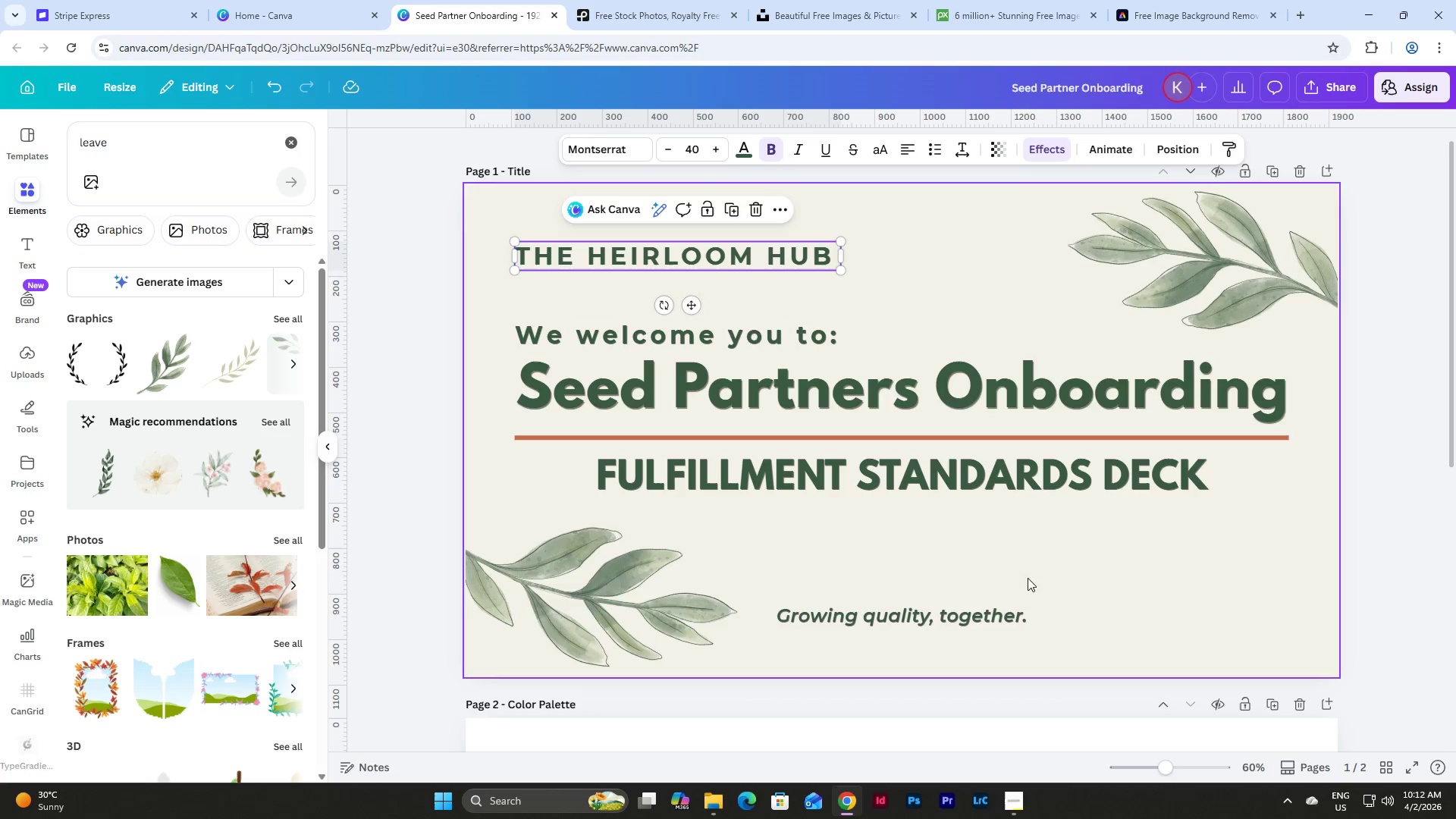 
left_click([957, 610])
 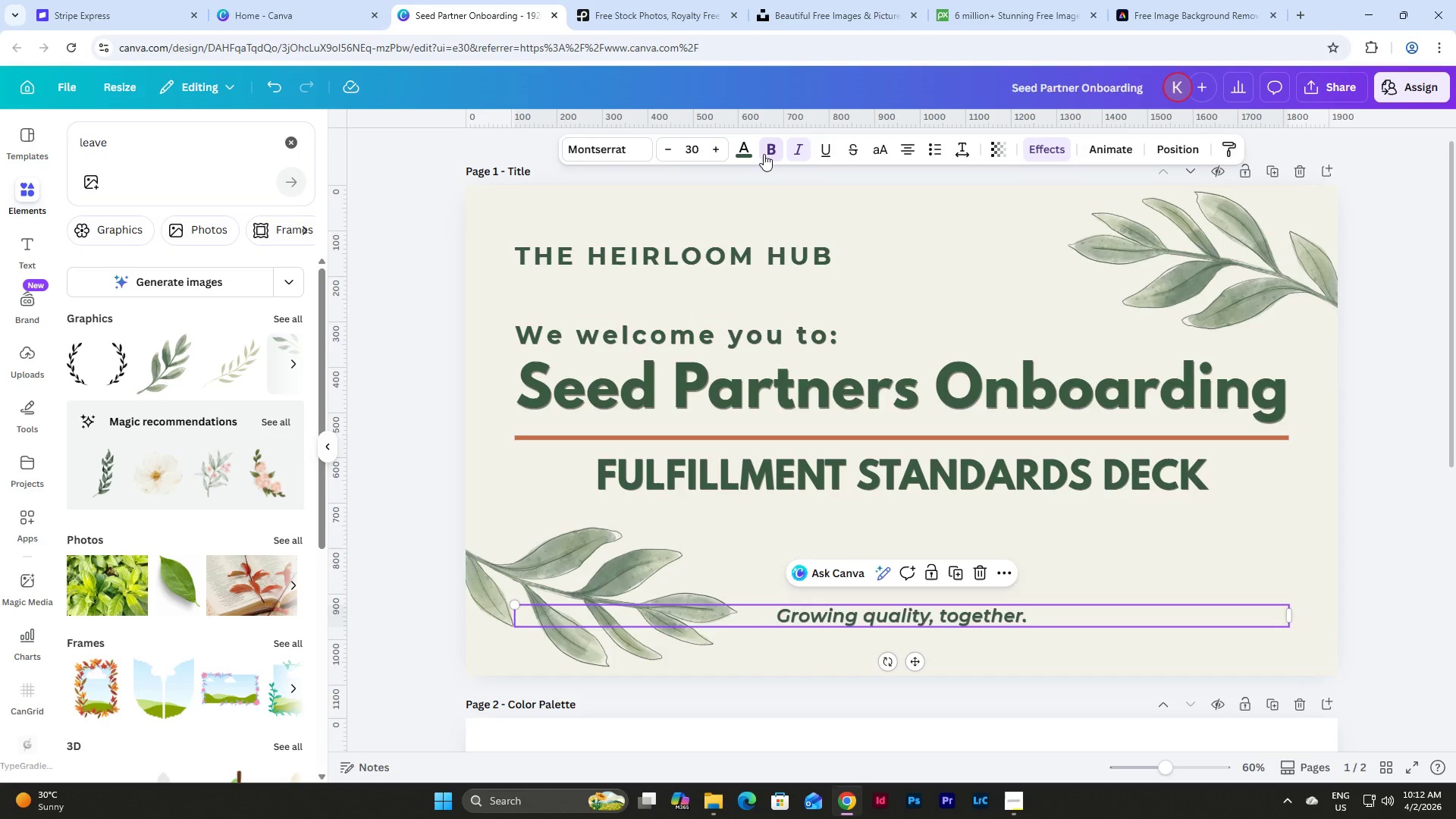 
double_click([773, 152])
 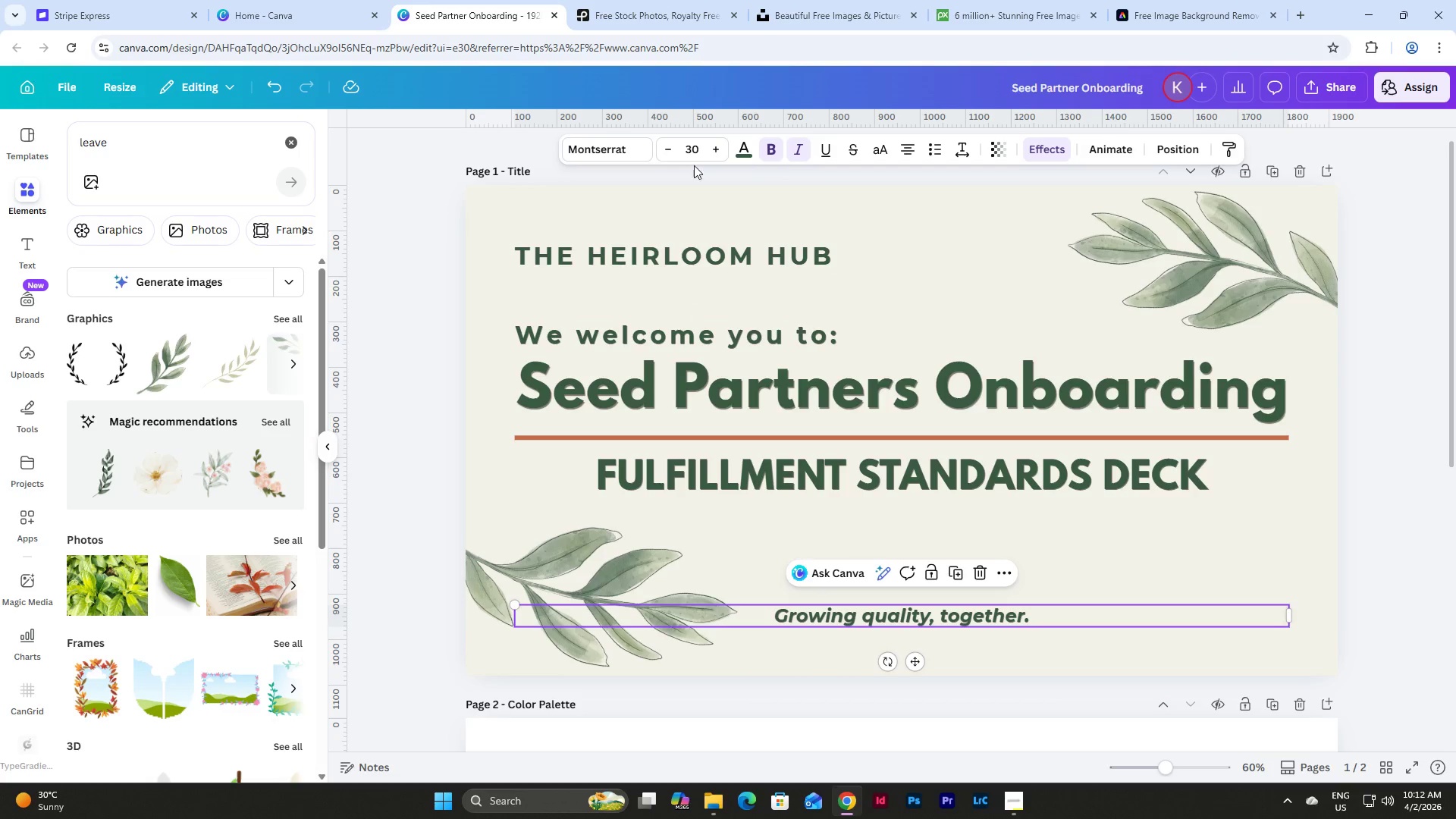 
left_click([635, 152])
 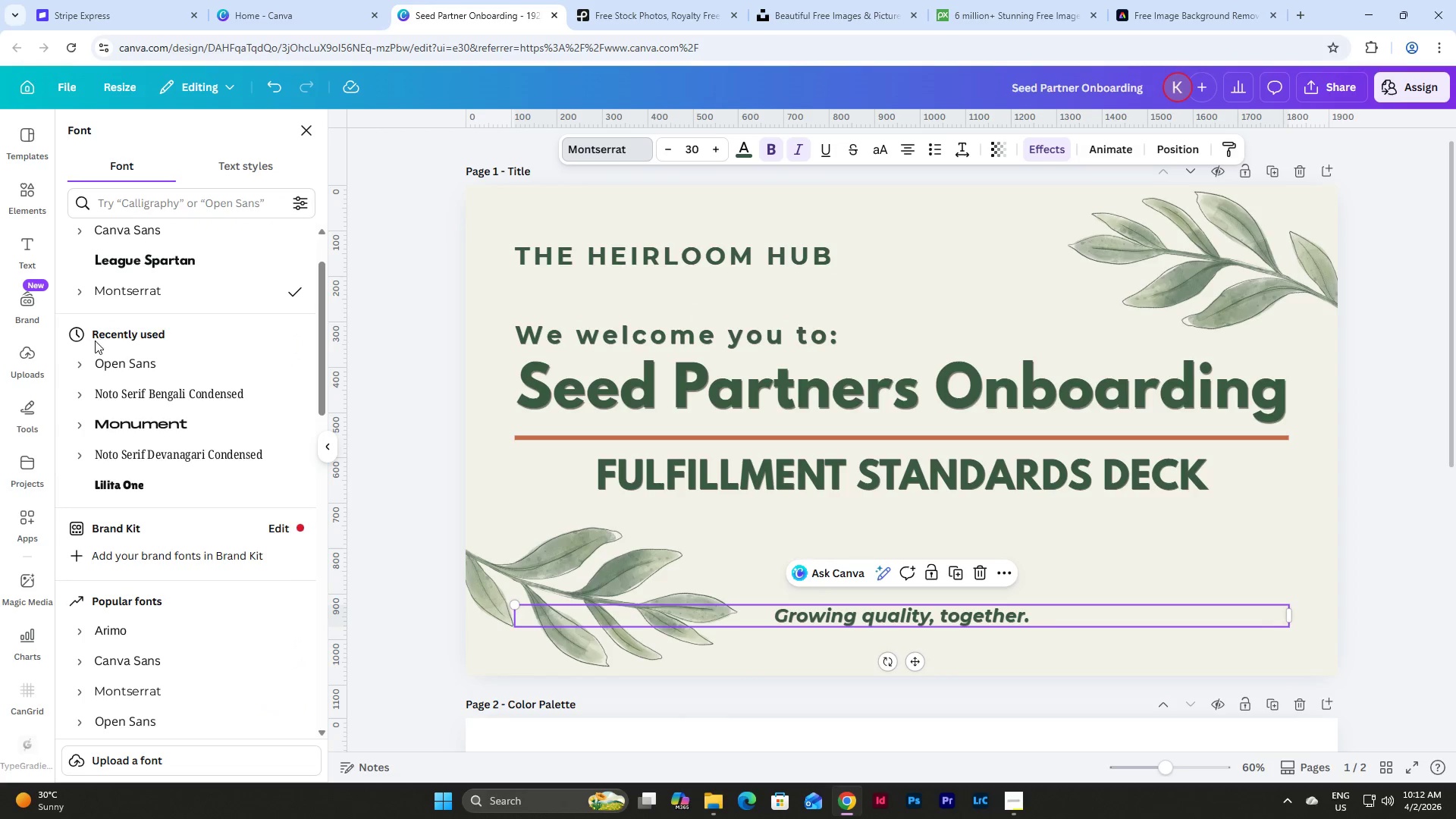 
left_click([74, 294])
 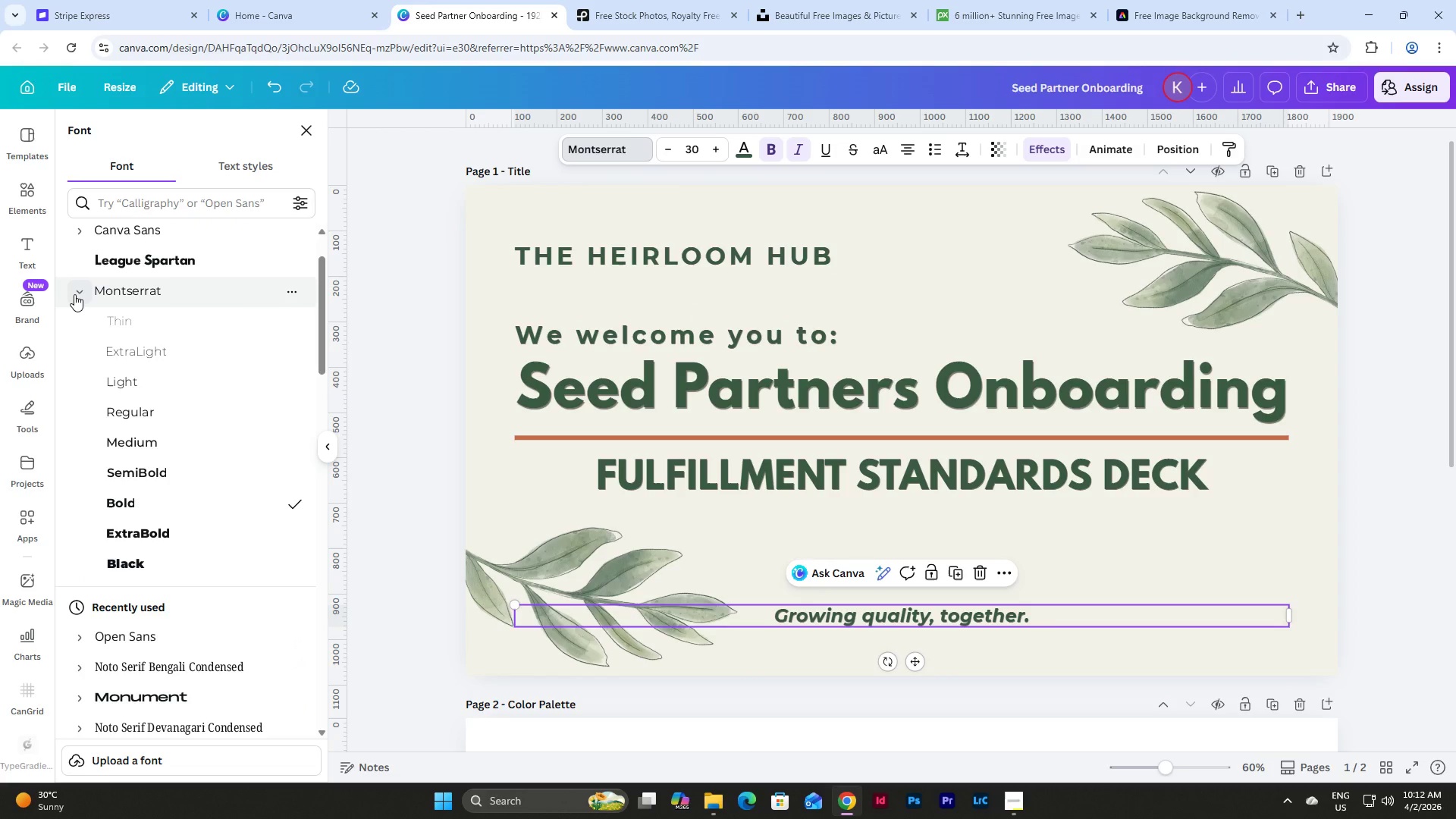 
left_click([74, 294])
 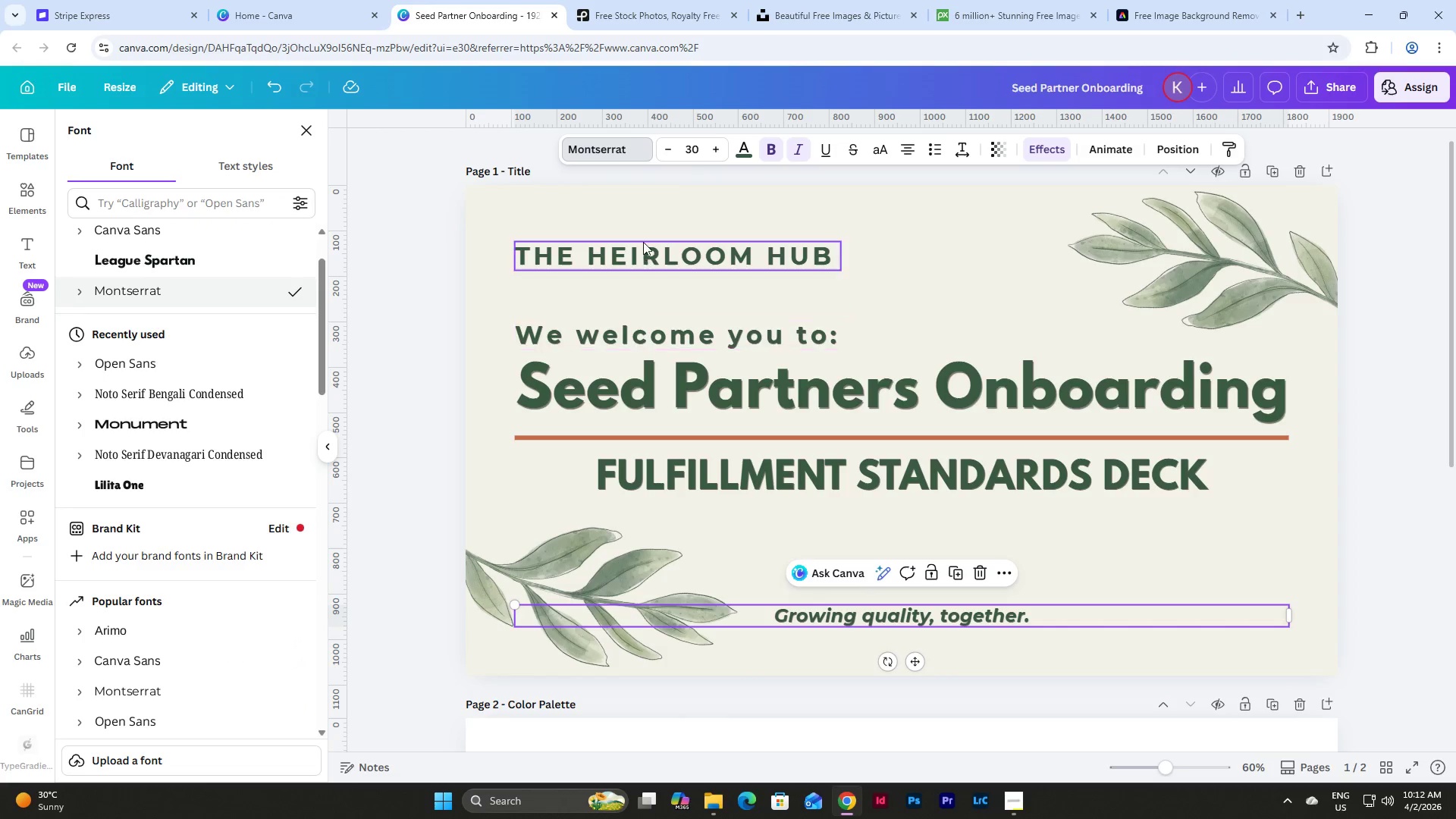 
left_click([643, 241])
 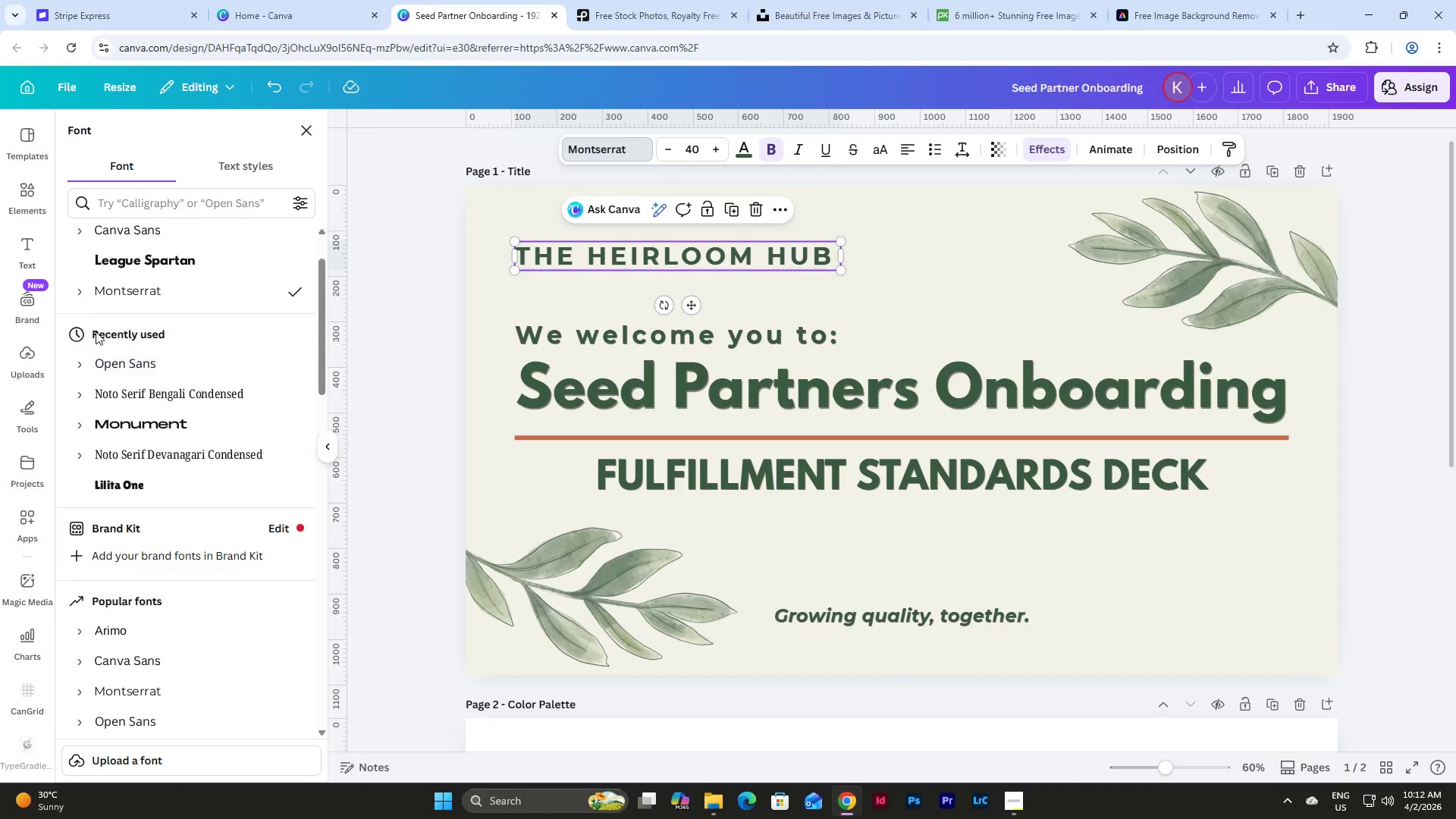 
left_click([88, 288])
 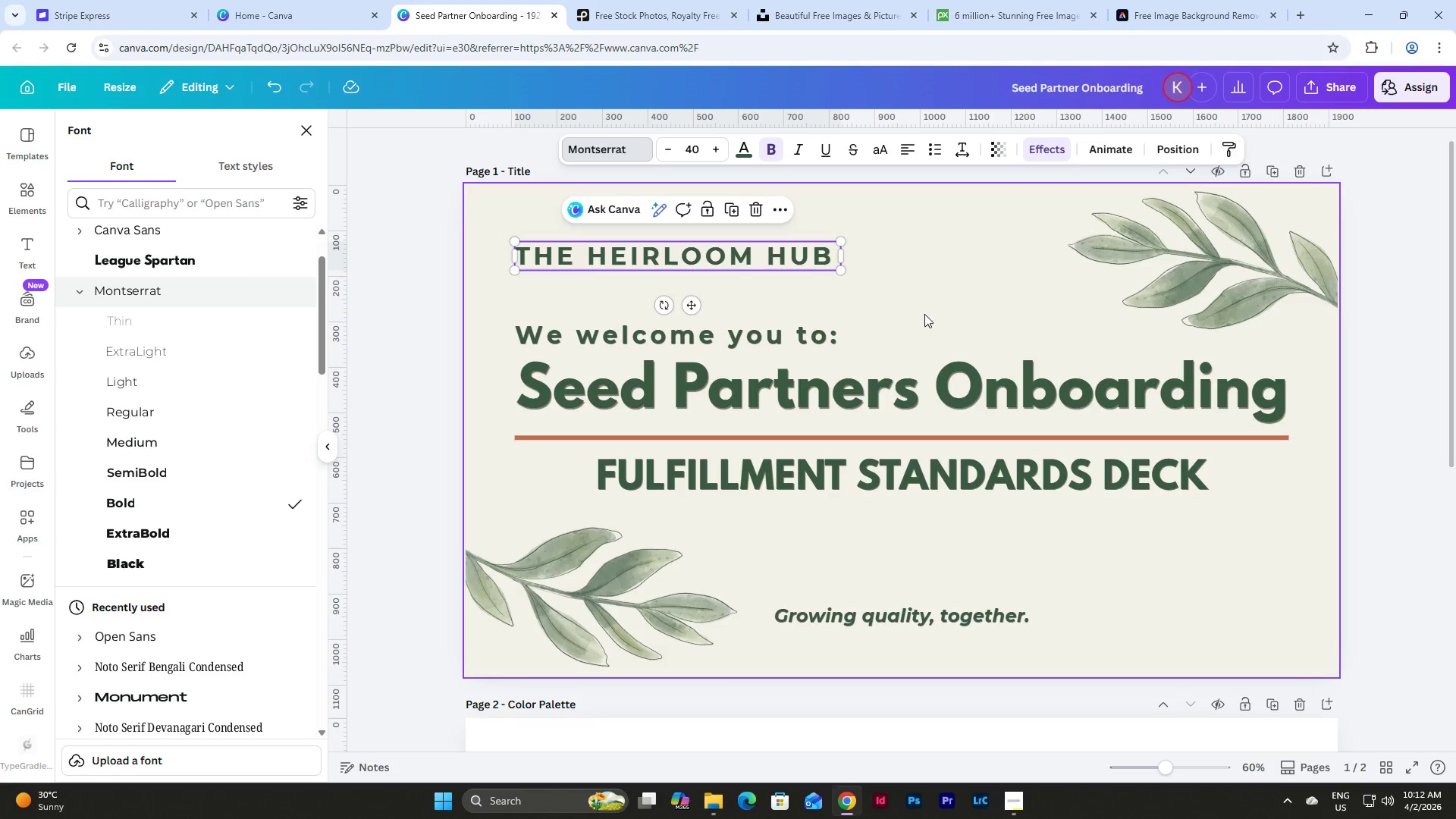 
left_click([924, 314])
 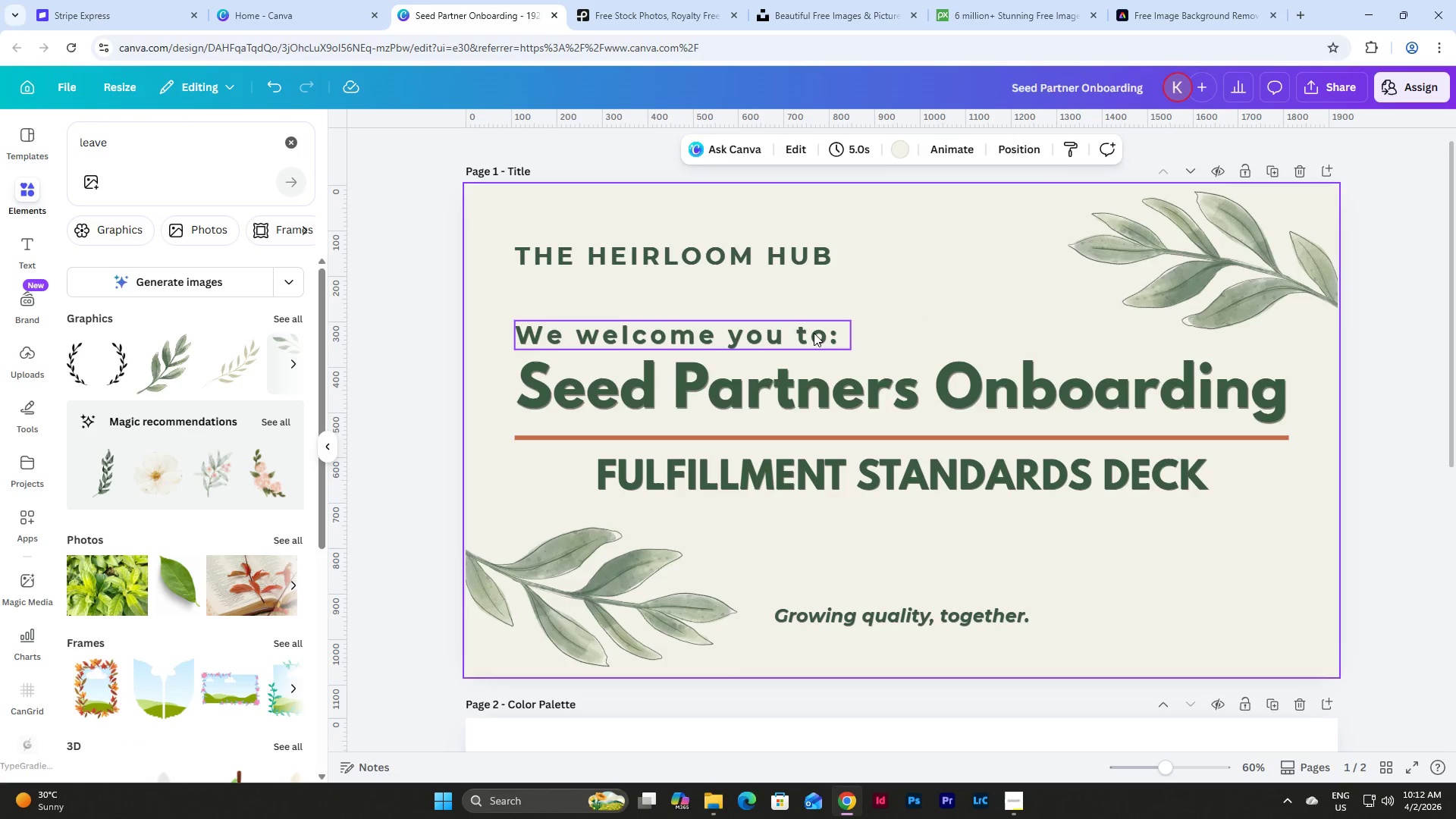 
left_click([808, 334])
 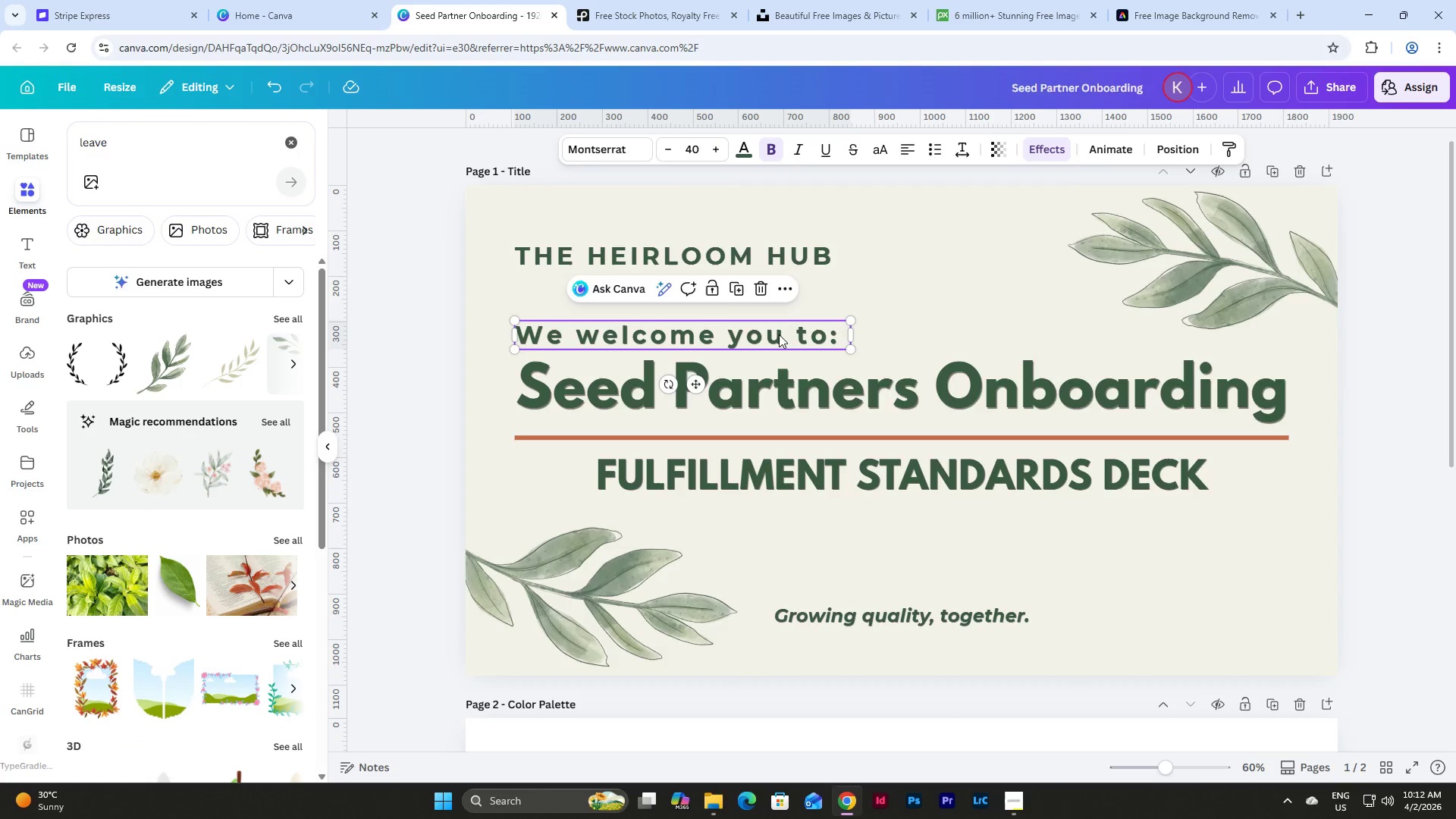 
left_click_drag(start_coordinate=[779, 334], to_coordinate=[780, 326])
 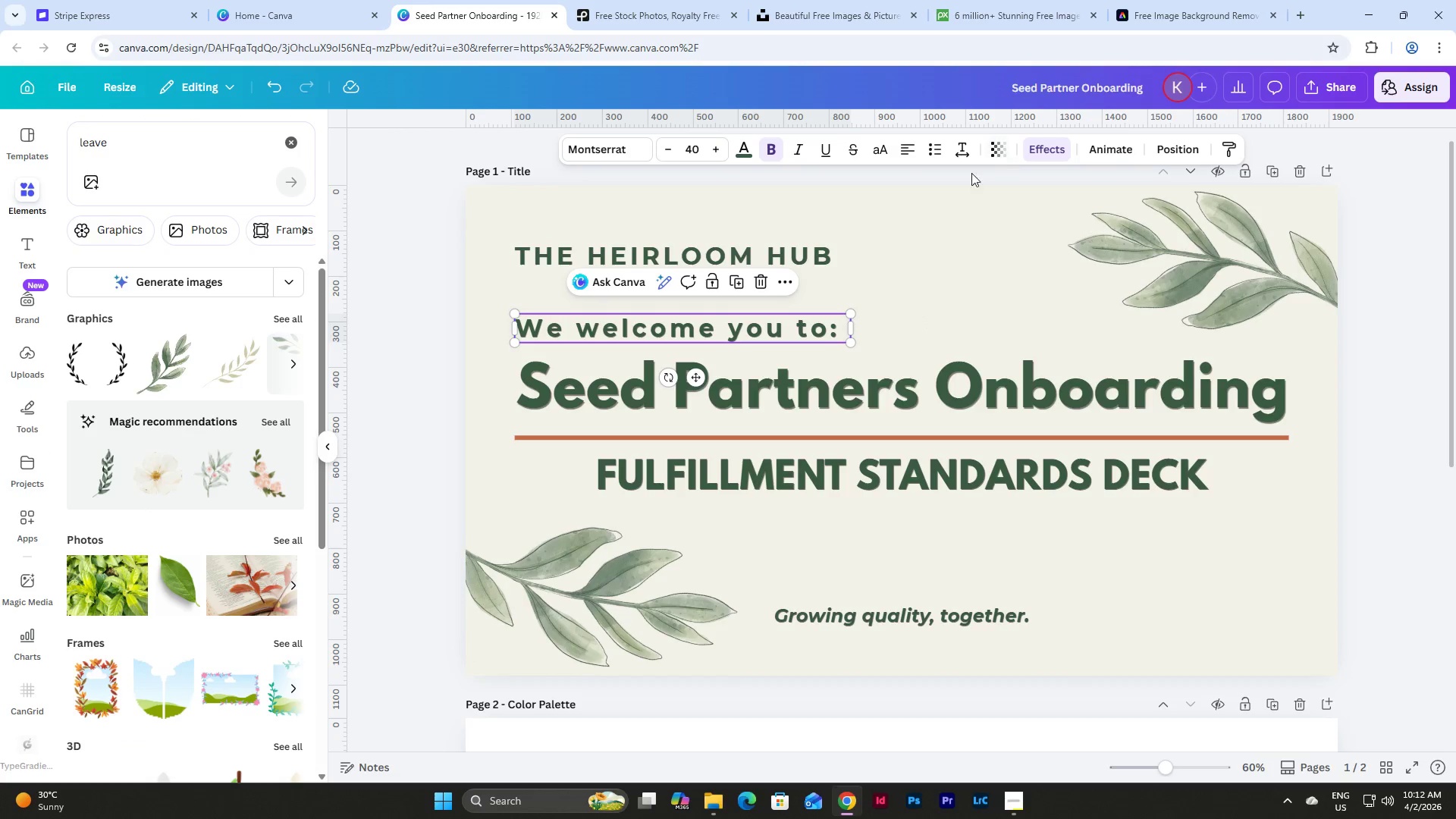 
left_click([828, 325])
 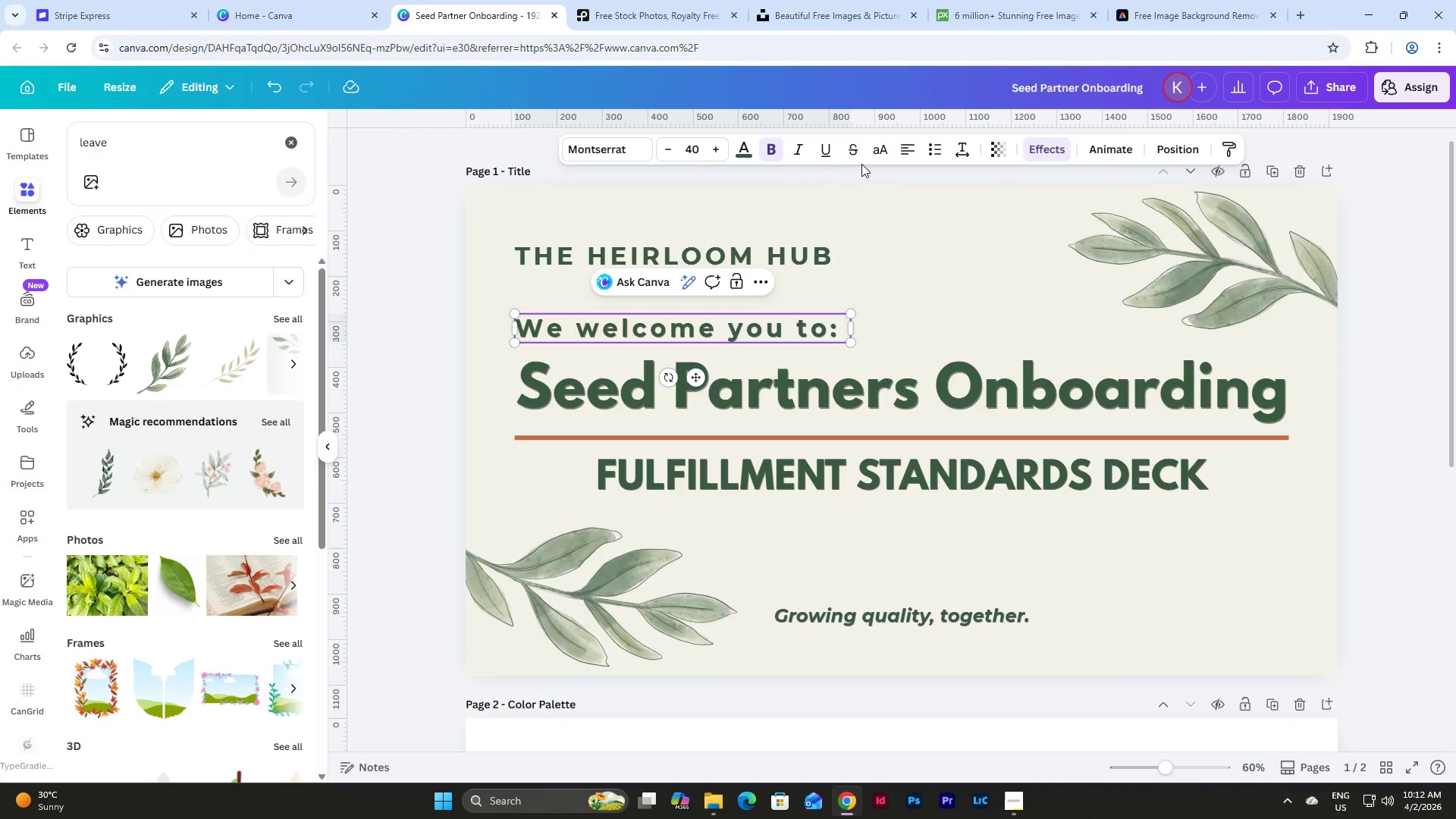 
left_click([745, 148])
 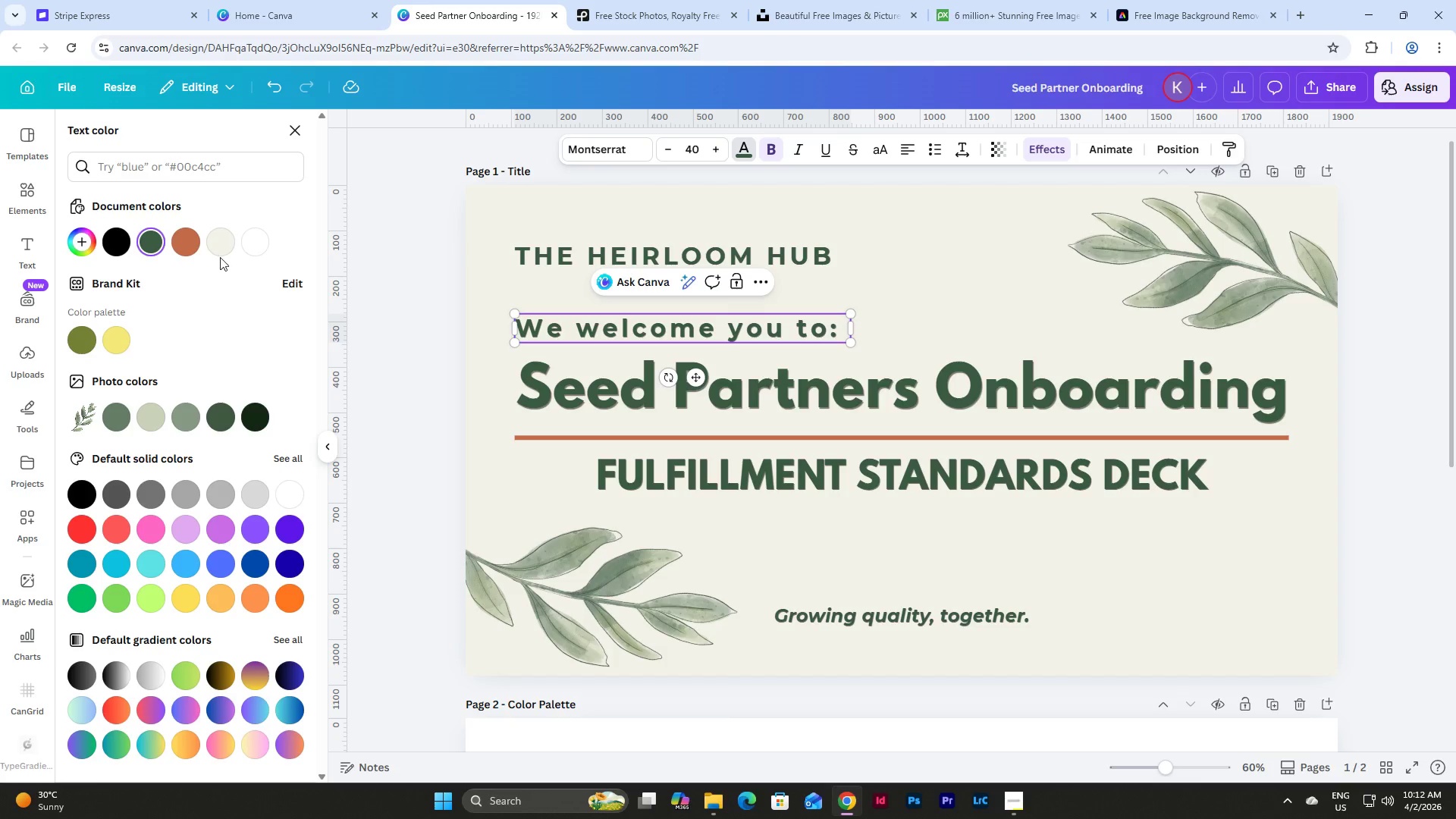 
left_click([188, 242])
 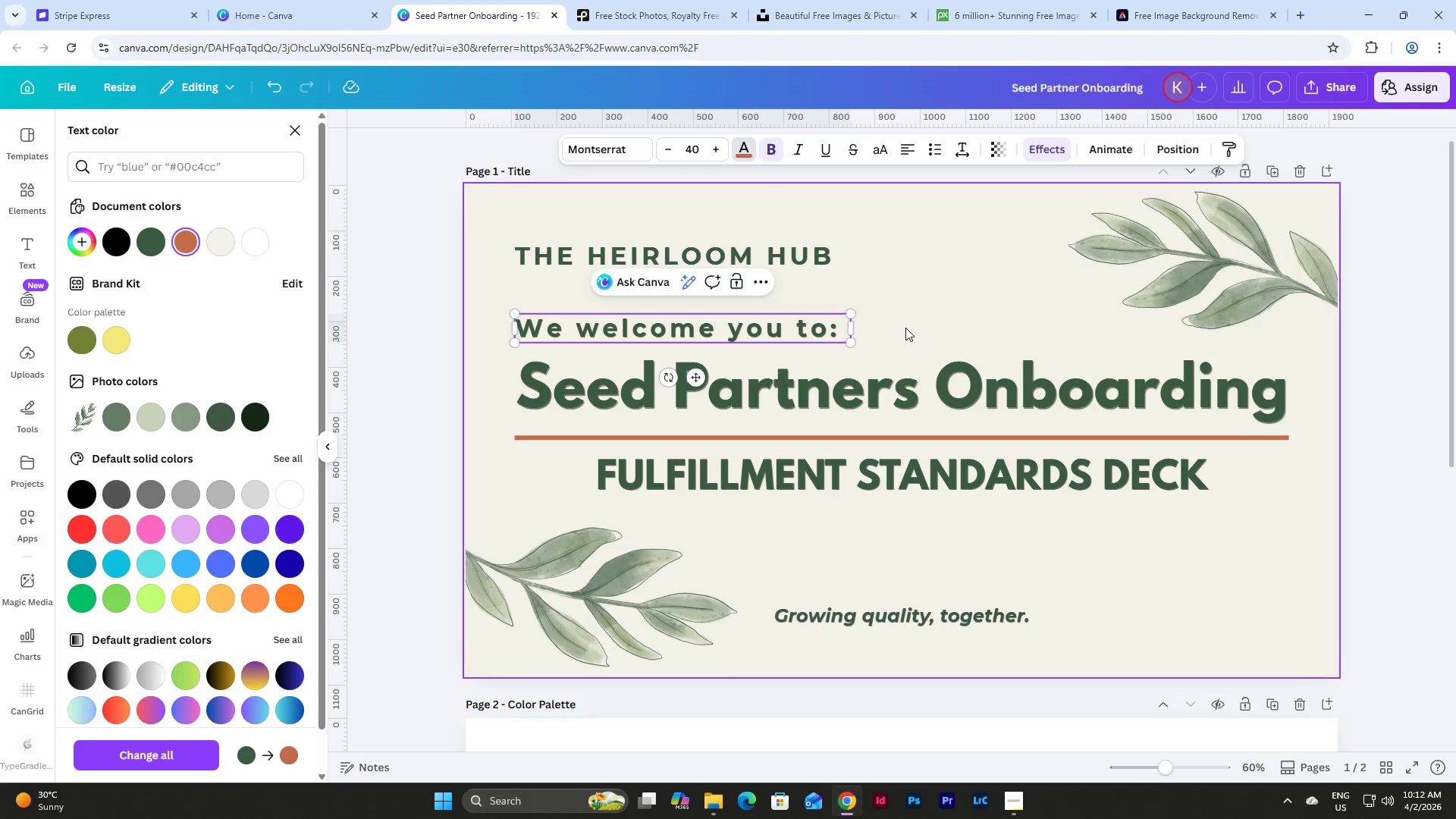 
double_click([801, 329])
 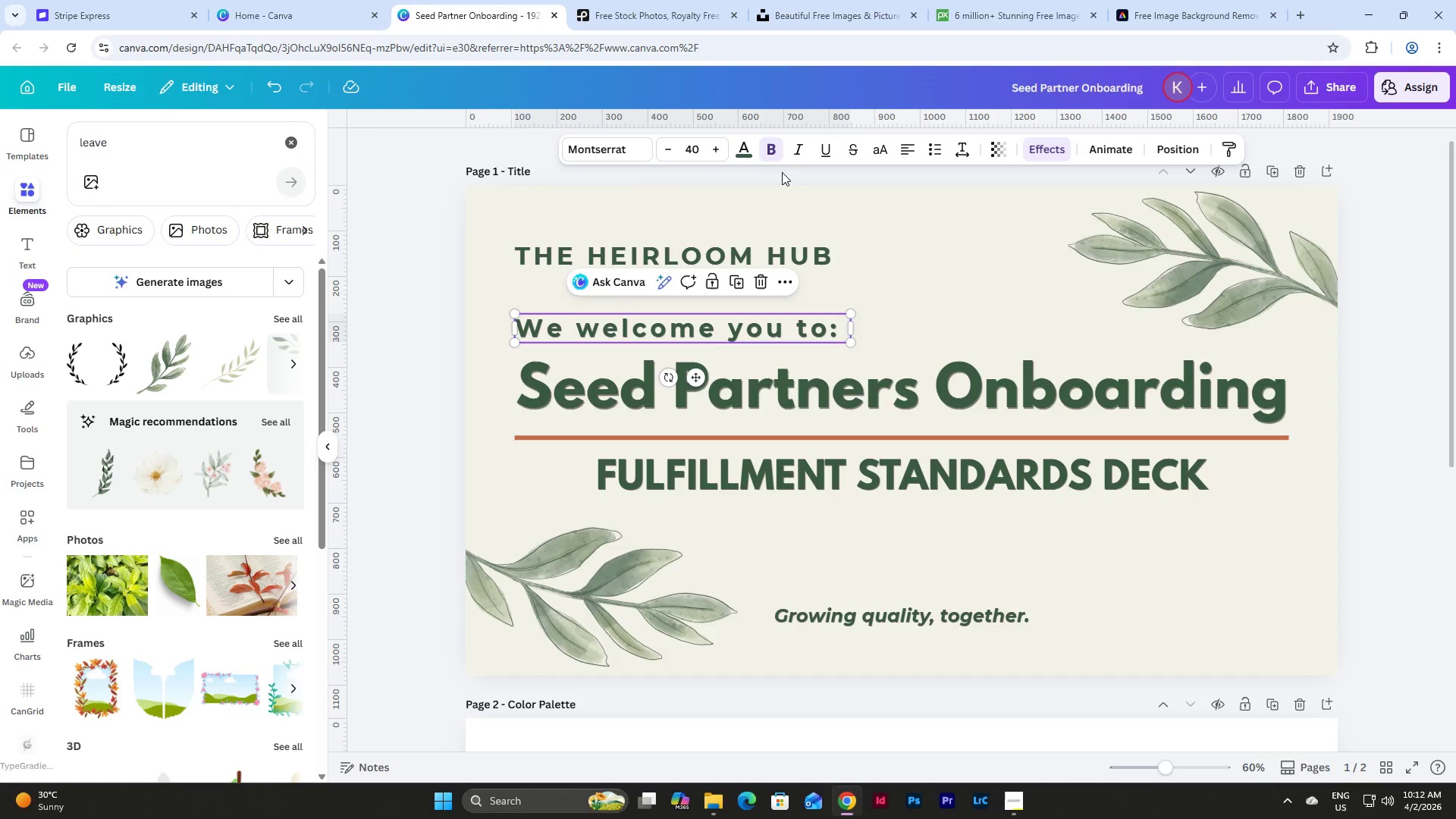 
left_click([739, 158])
 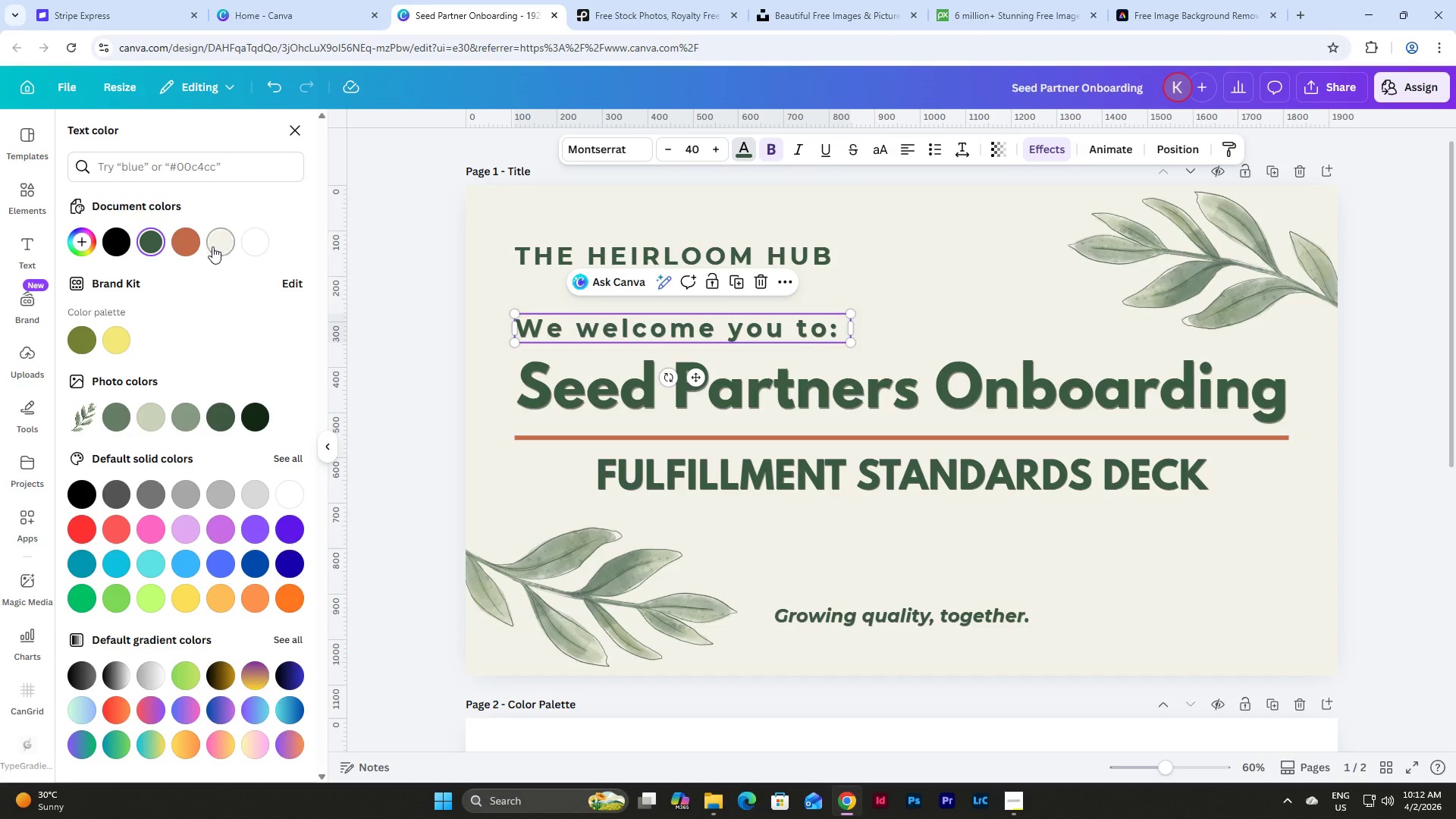 
left_click([190, 243])
 